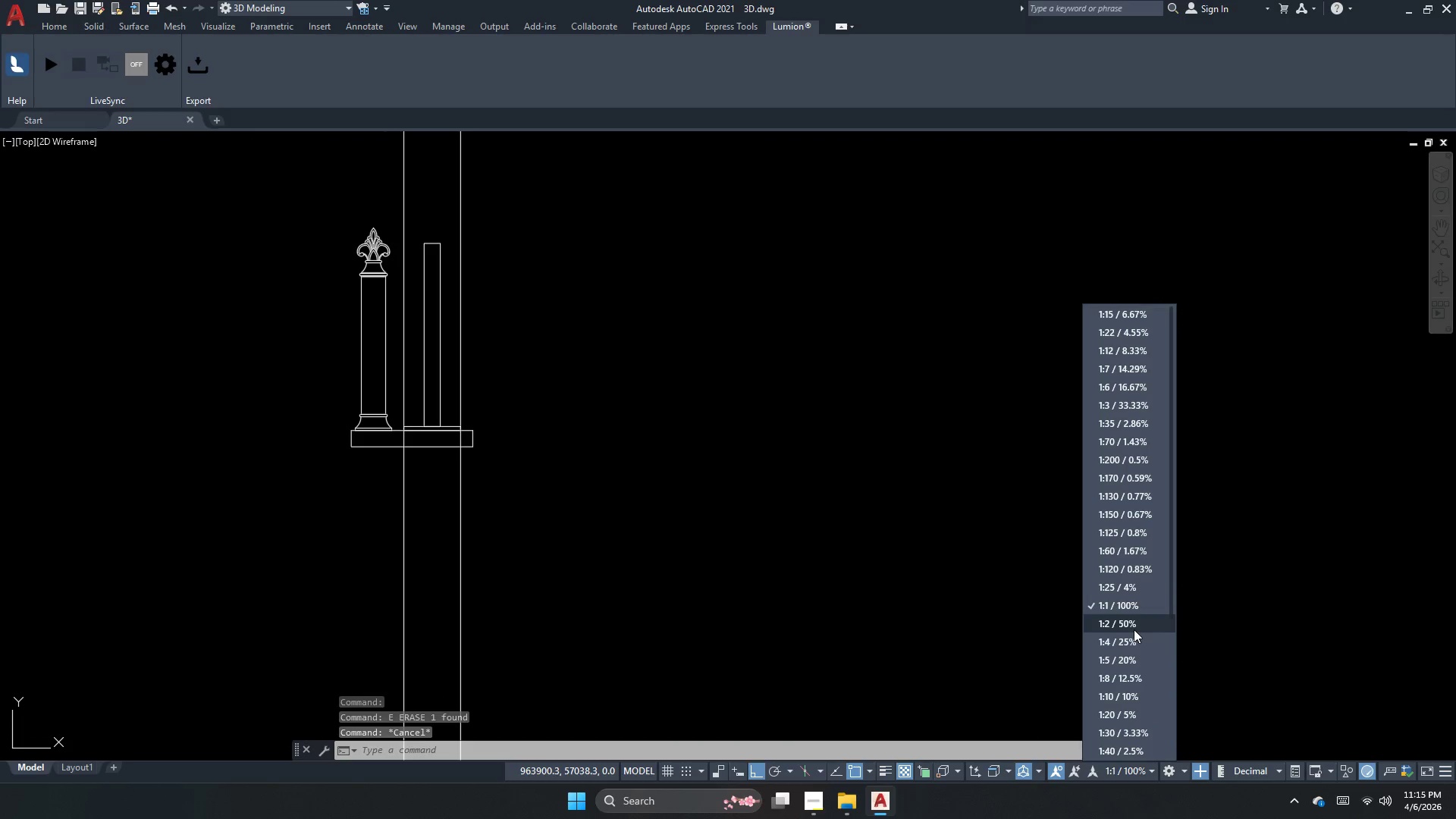 
left_click([1125, 656])
 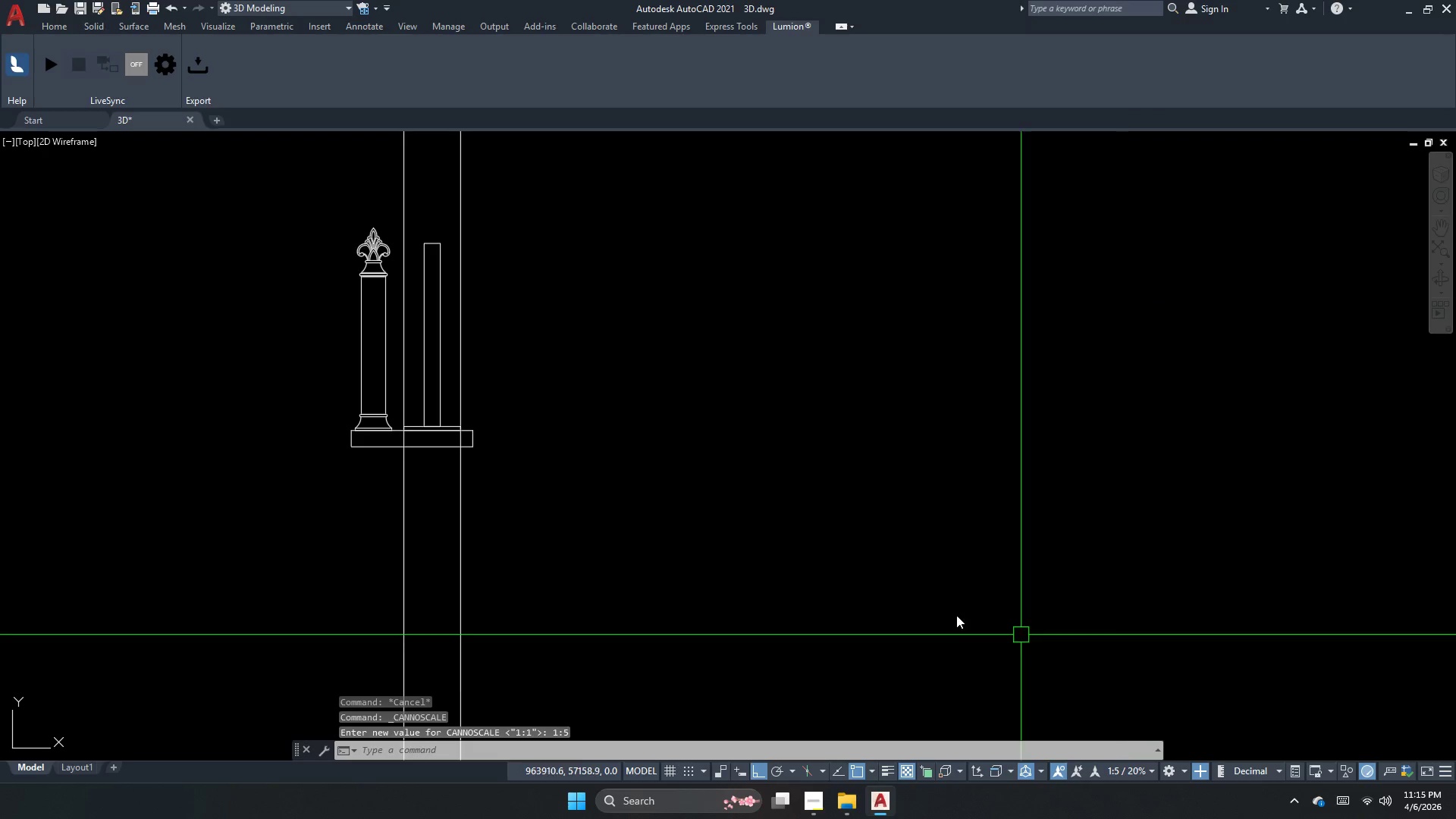 
key(Escape)
 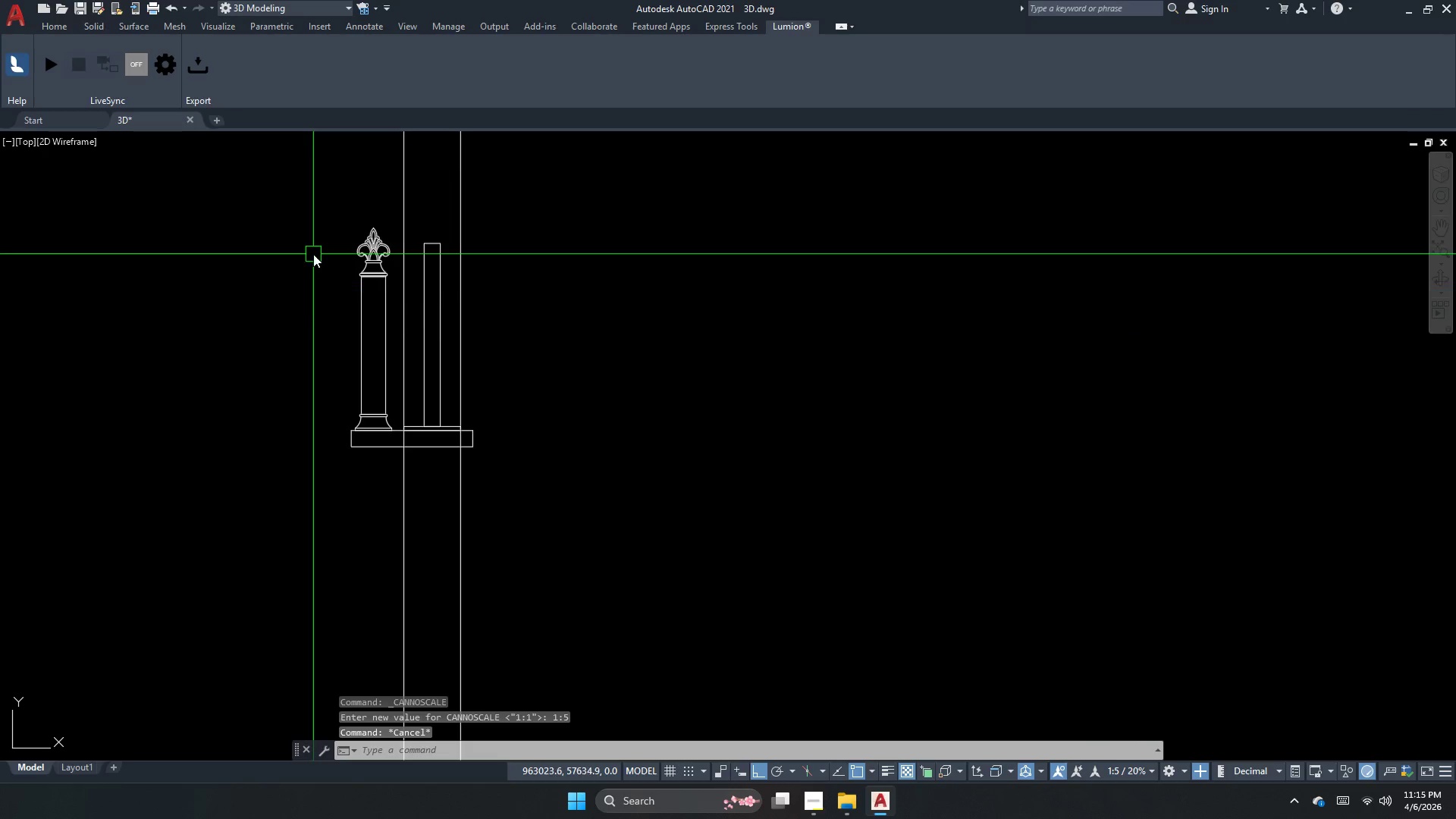 
scroll: coordinate [313, 253], scroll_direction: up, amount: 1.0
 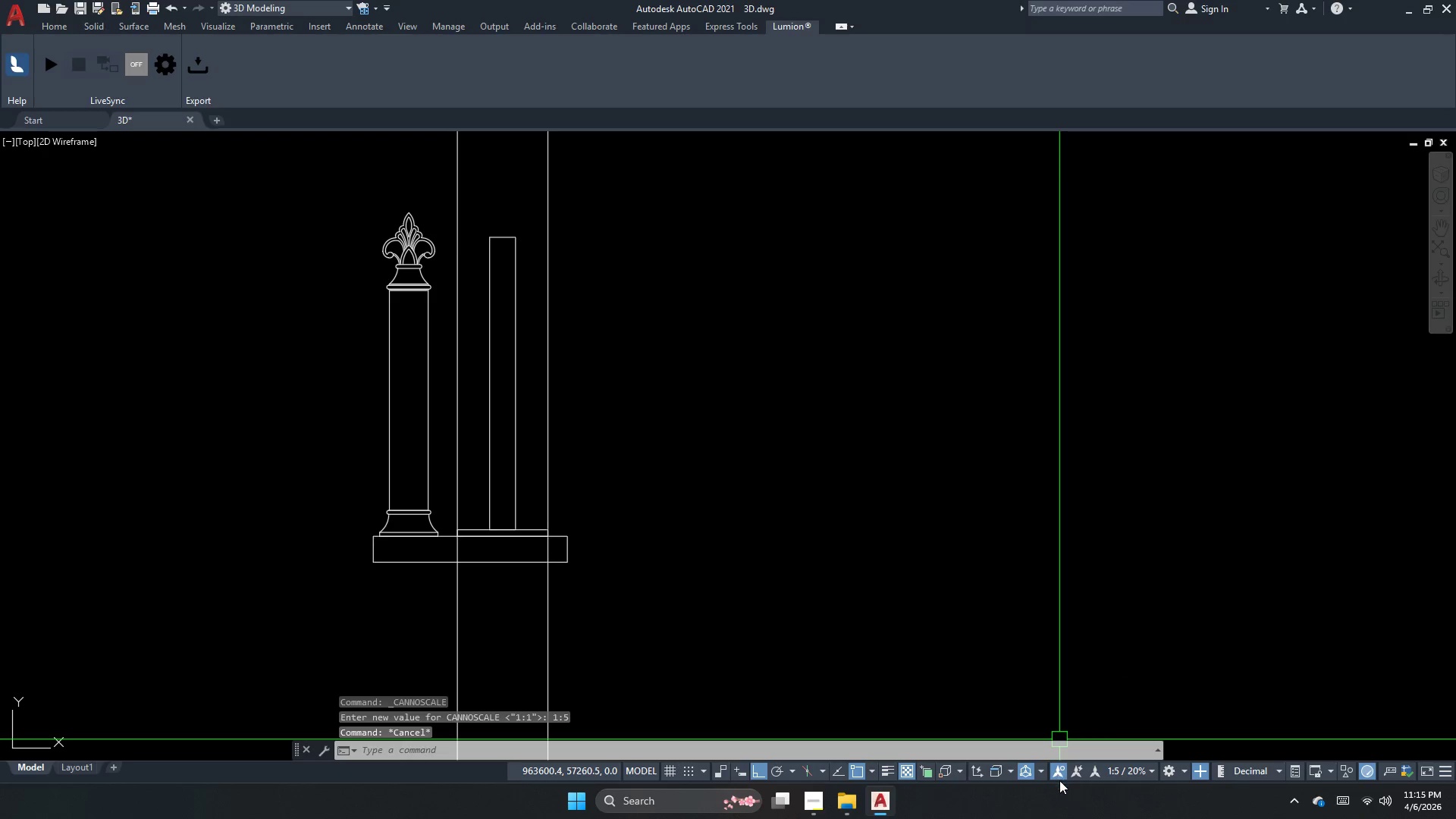 
double_click([1065, 777])
 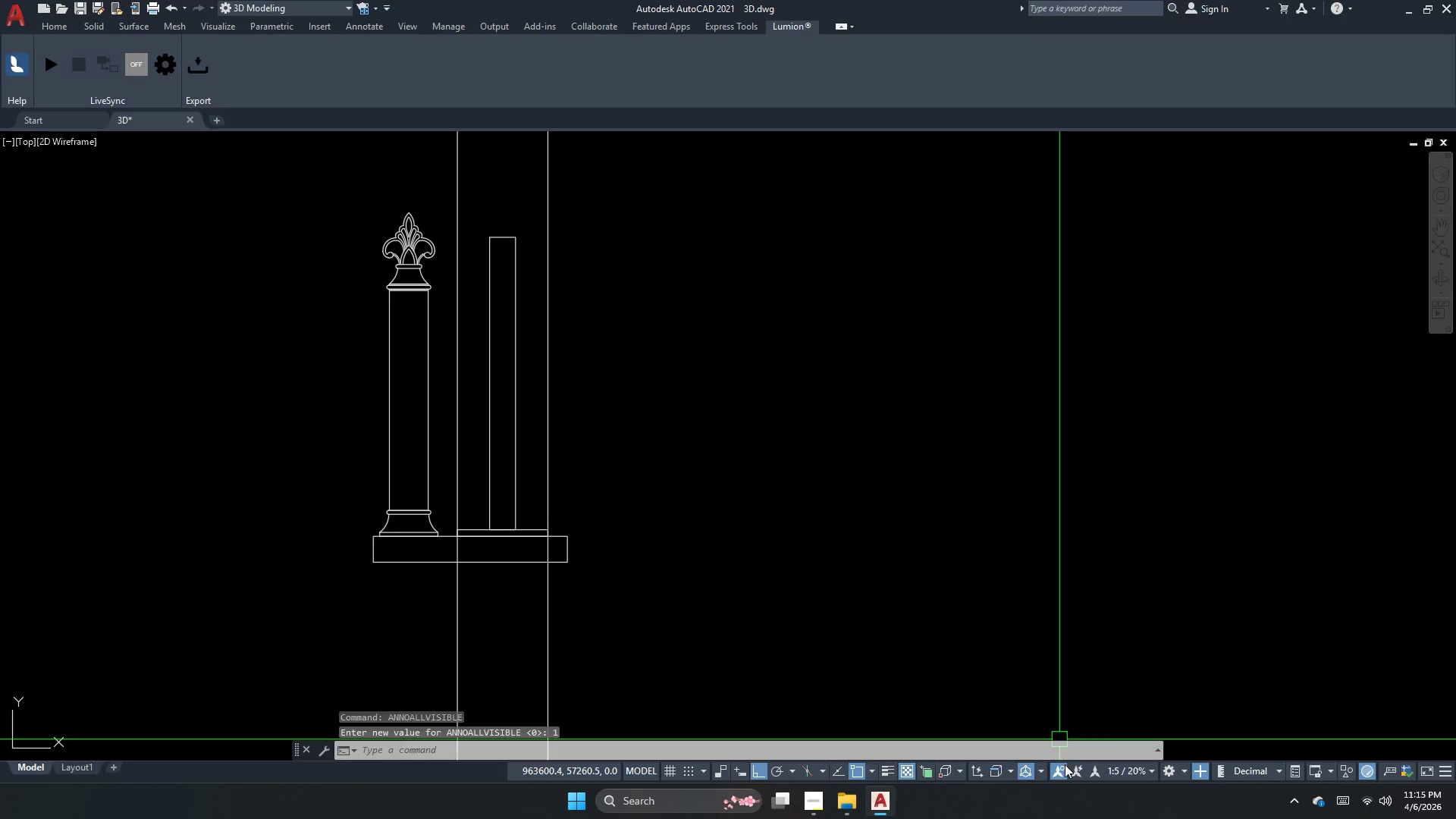 
key(Escape)
 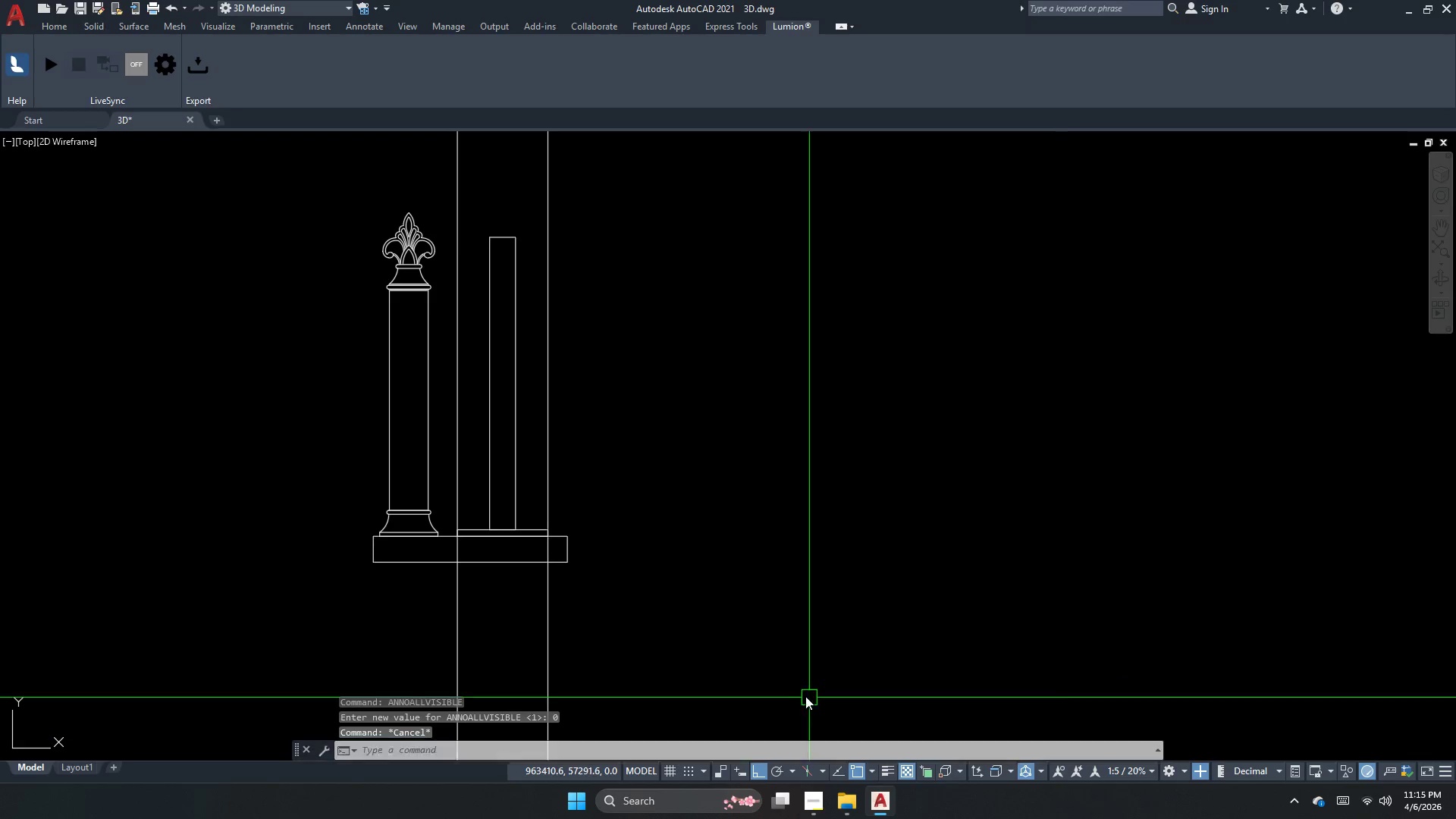 
type(dli )
 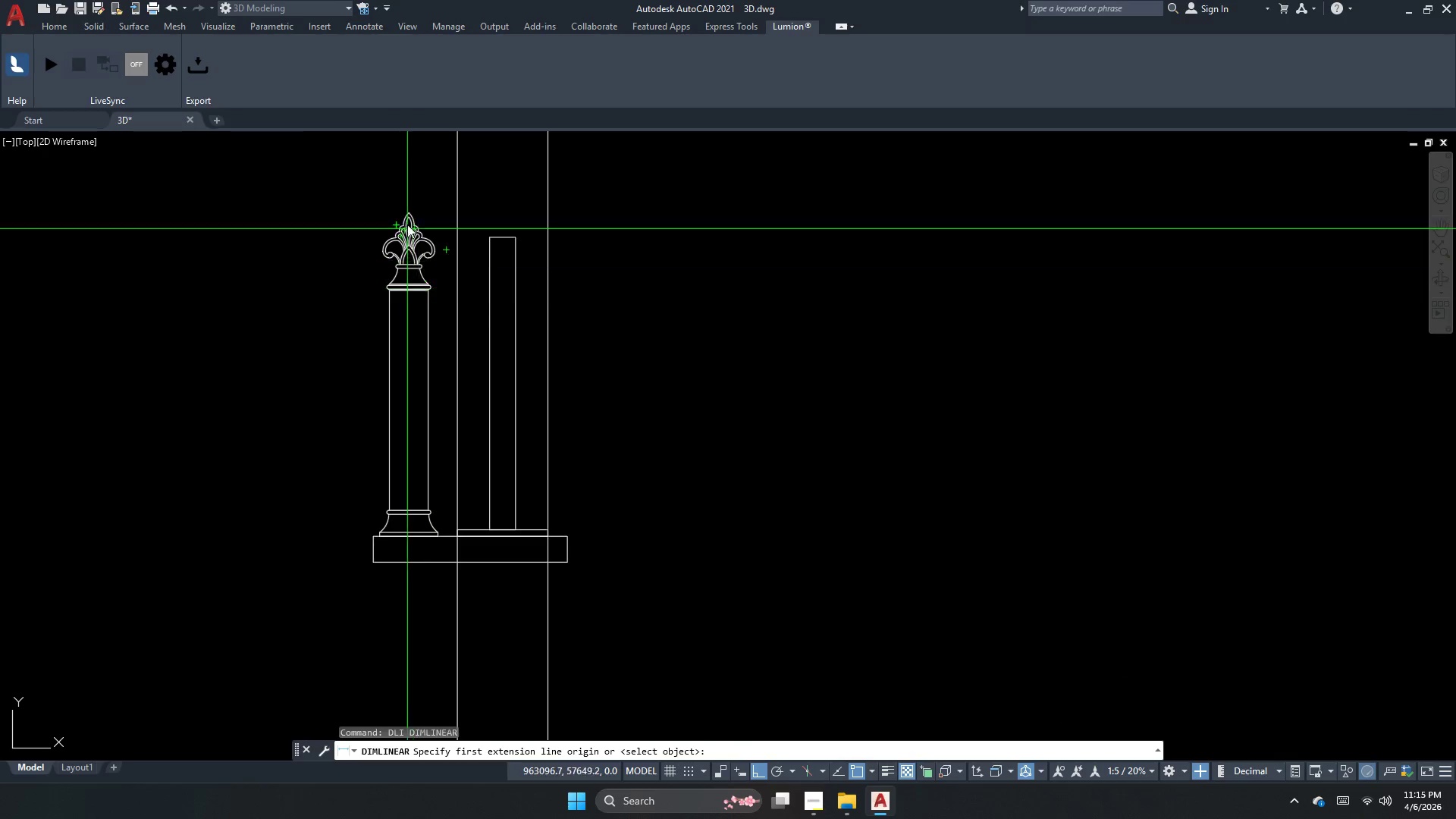 
scroll: coordinate [407, 216], scroll_direction: up, amount: 5.0
 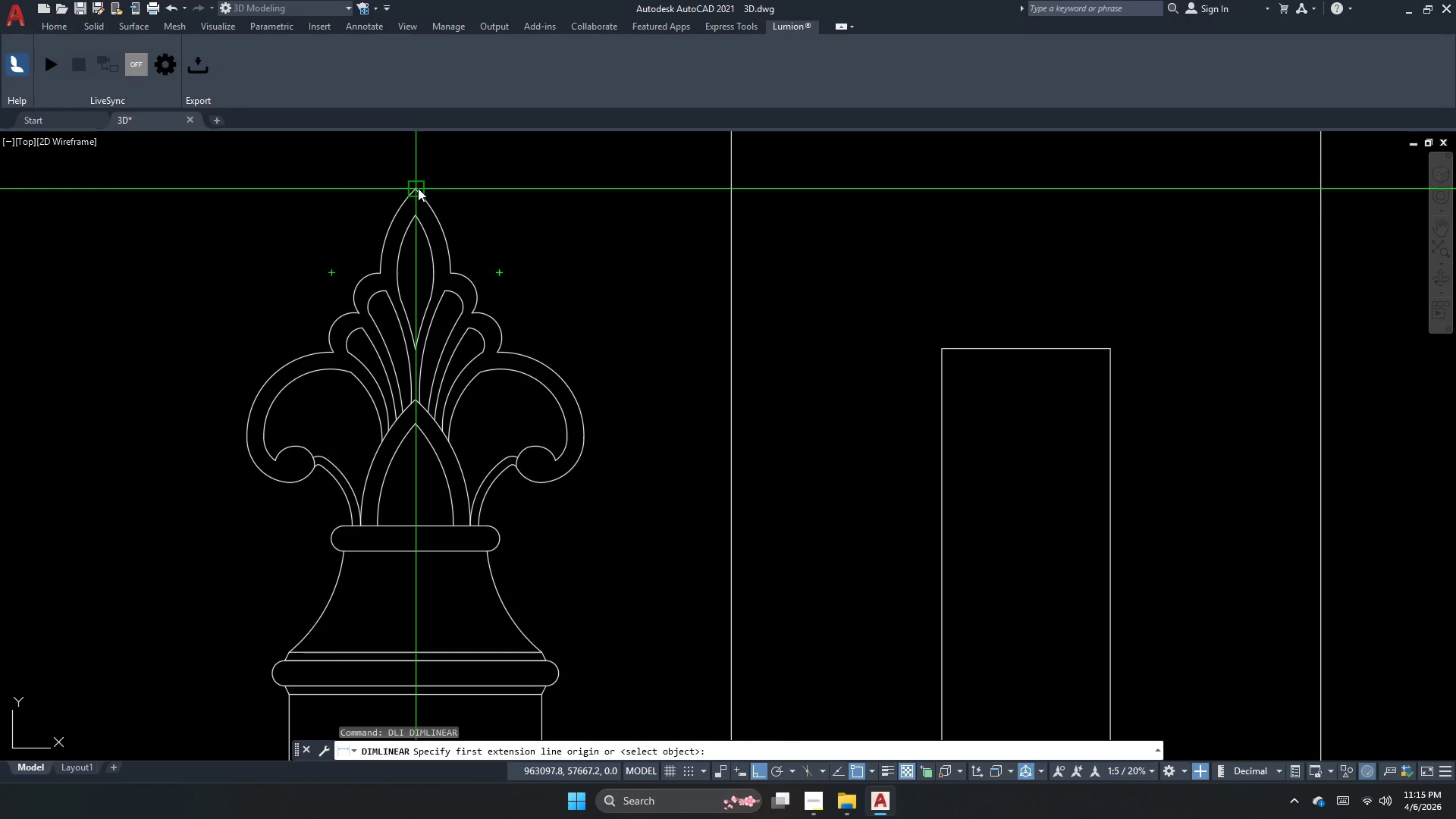 
left_click_drag(start_coordinate=[418, 188], to_coordinate=[417, 221])
 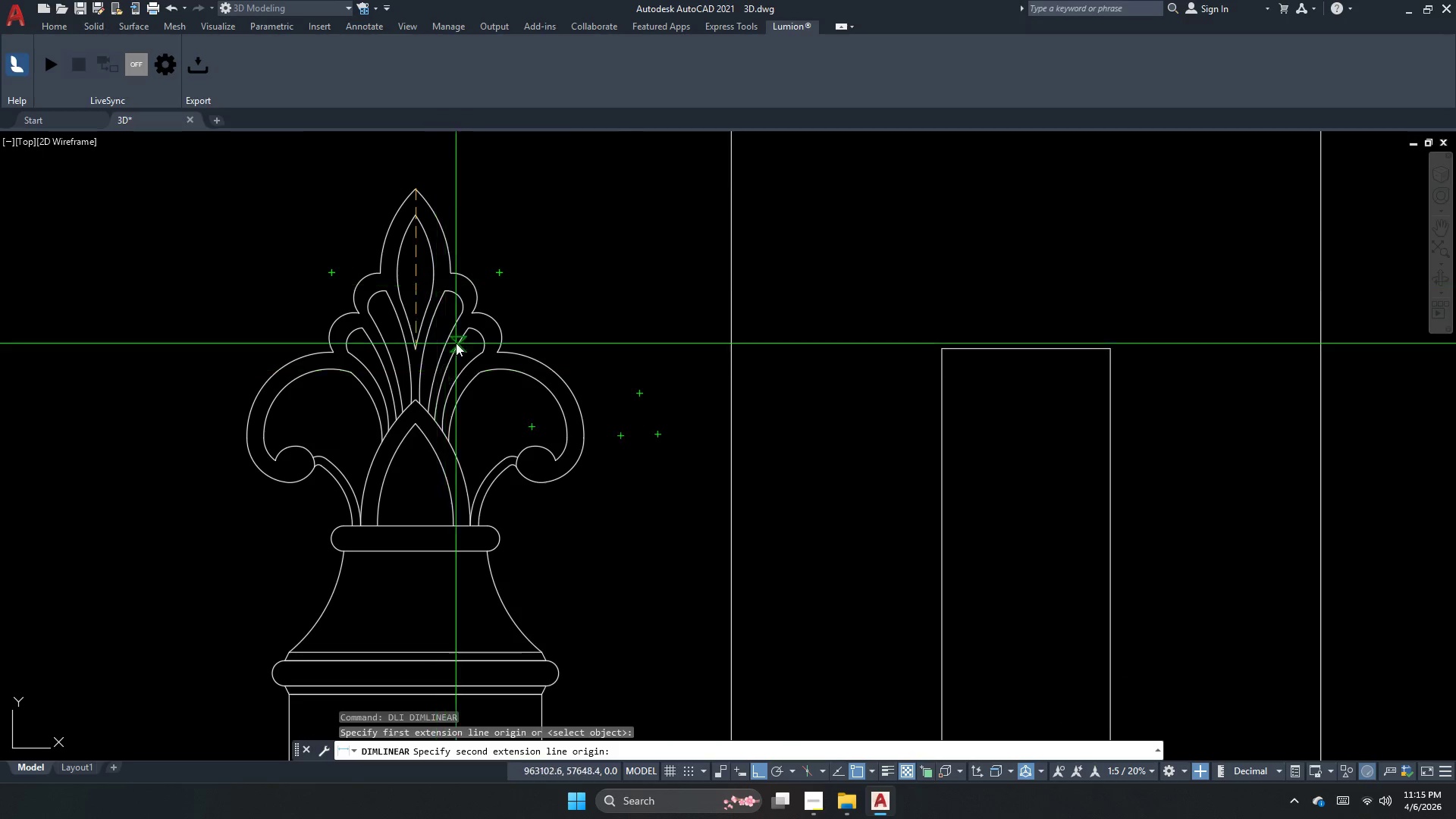 
scroll: coordinate [457, 327], scroll_direction: down, amount: 1.0
 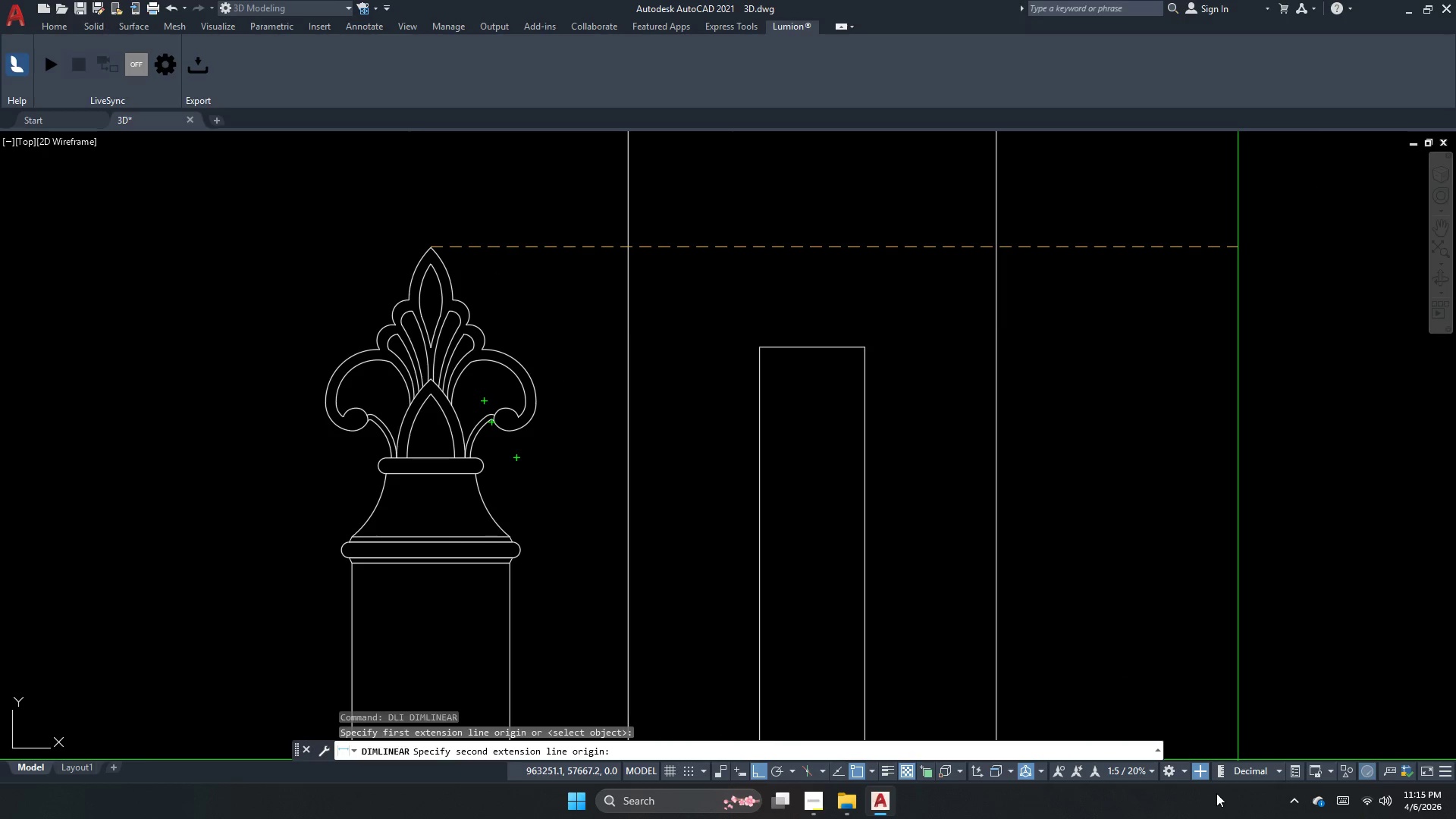 
left_click([1202, 777])
 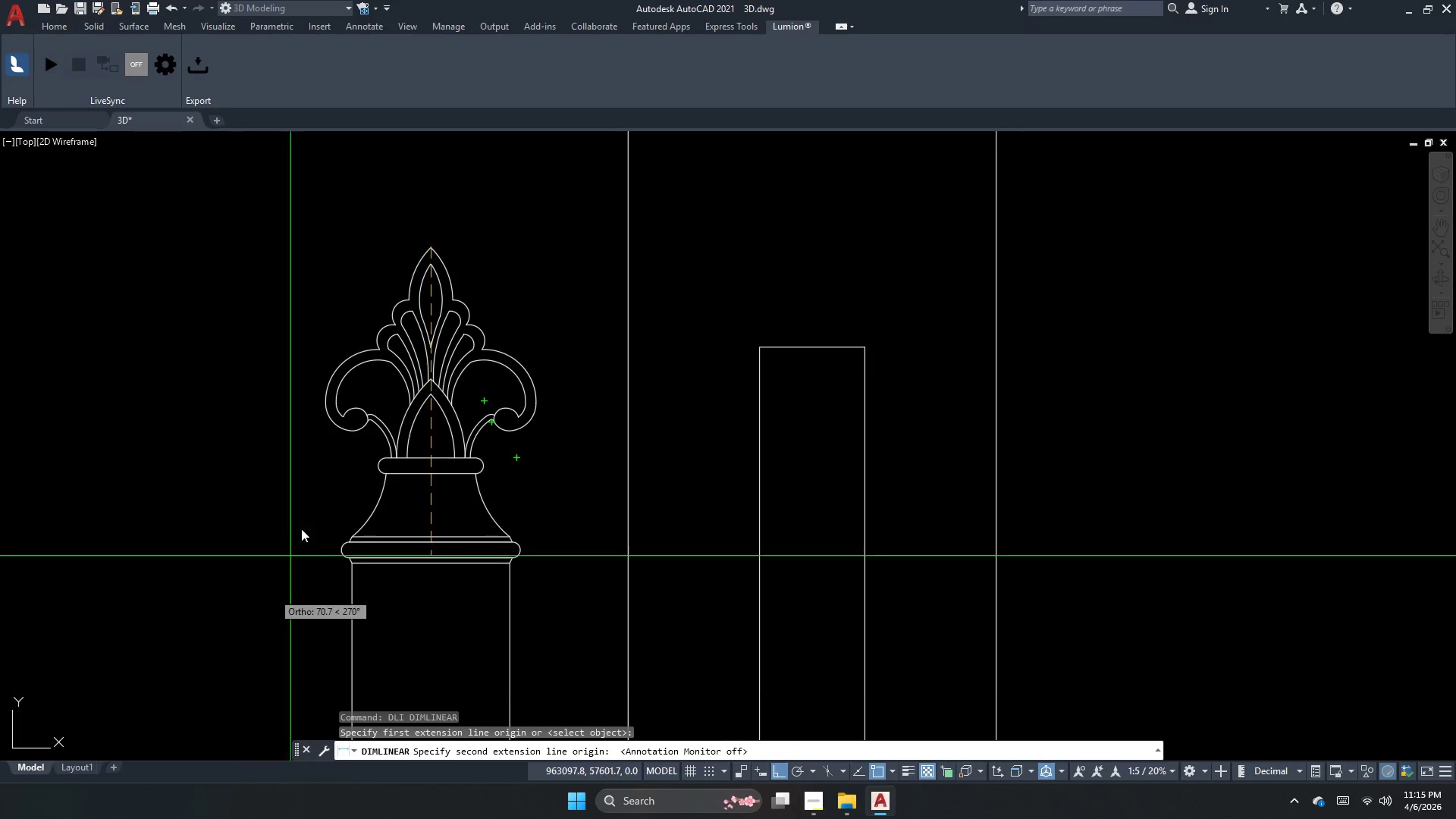 
scroll: coordinate [453, 242], scroll_direction: down, amount: 3.0
 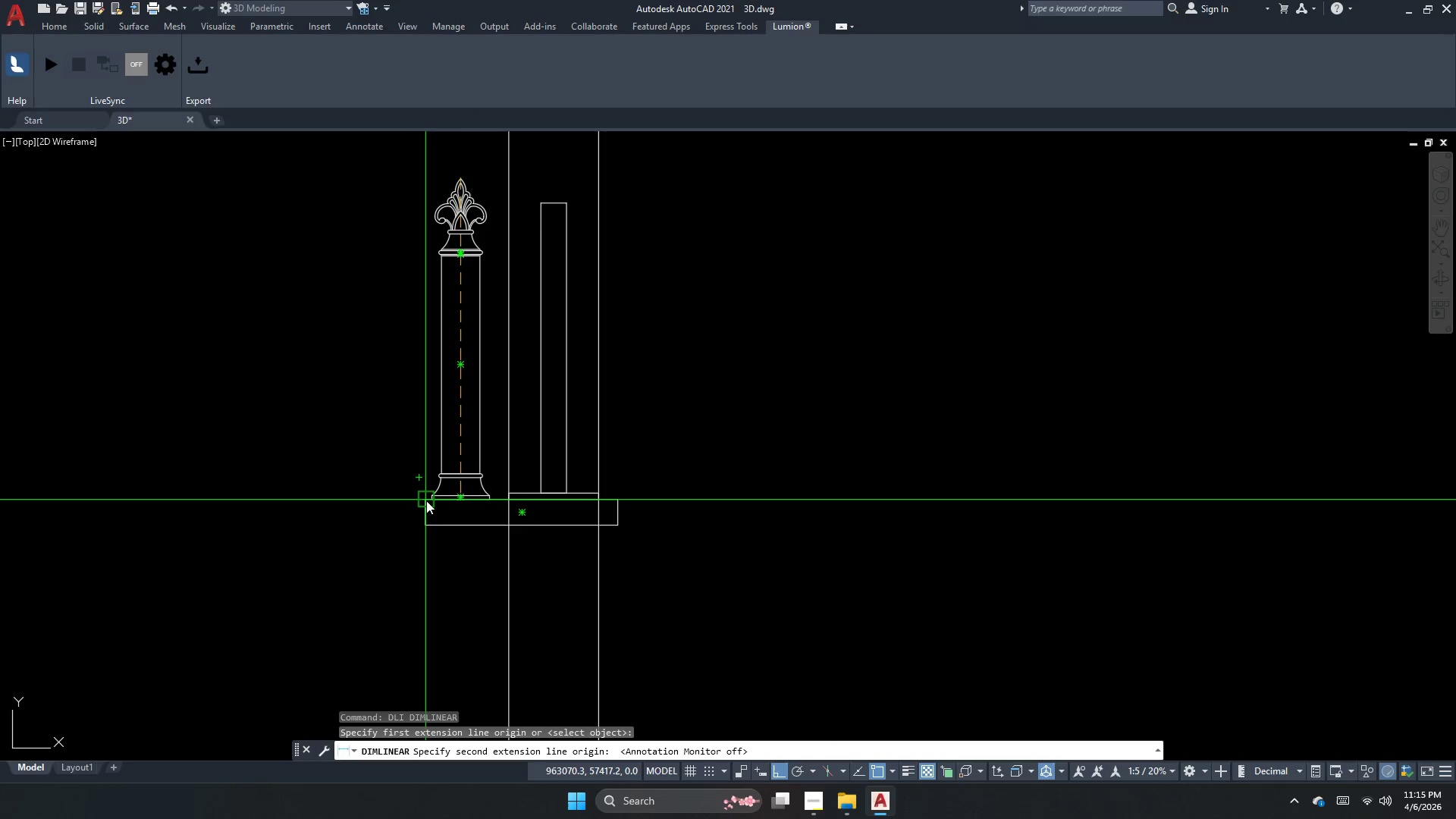 
left_click_drag(start_coordinate=[424, 497], to_coordinate=[417, 492])
 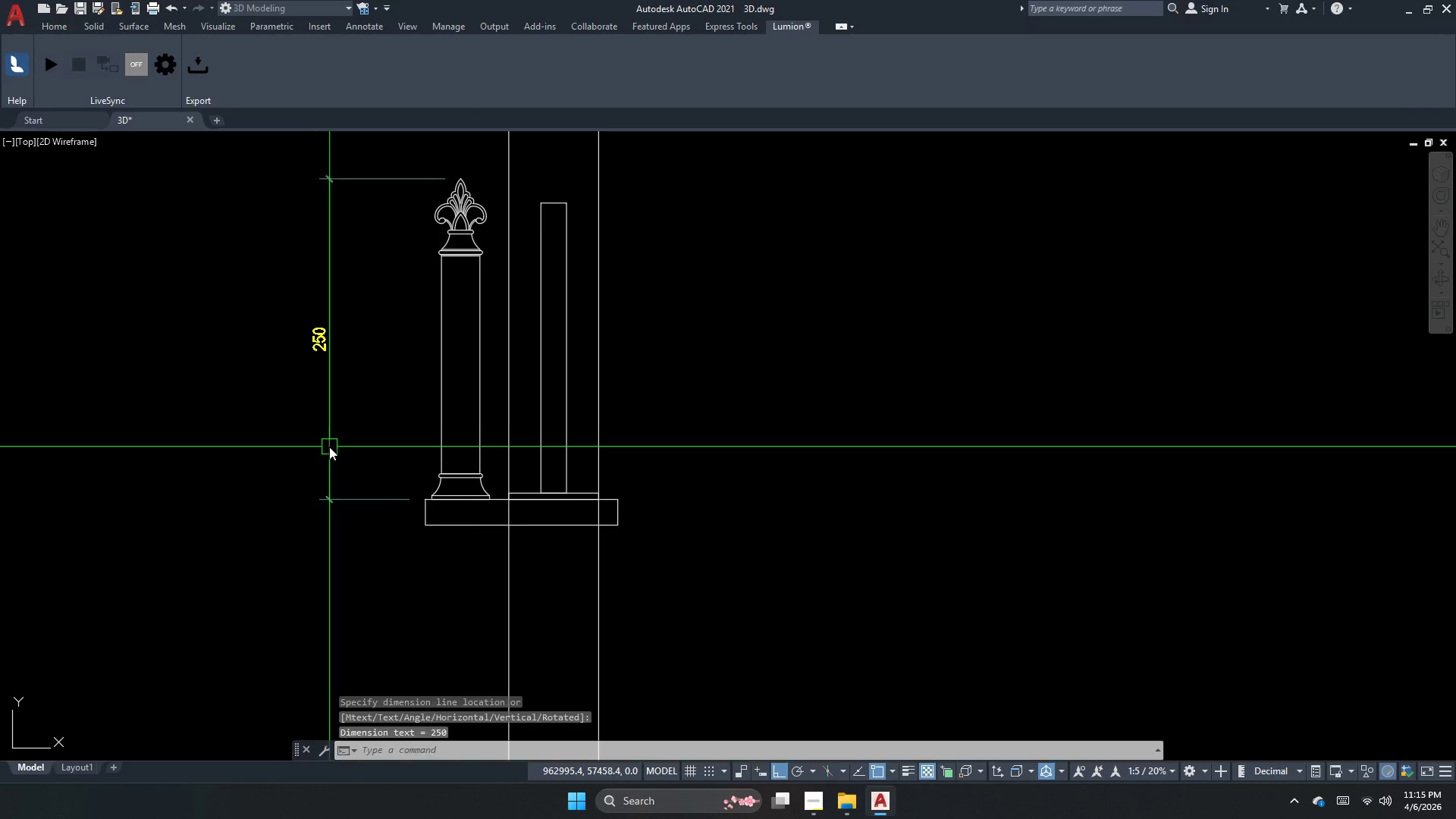 
left_click_drag(start_coordinate=[378, 415], to_coordinate=[328, 397])
 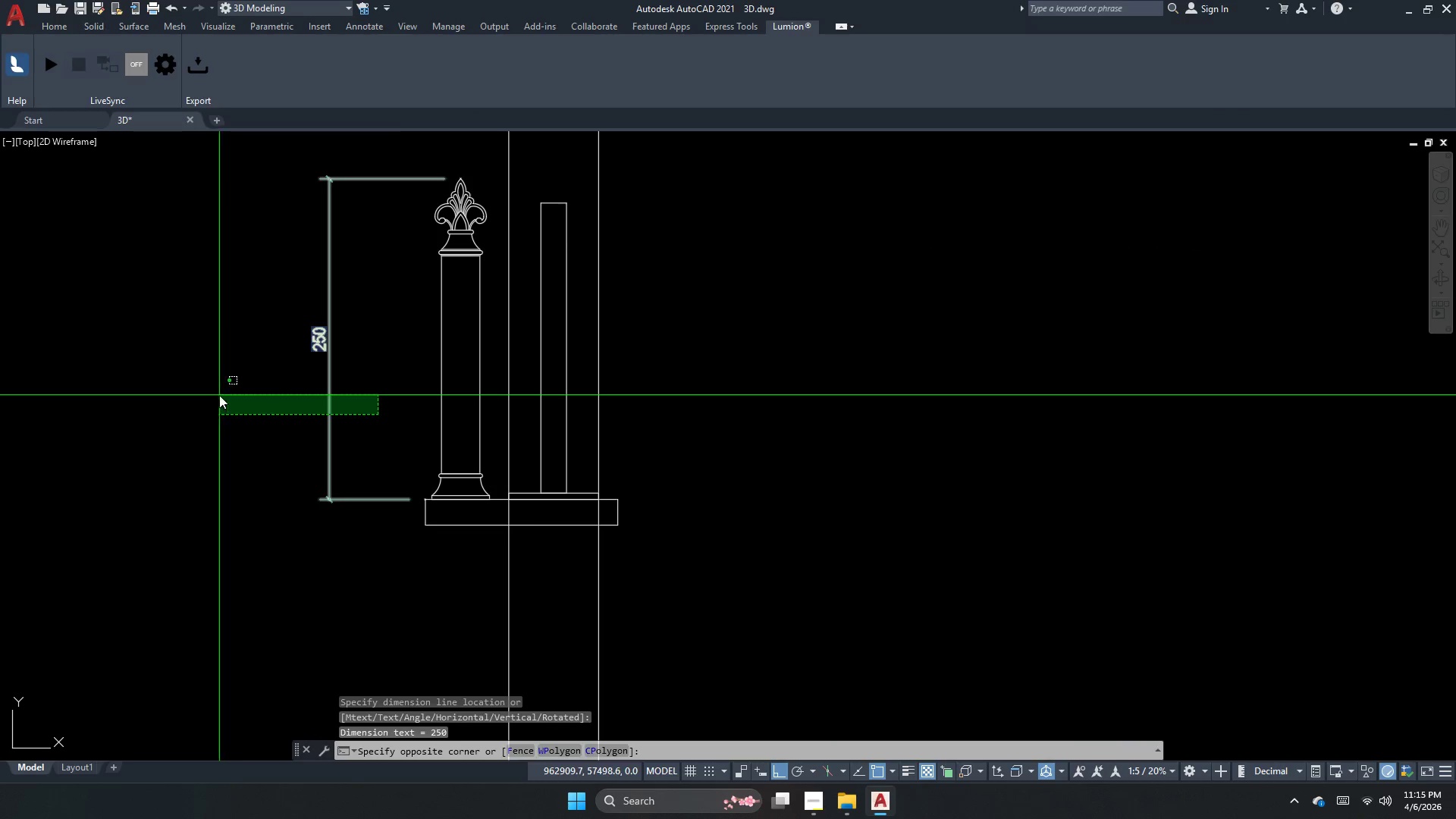 
triple_click([219, 395])
 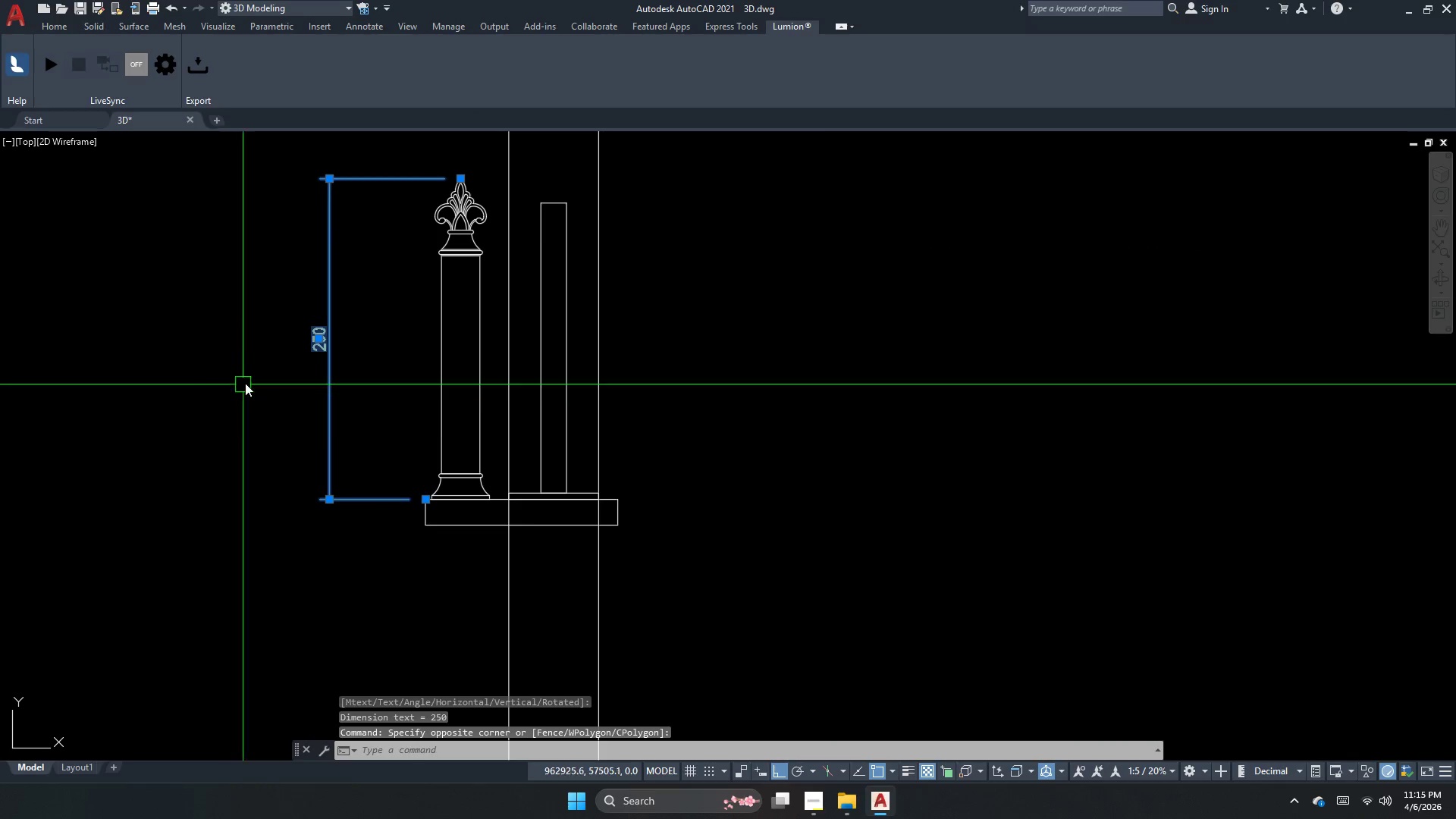 
key(Escape)
 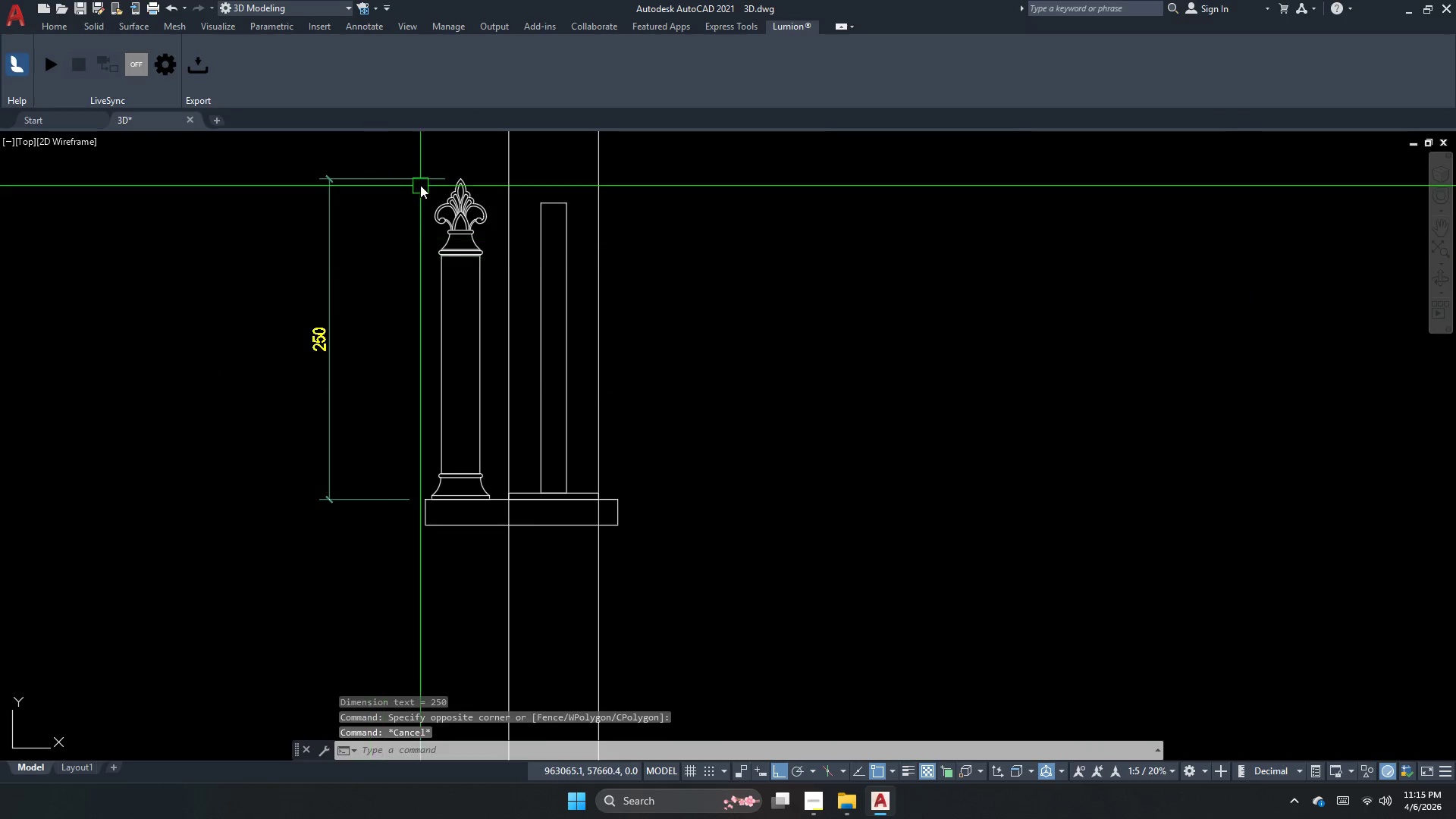 
left_click([459, 304])
 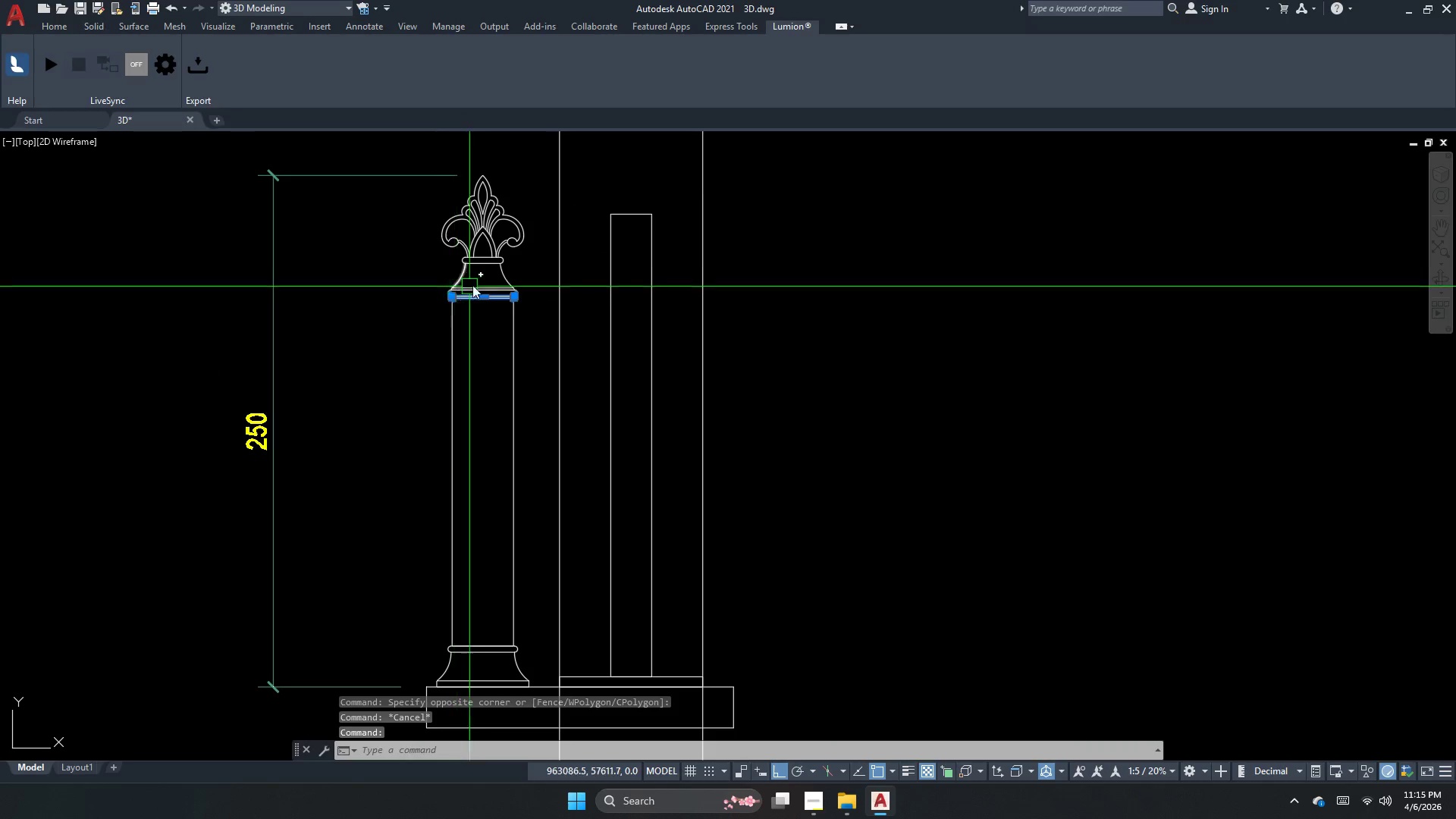 
scroll: coordinate [420, 185], scroll_direction: up, amount: 1.0
 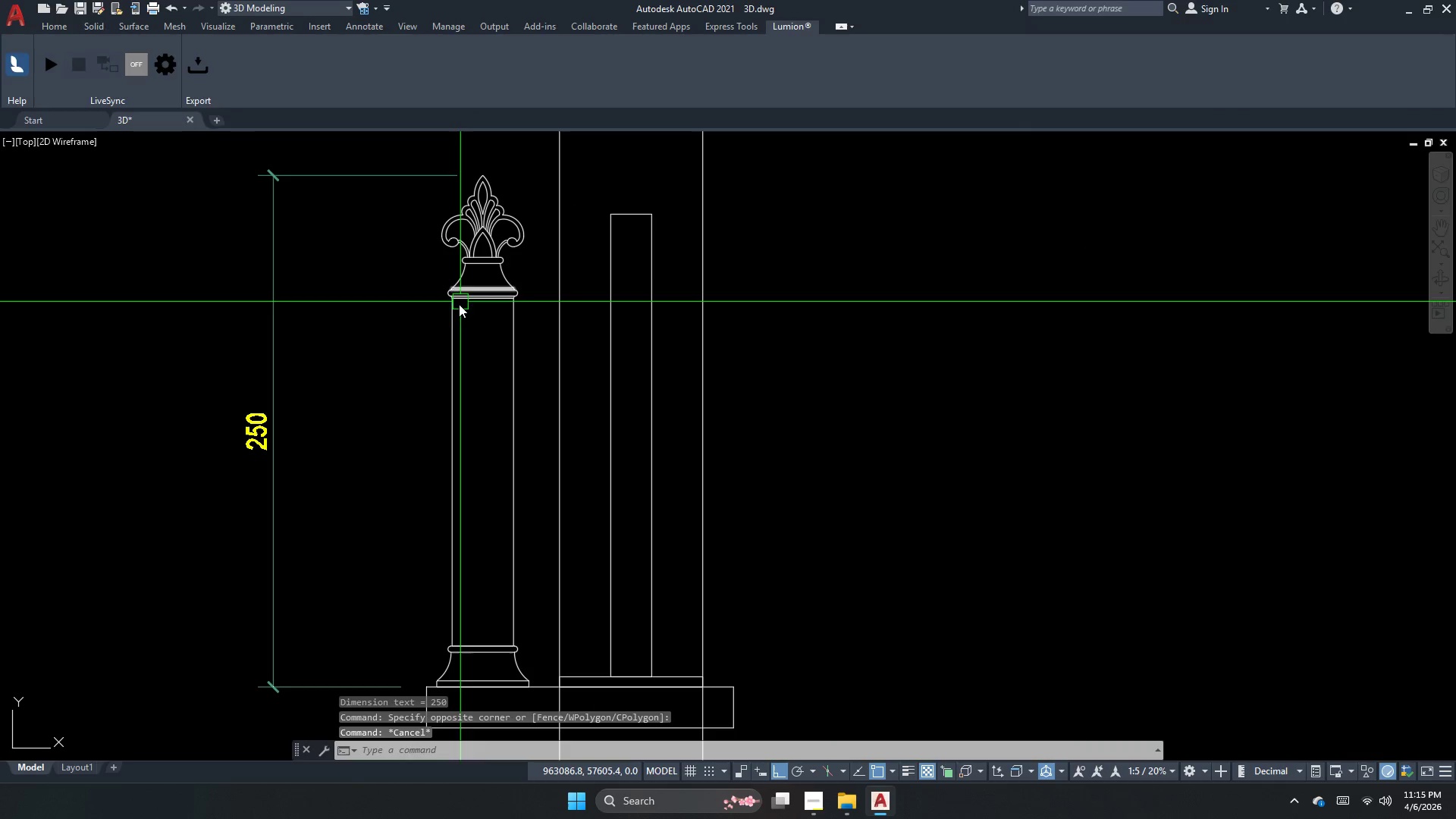 
key(Escape)
 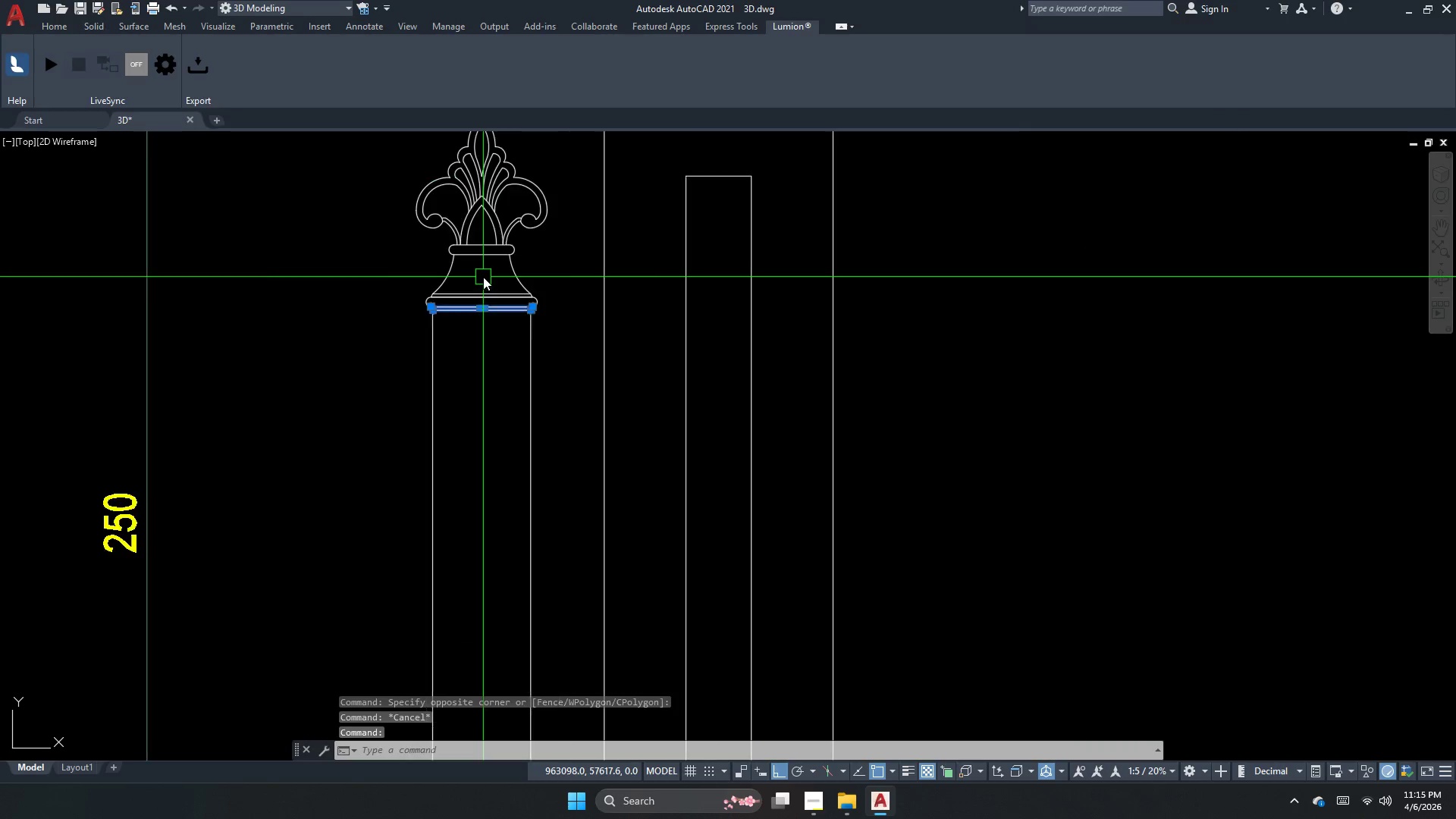 
left_click([482, 221])
 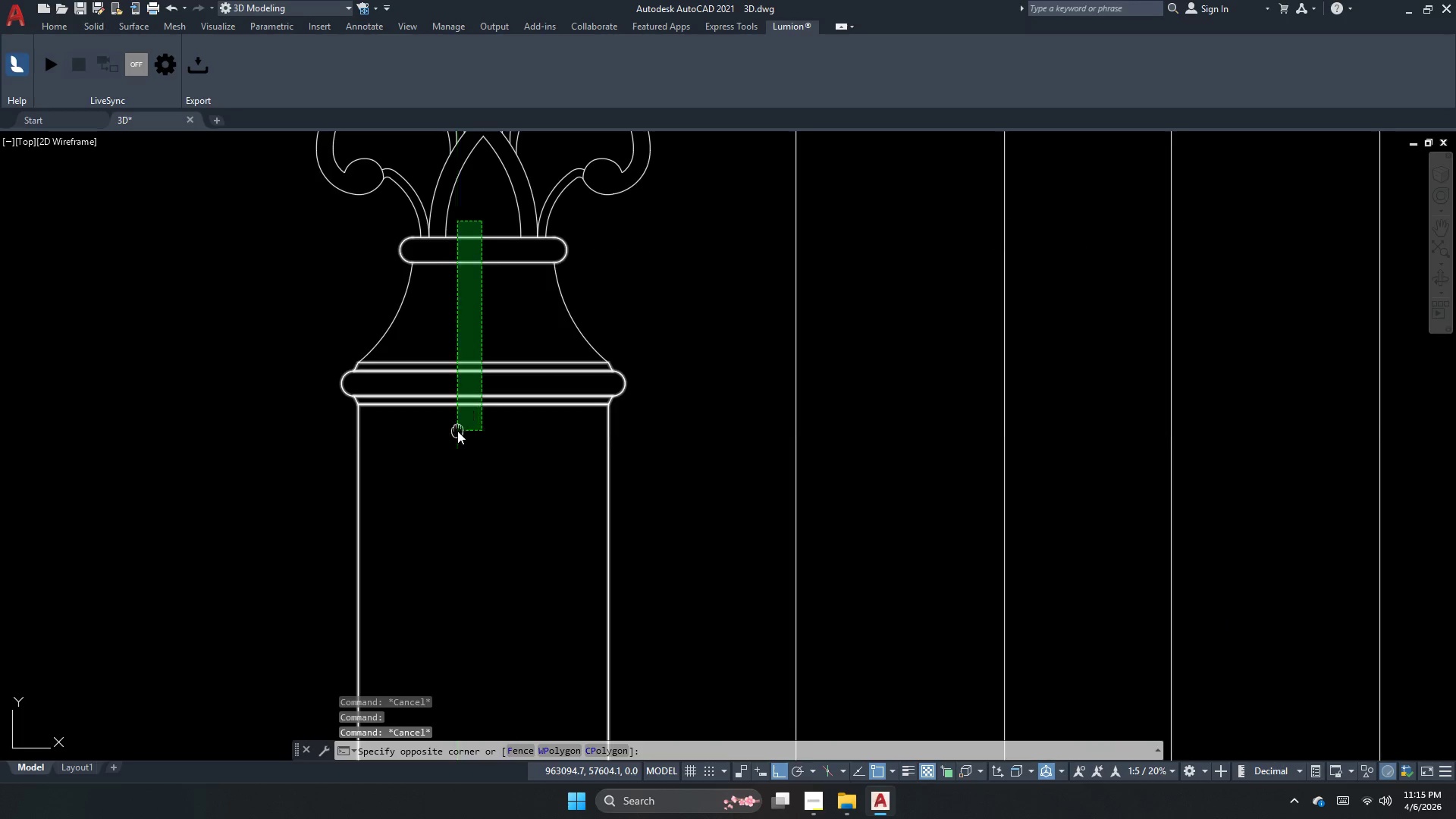 
scroll: coordinate [480, 249], scroll_direction: up, amount: 3.0
 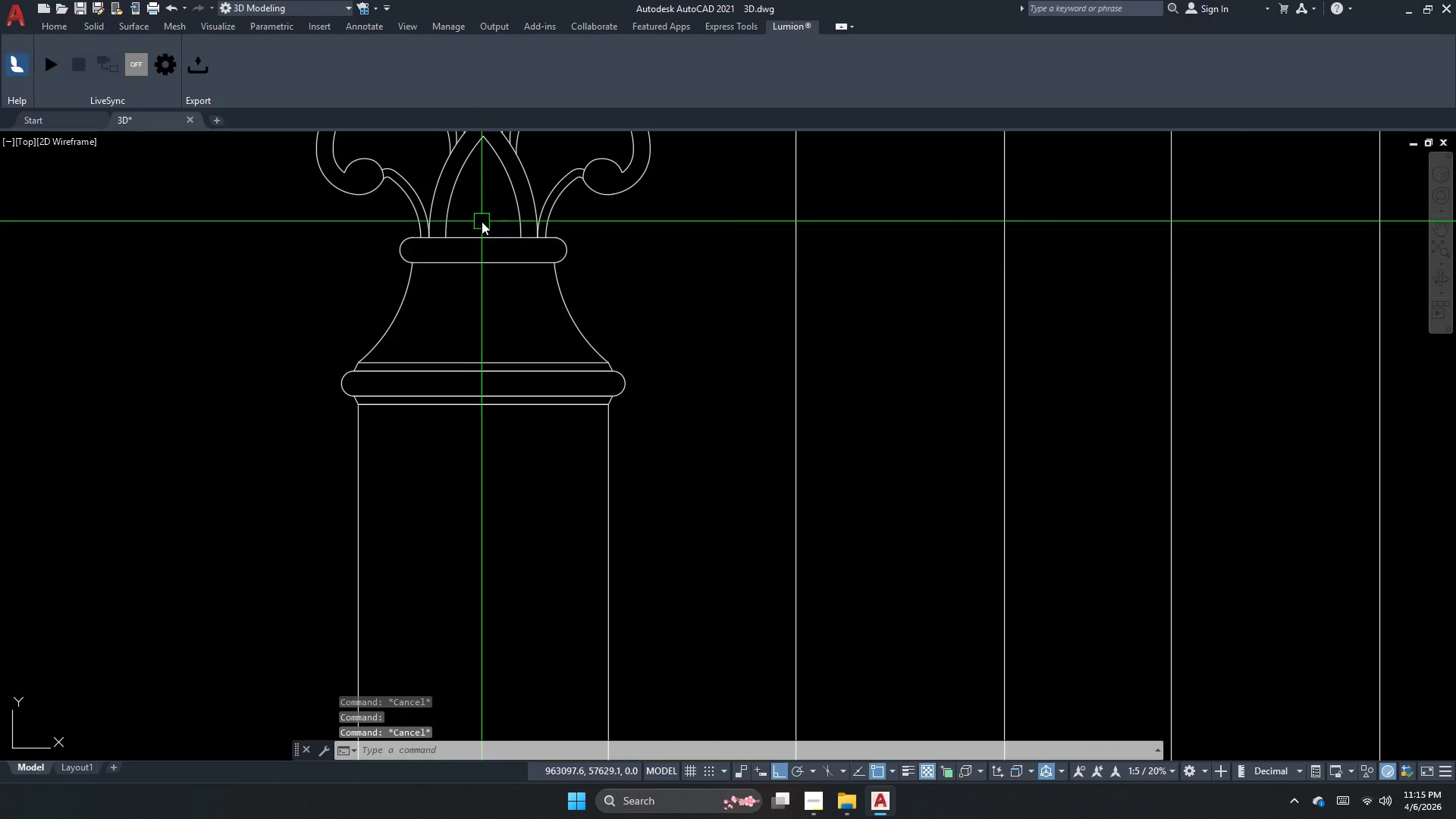 
scroll: coordinate [511, 259], scroll_direction: down, amount: 2.0
 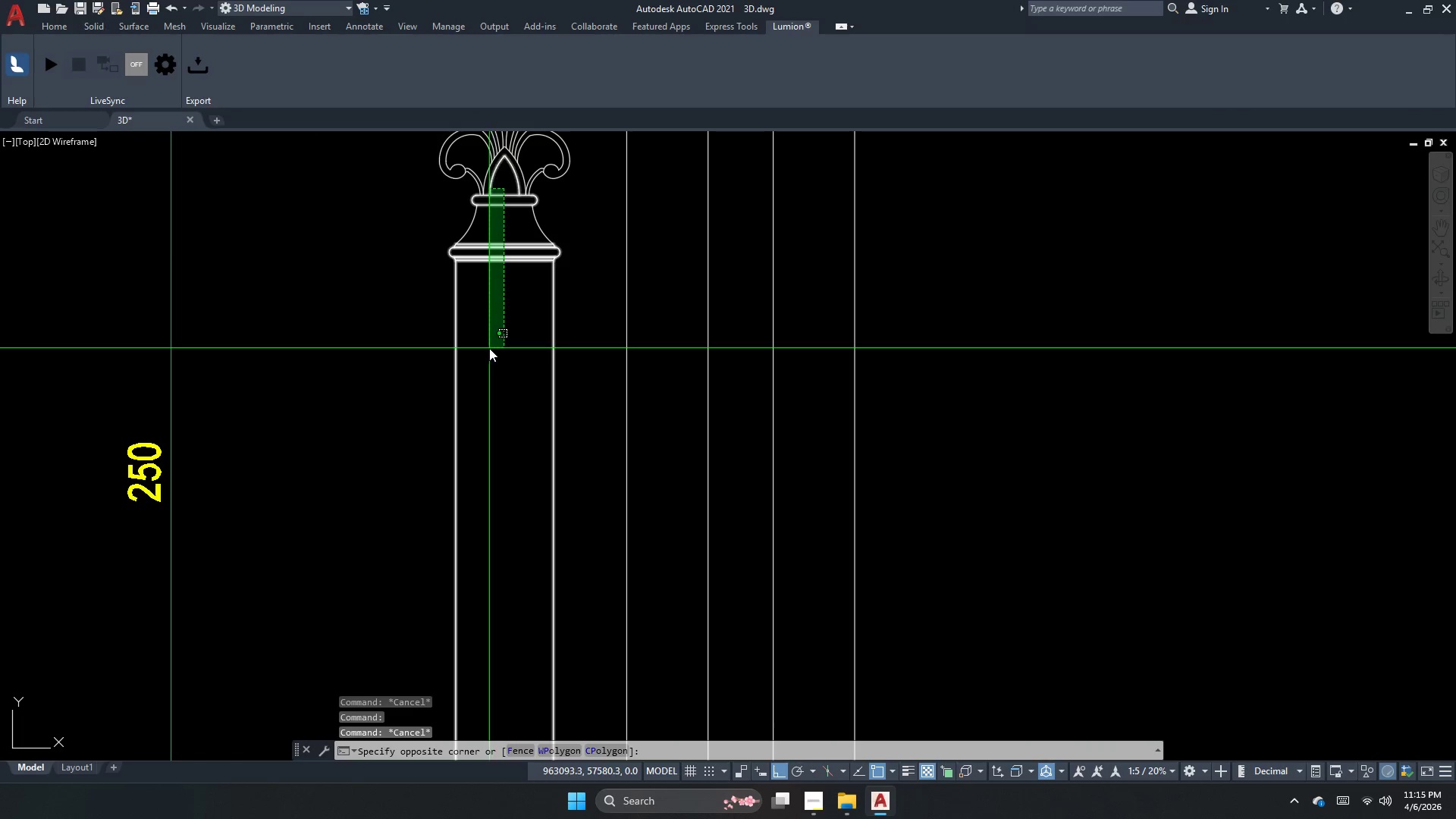 
key(Escape)
 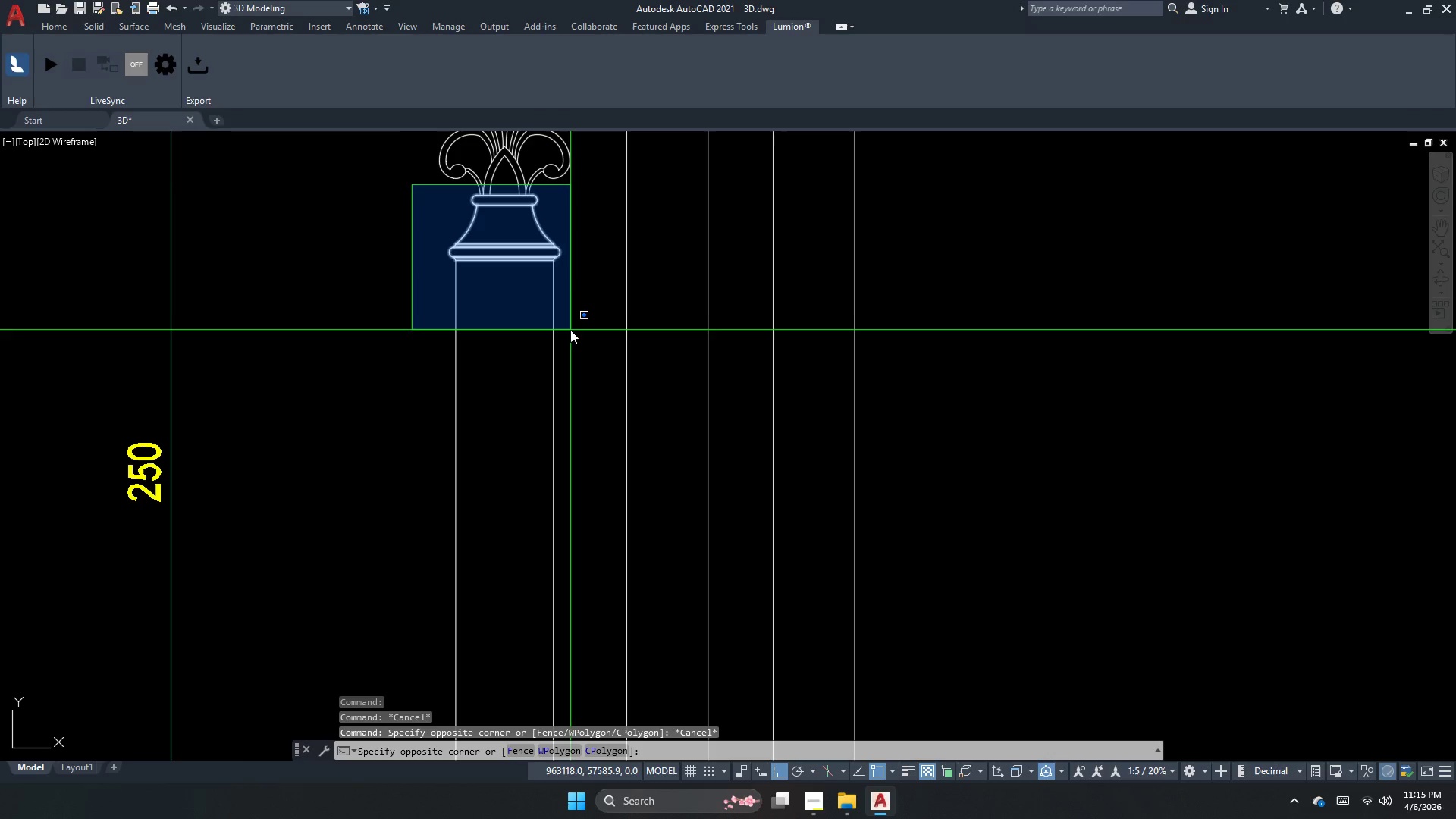 
left_click([570, 331])
 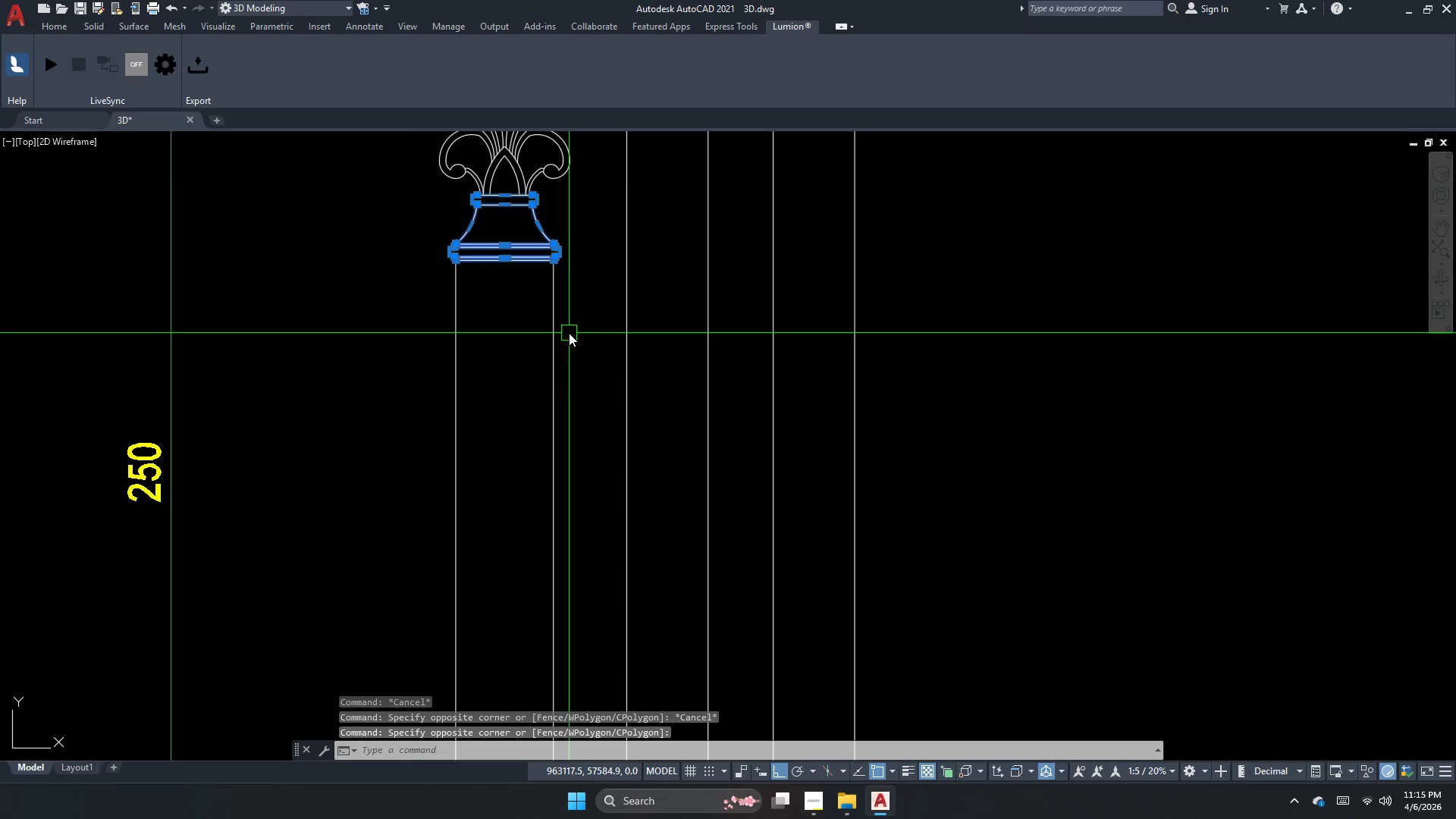 
left_click_drag(start_coordinate=[573, 322], to_coordinate=[518, 330])
 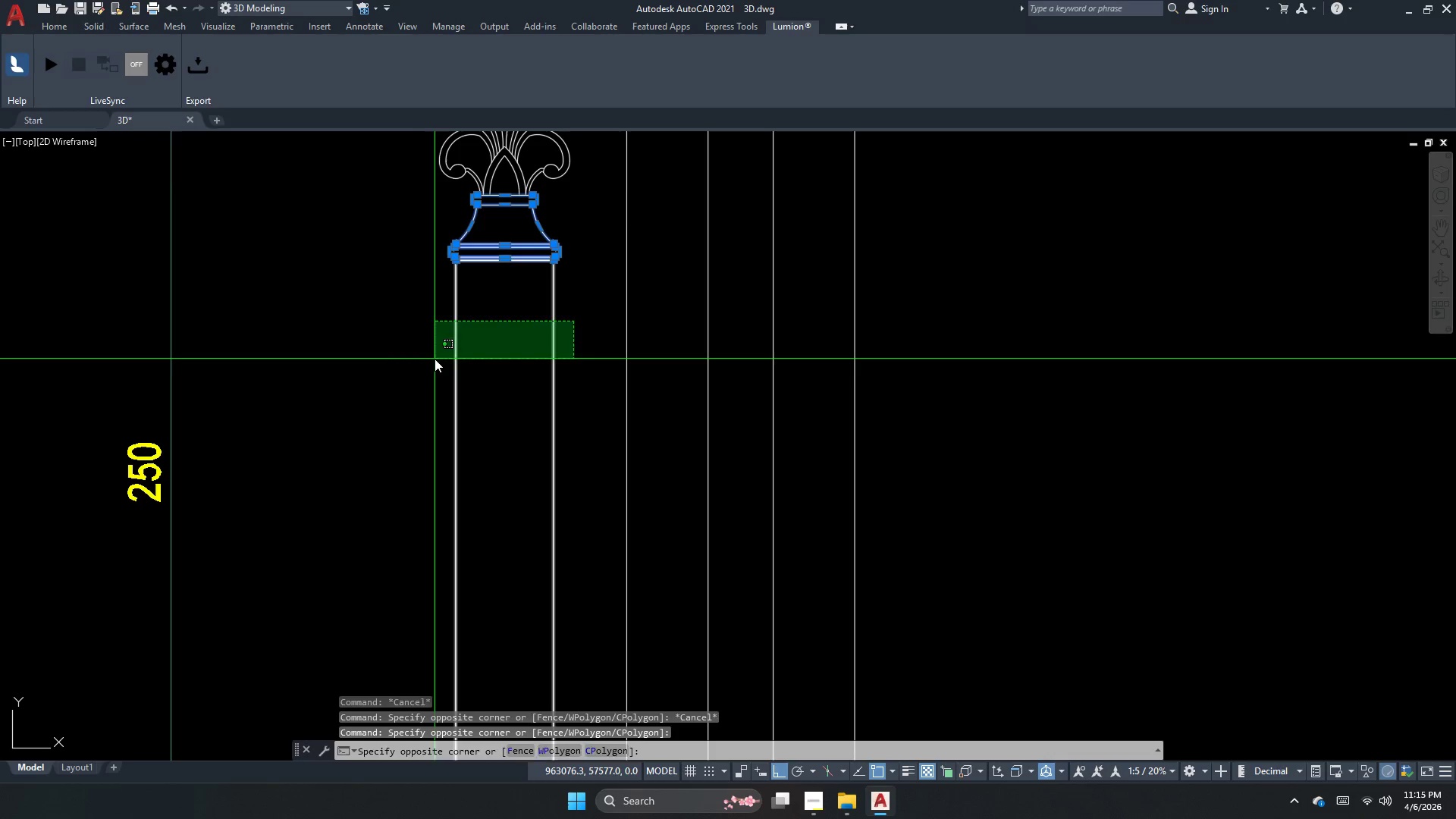 
double_click([435, 359])
 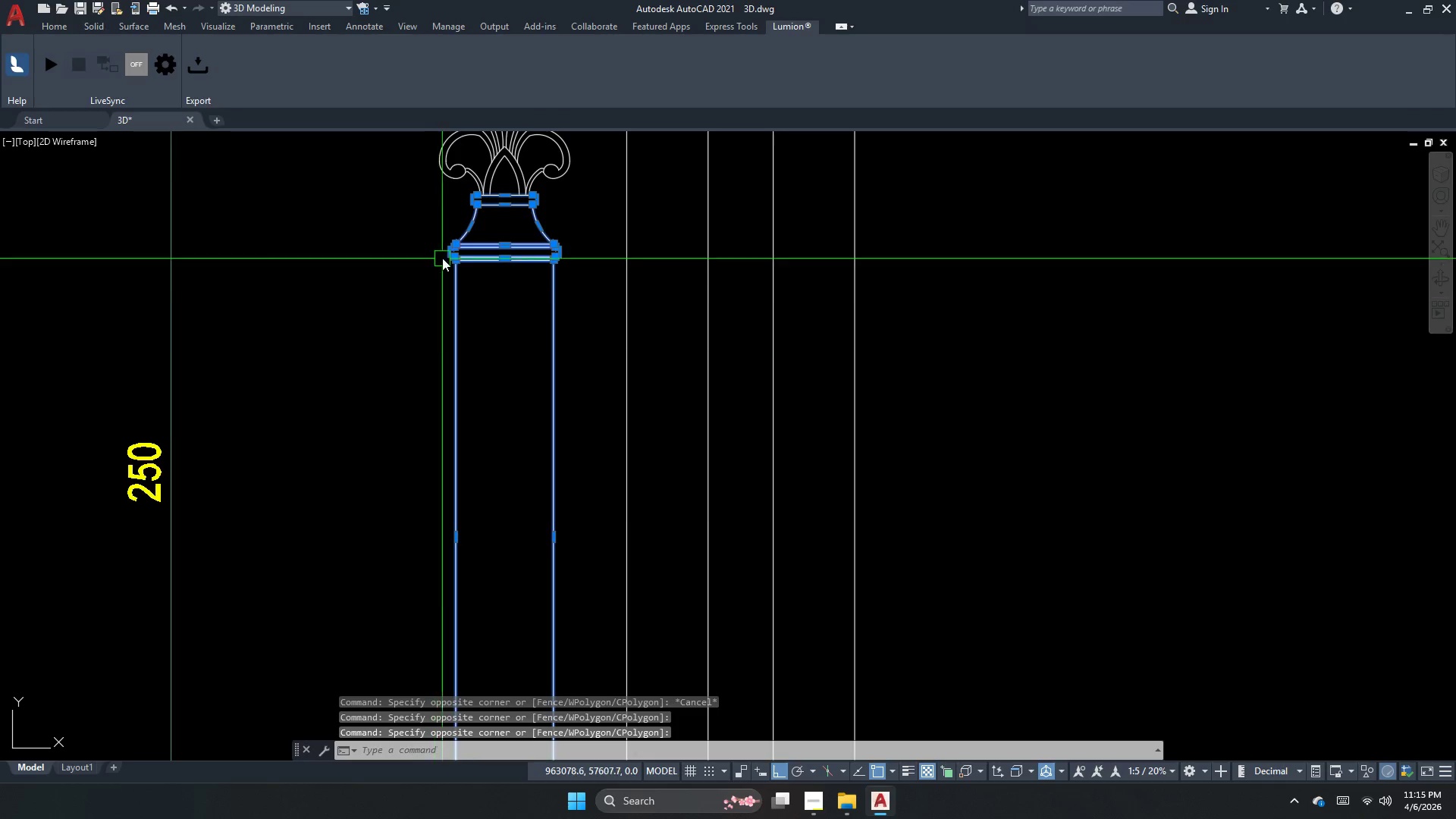 
scroll: coordinate [449, 246], scroll_direction: down, amount: 2.0
 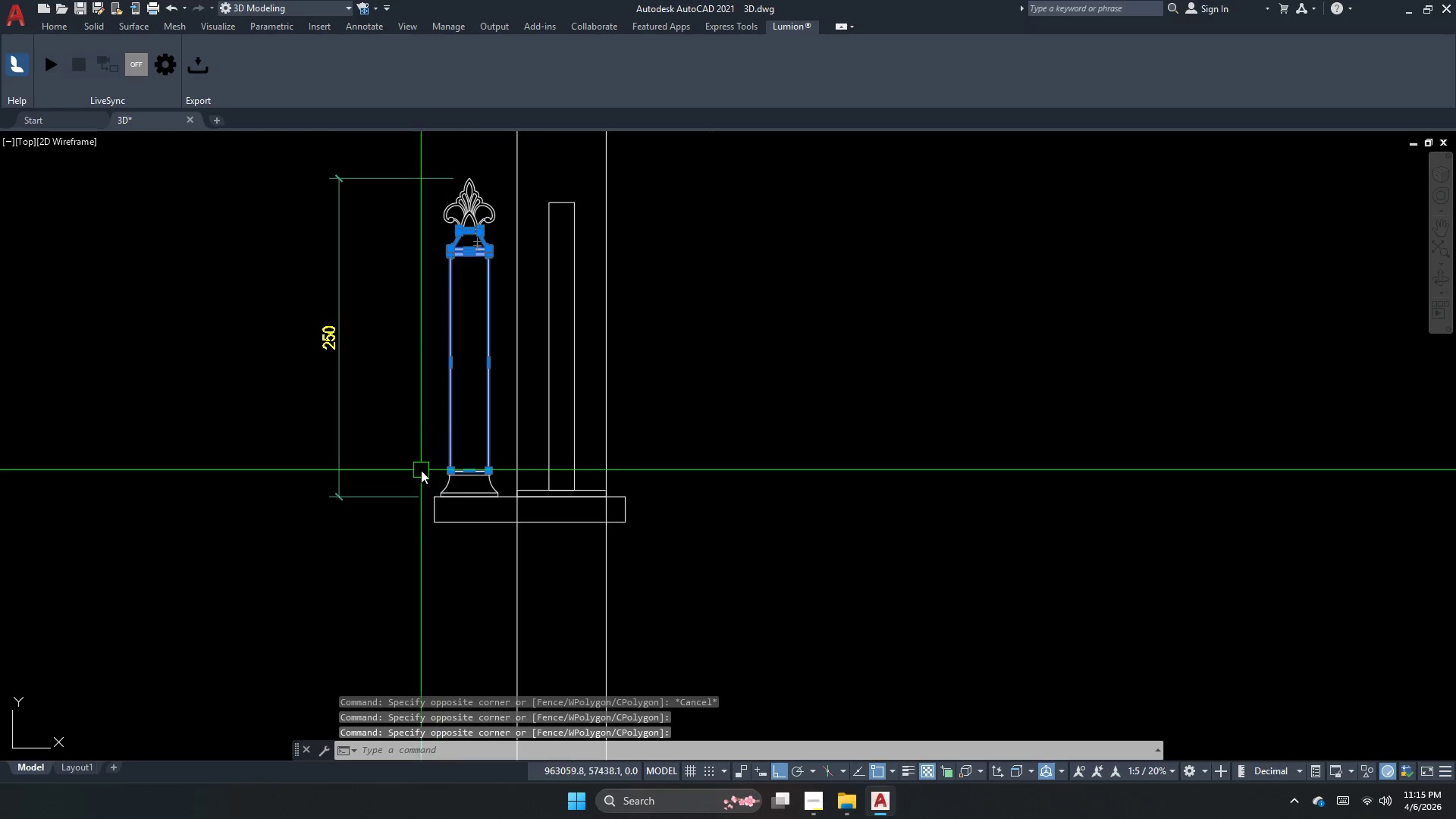 
left_click_drag(start_coordinate=[439, 450], to_coordinate=[458, 464])
 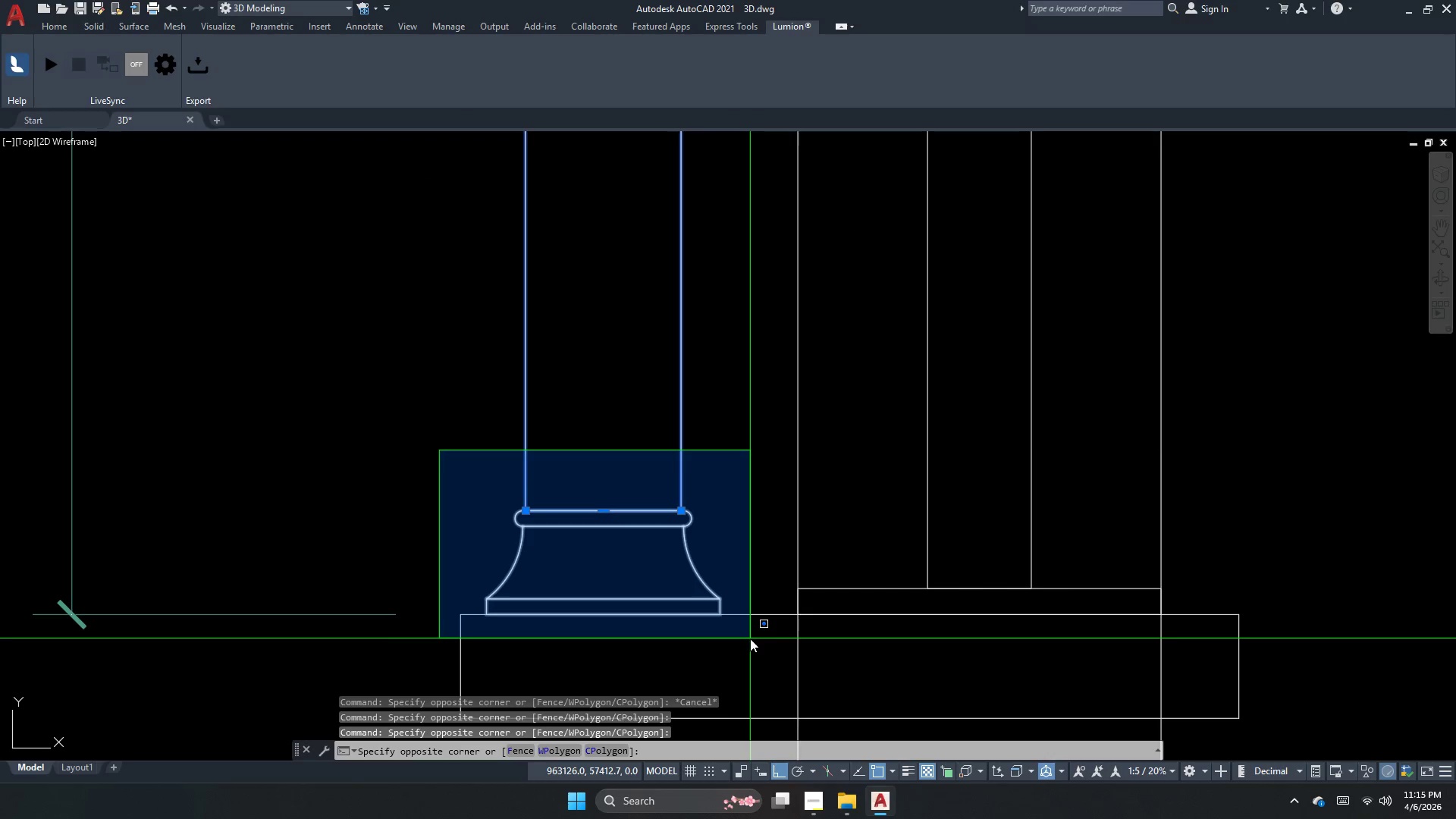 
scroll: coordinate [424, 460], scroll_direction: up, amount: 3.0
 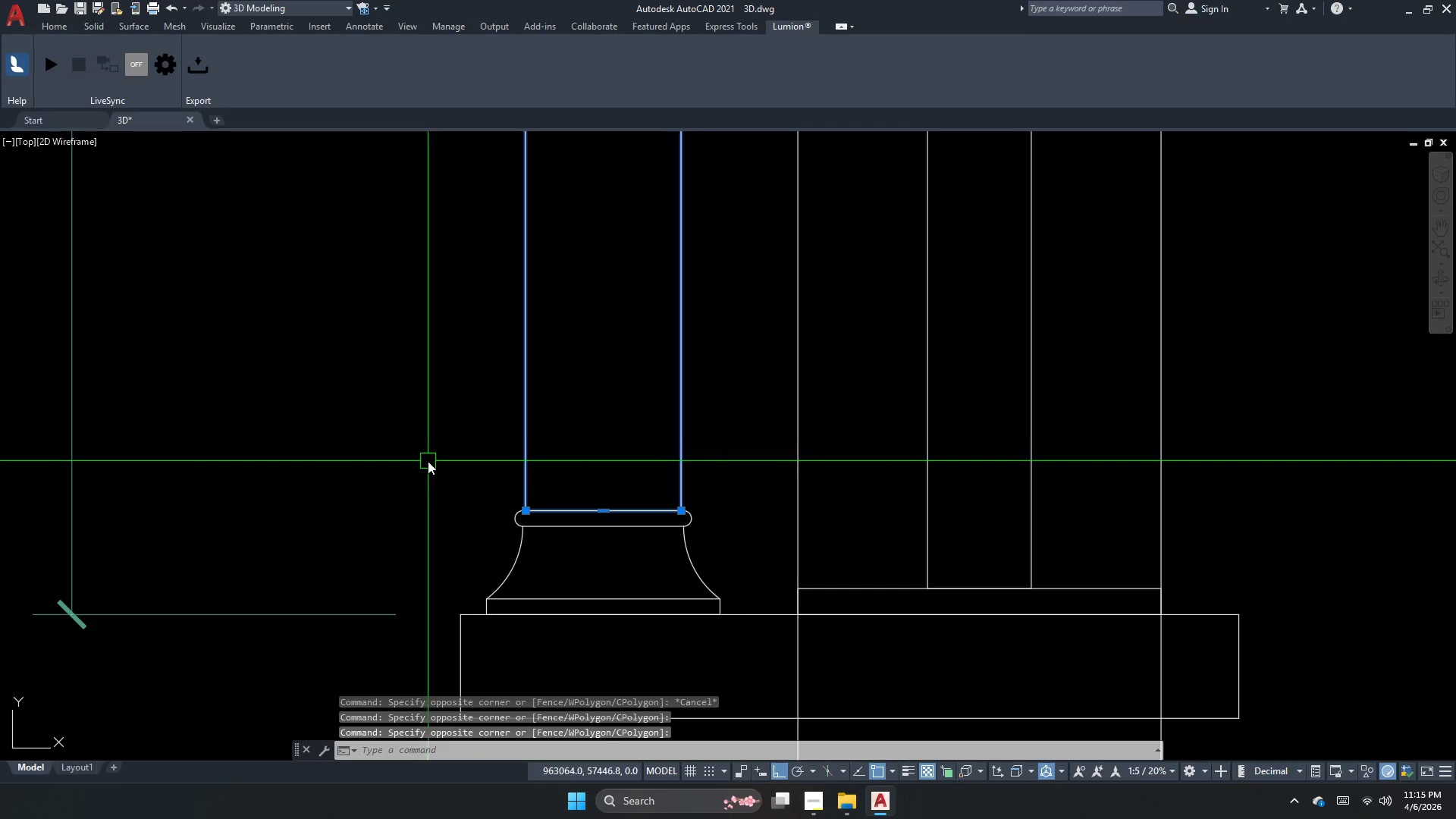 
left_click([750, 639])
 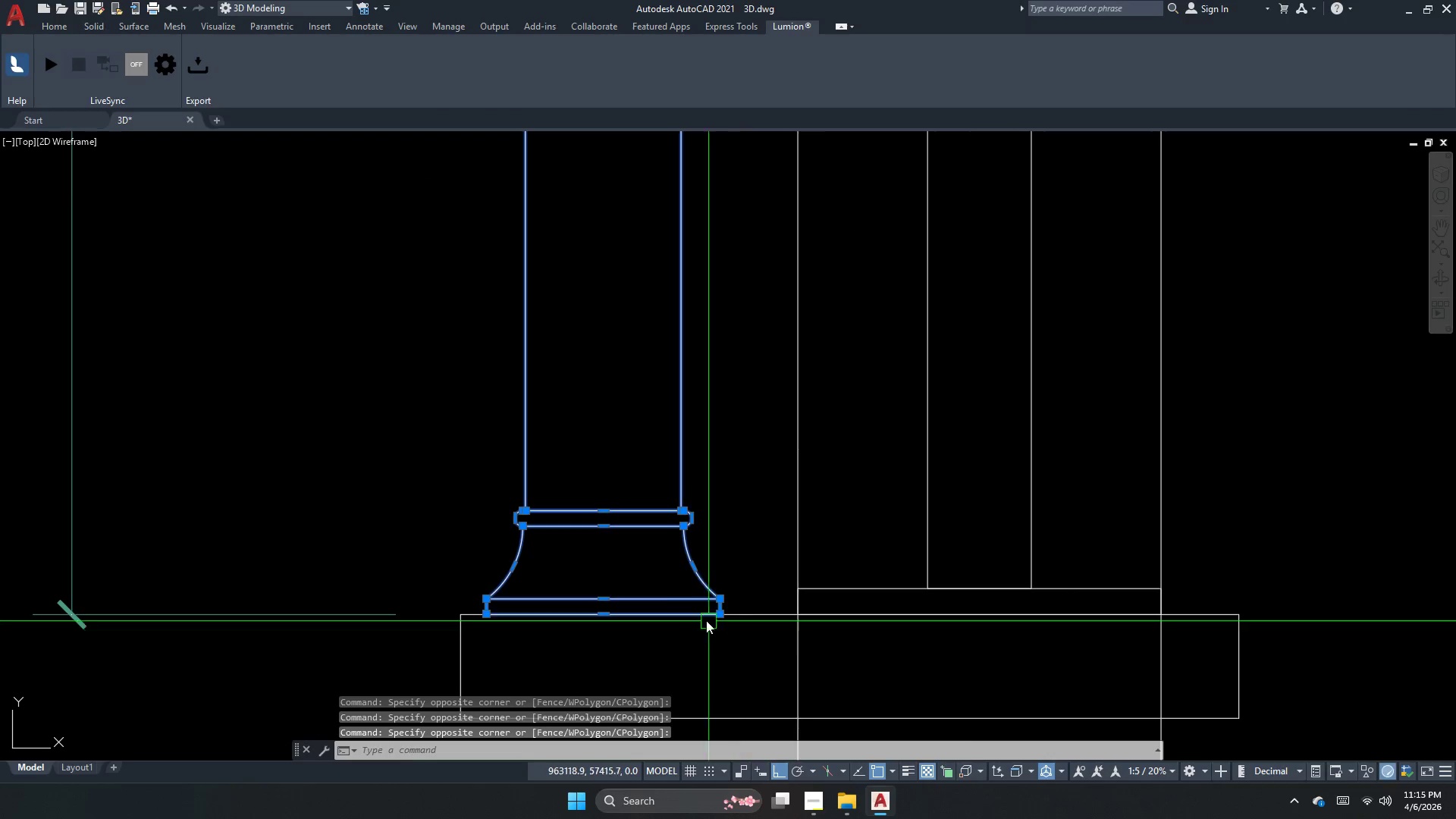 
key(G)
 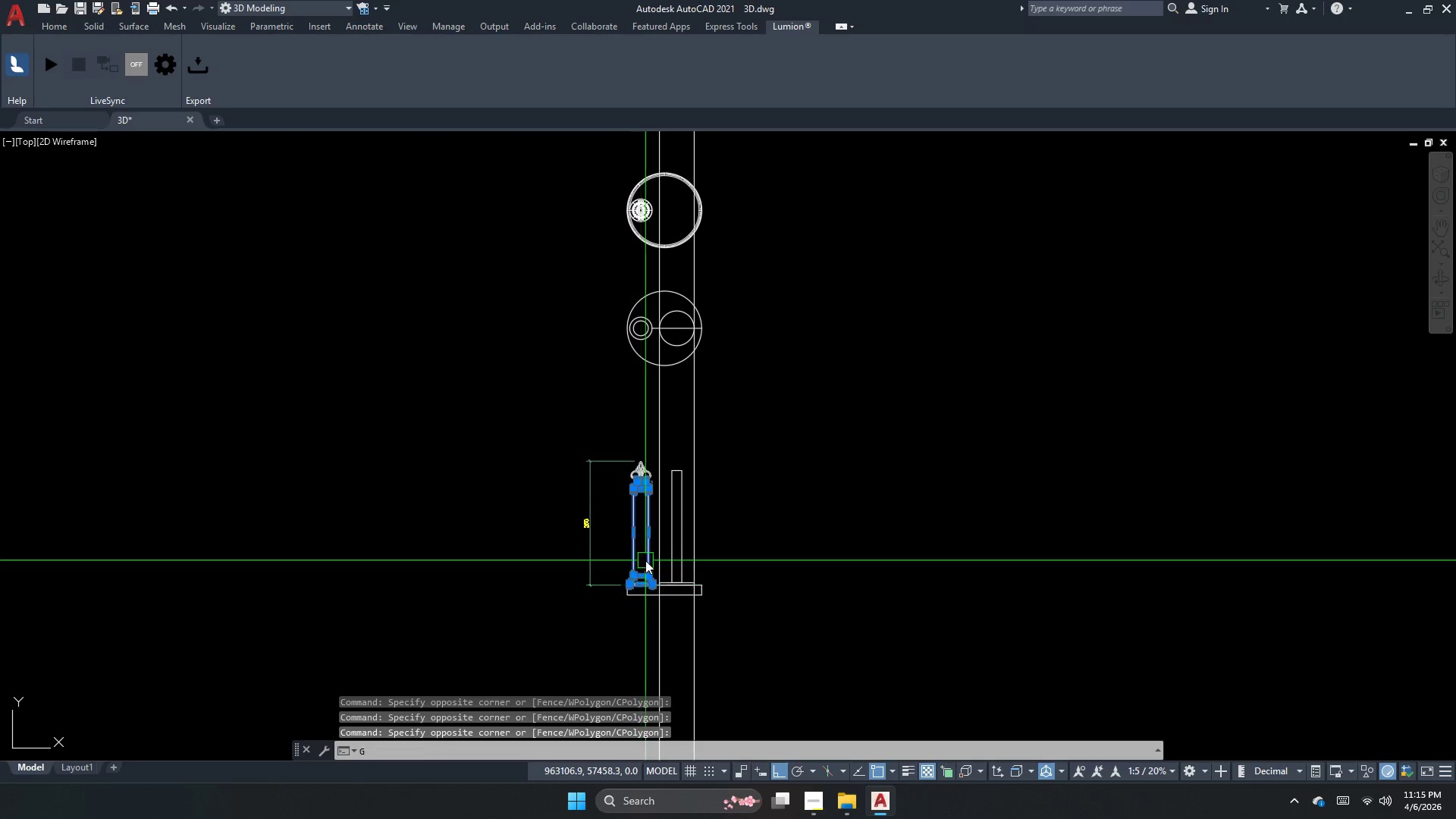 
scroll: coordinate [643, 582], scroll_direction: down, amount: 5.0
 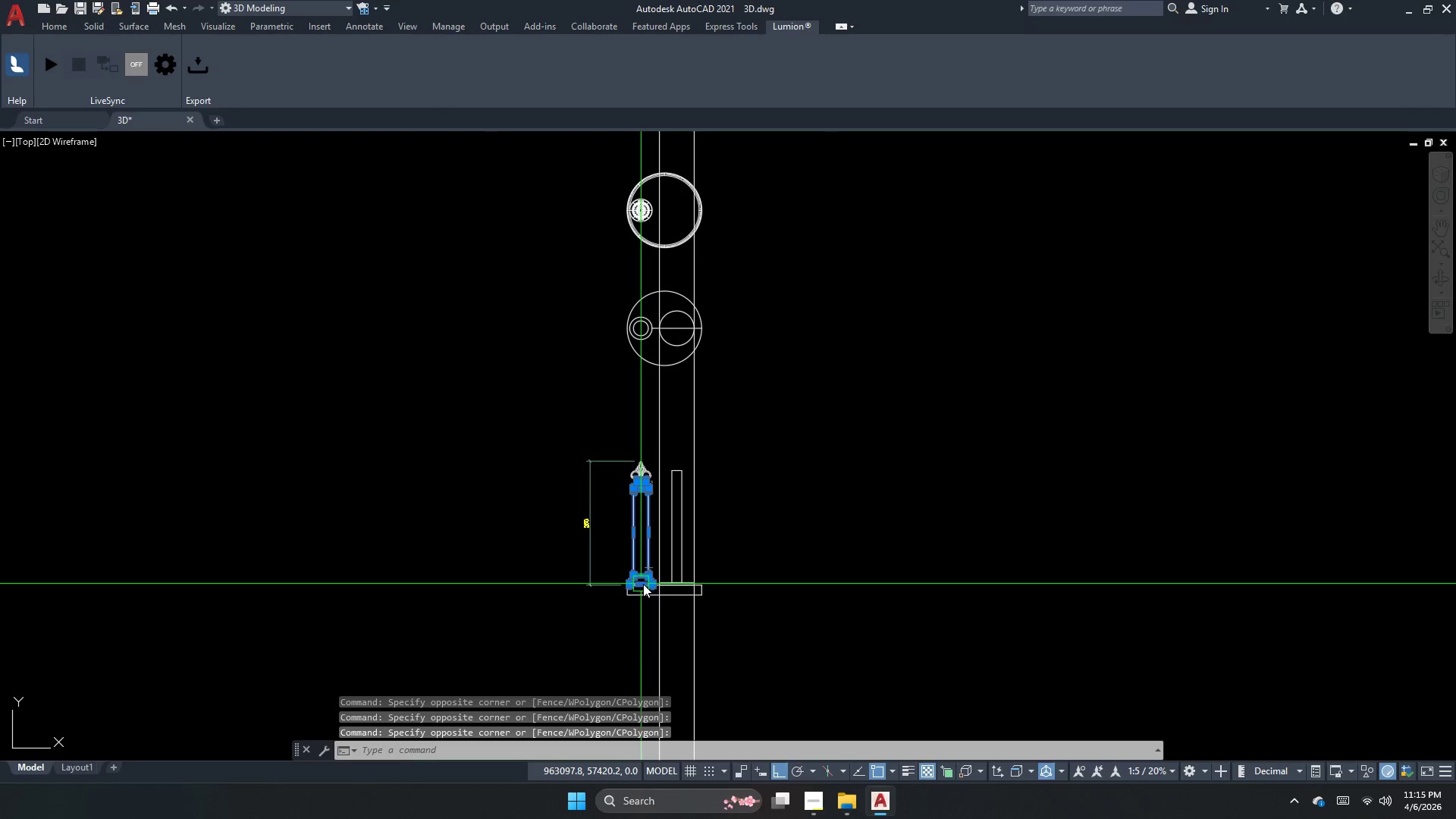 
key(Space)
 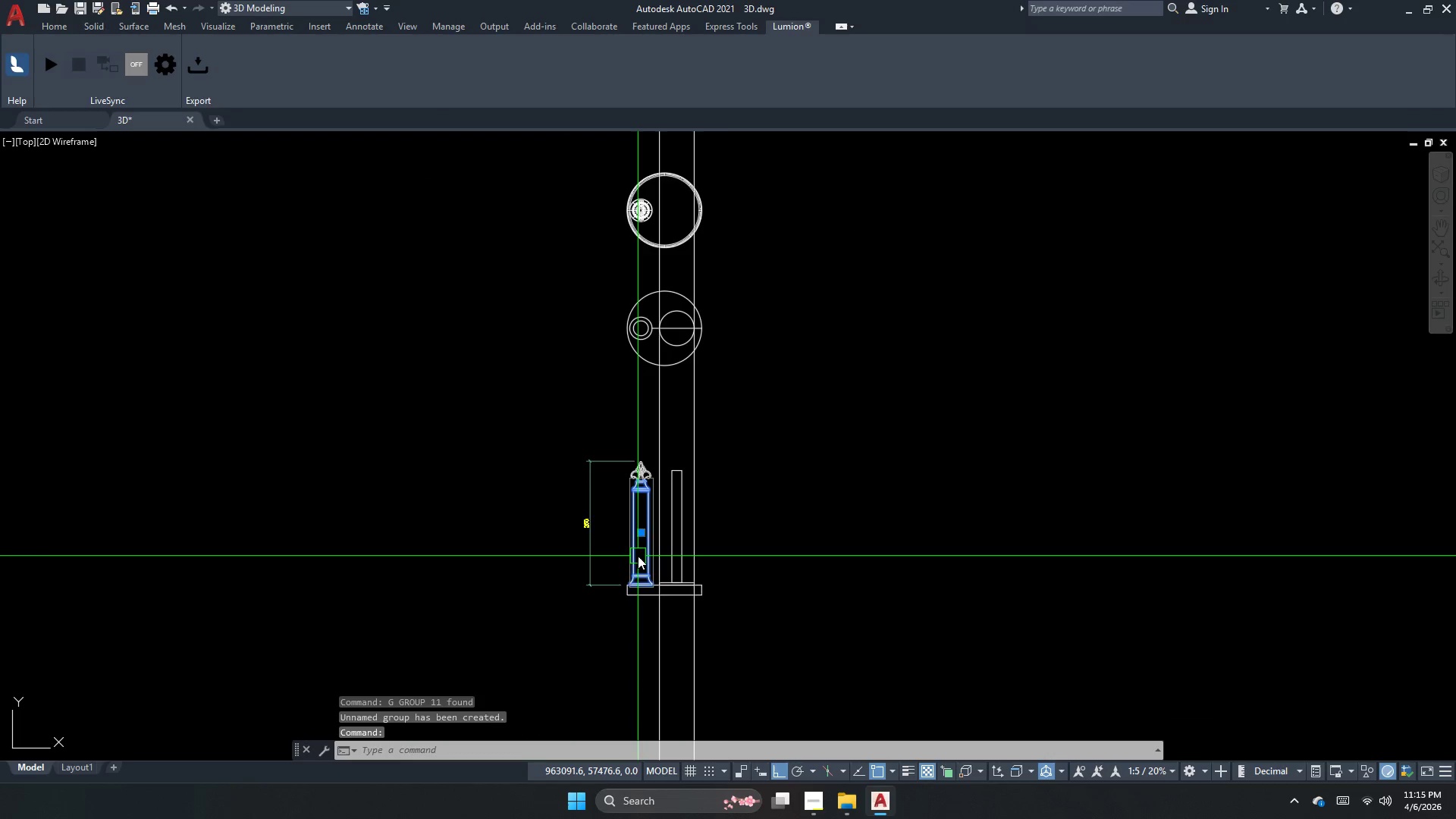 
key(C)
 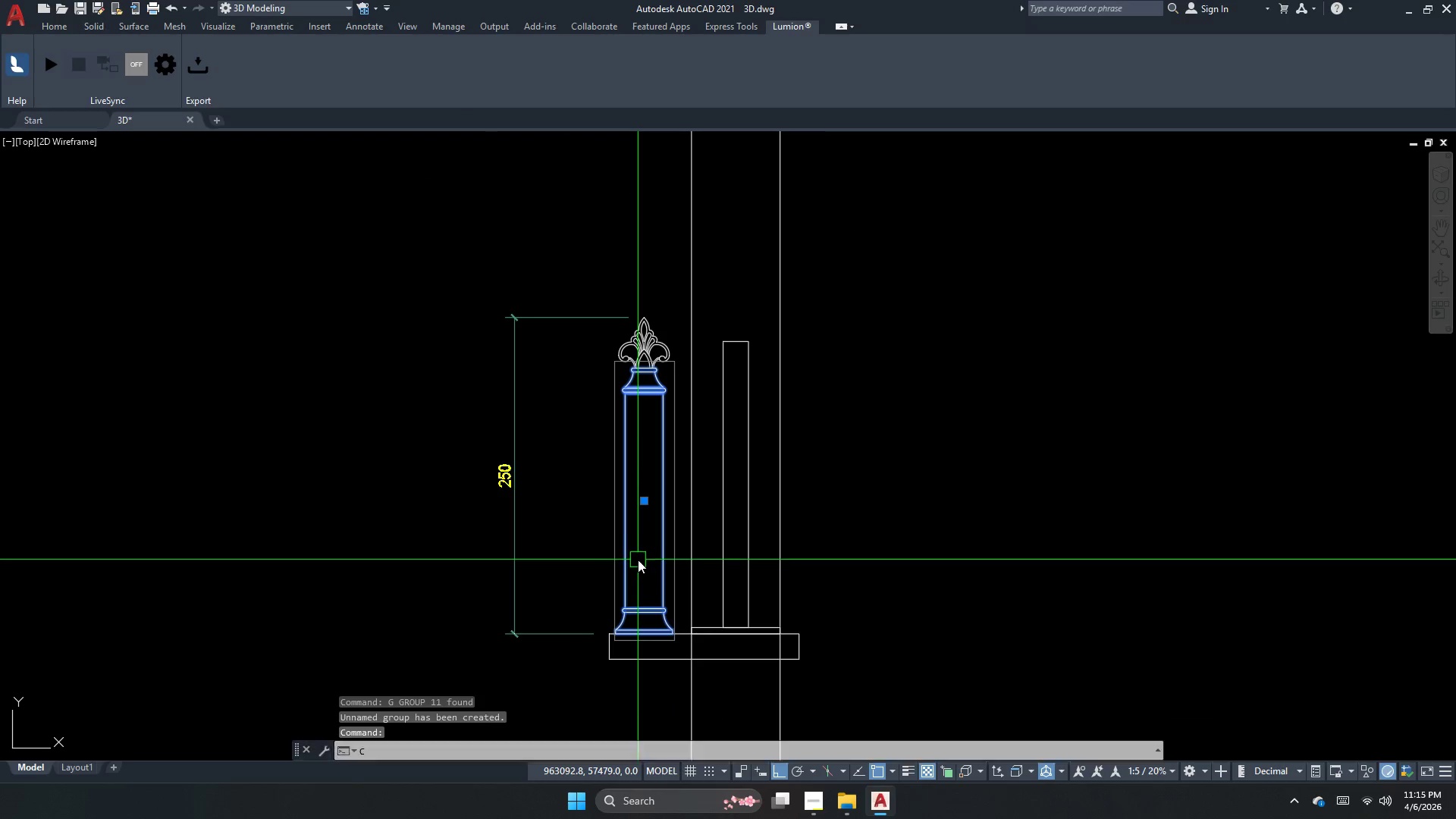 
scroll: coordinate [638, 556], scroll_direction: up, amount: 2.0
 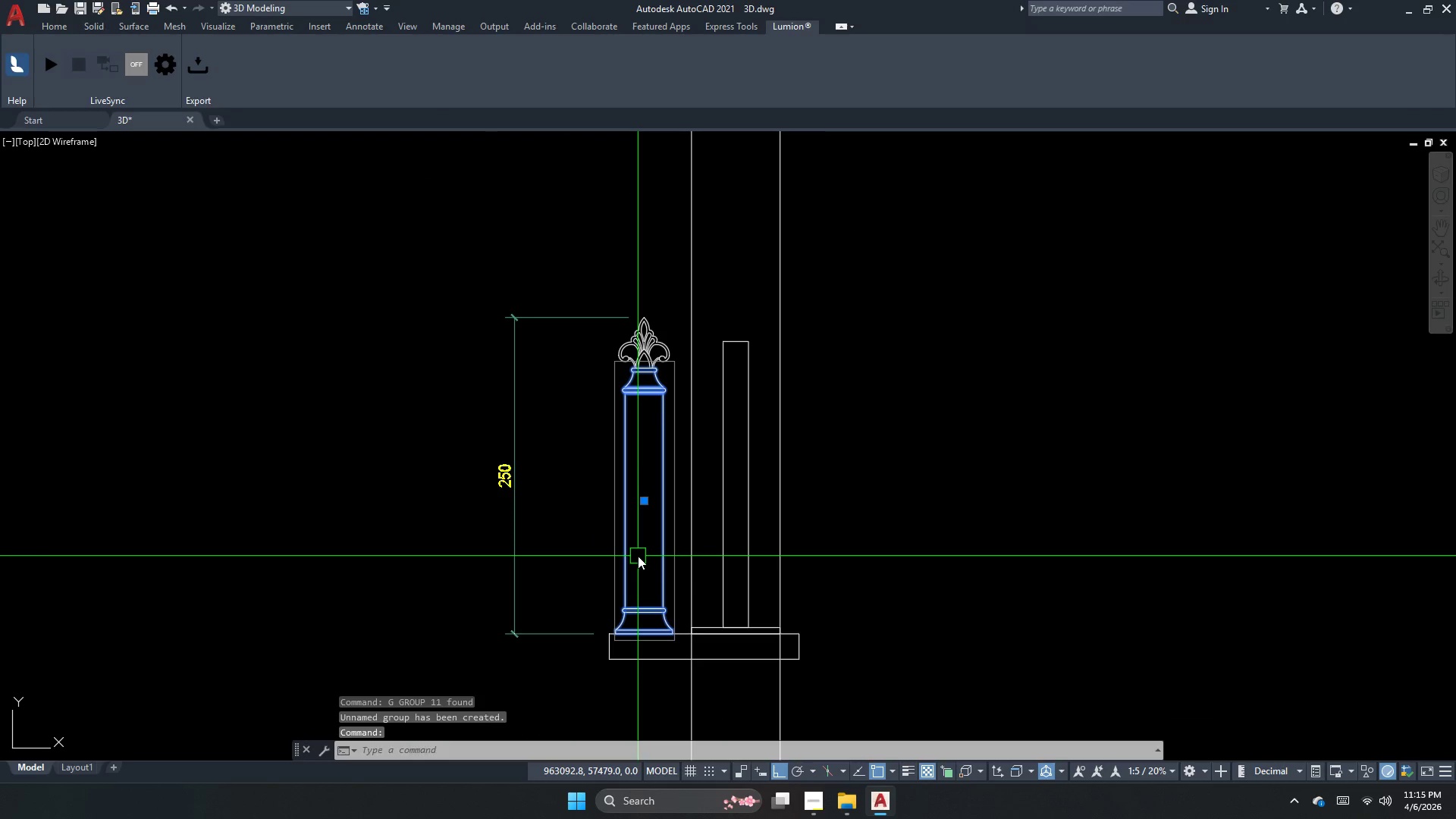 
key(O)
 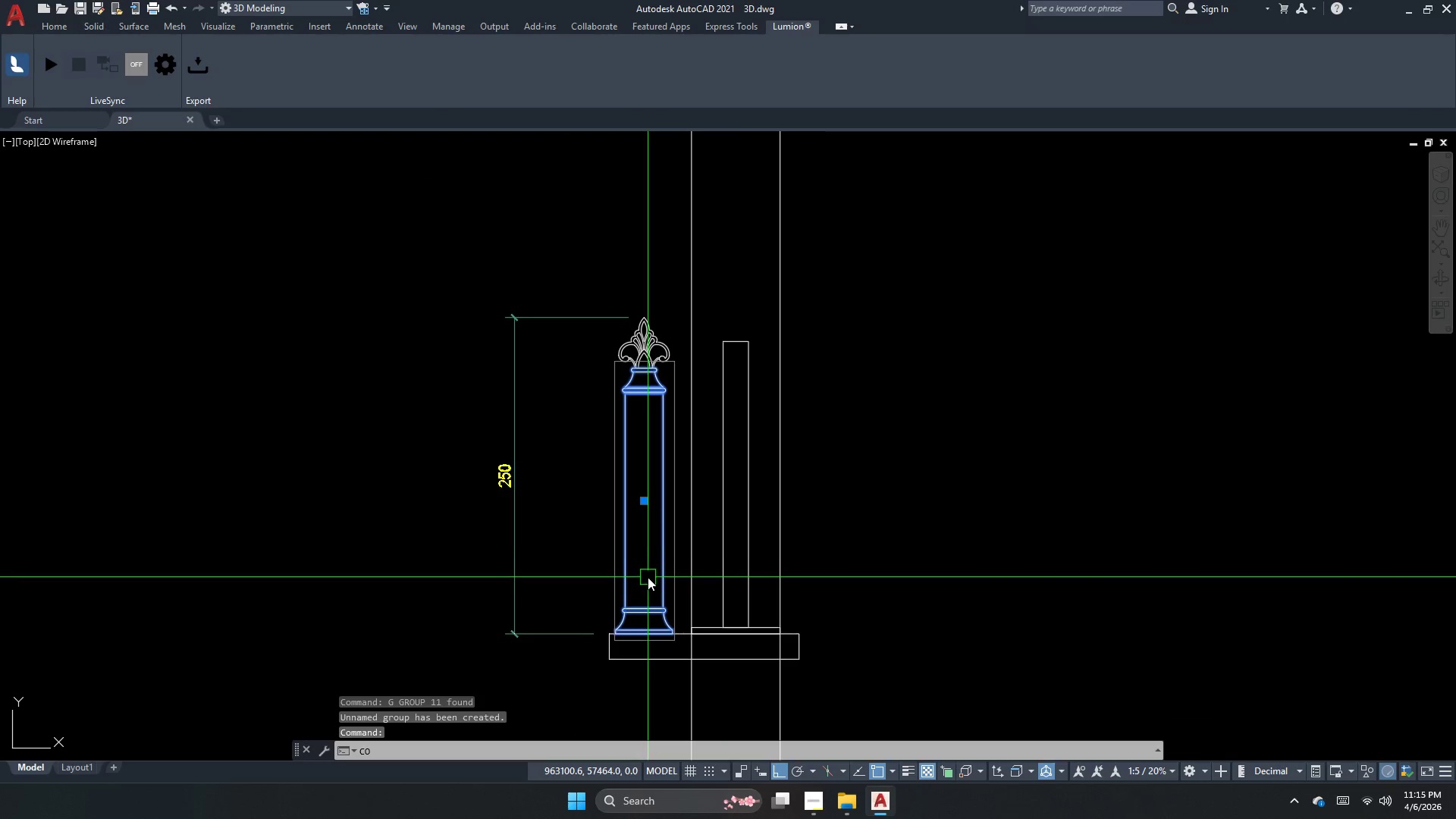 
key(Space)
 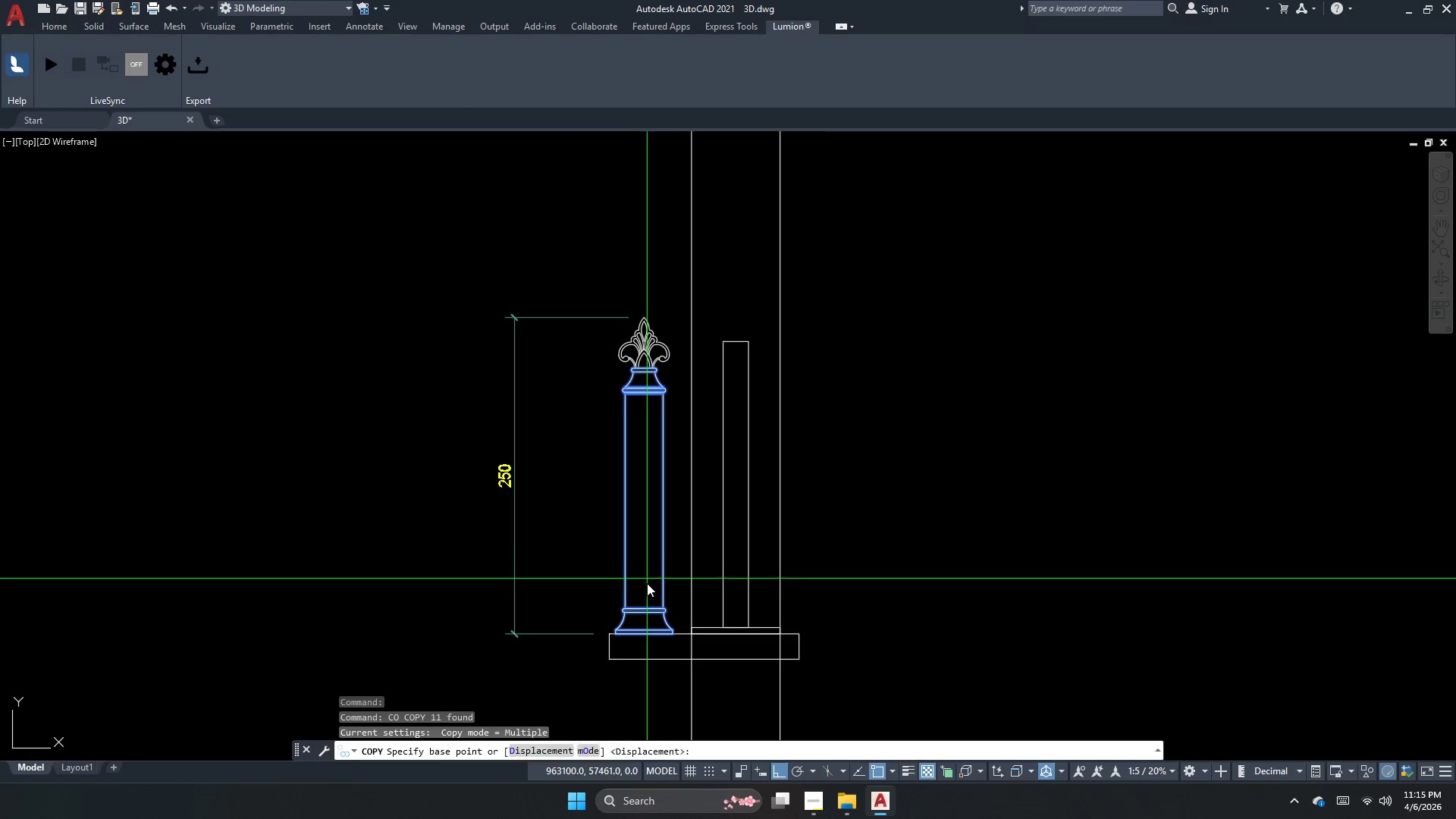 
left_click_drag(start_coordinate=[647, 580], to_coordinate=[578, 598])
 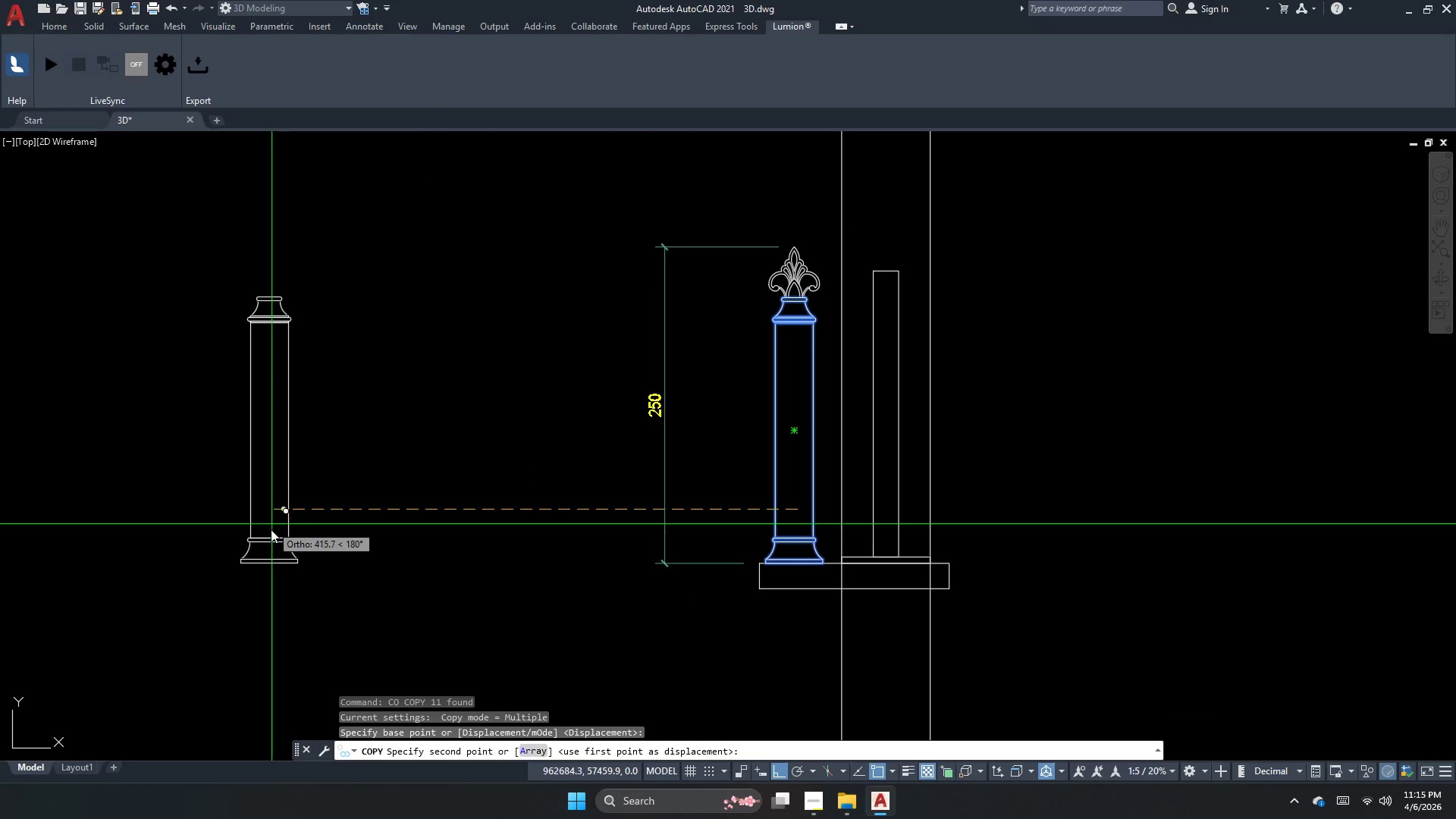 
left_click([525, 546])
 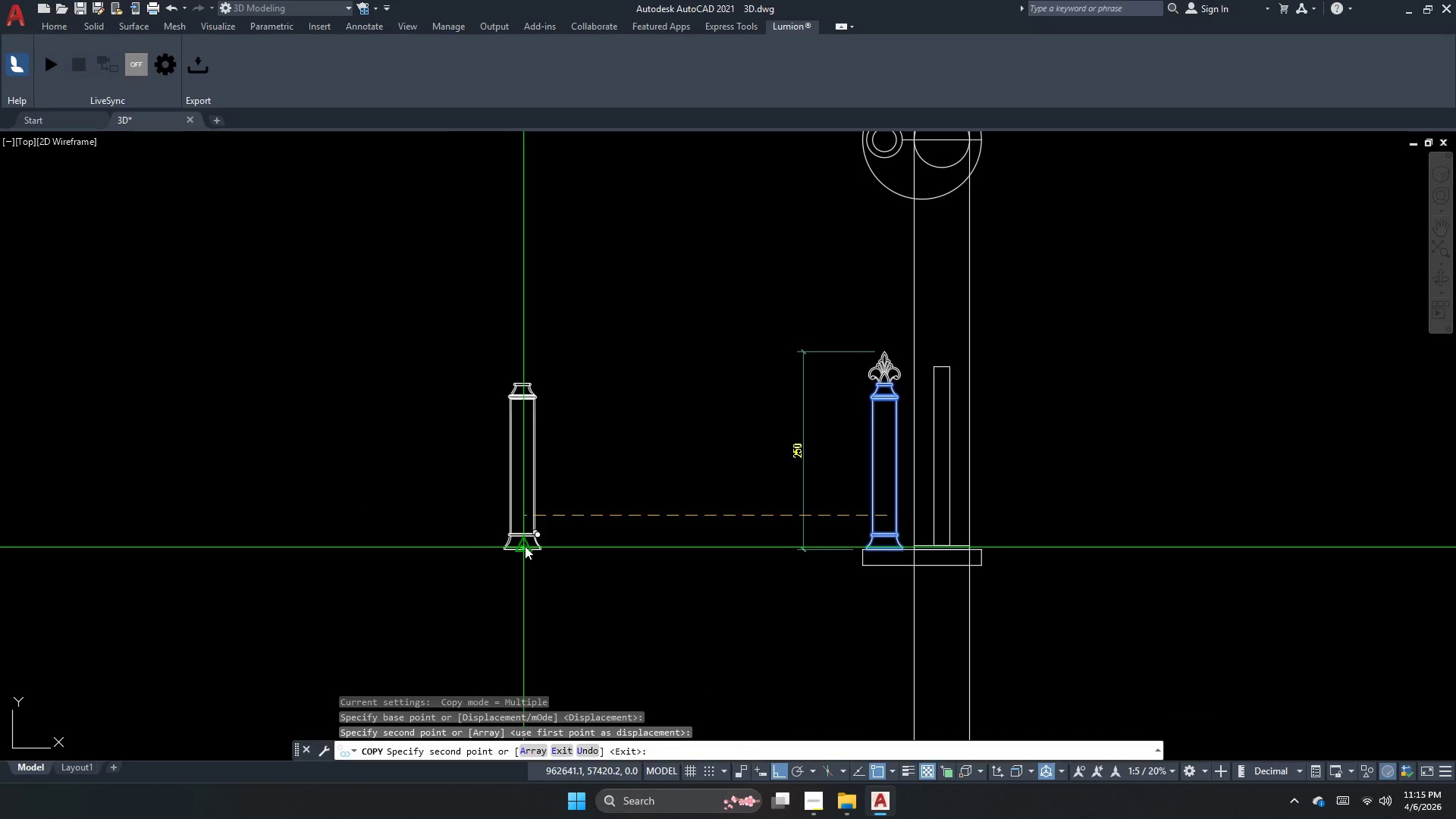 
scroll: coordinate [577, 535], scroll_direction: down, amount: 1.0
 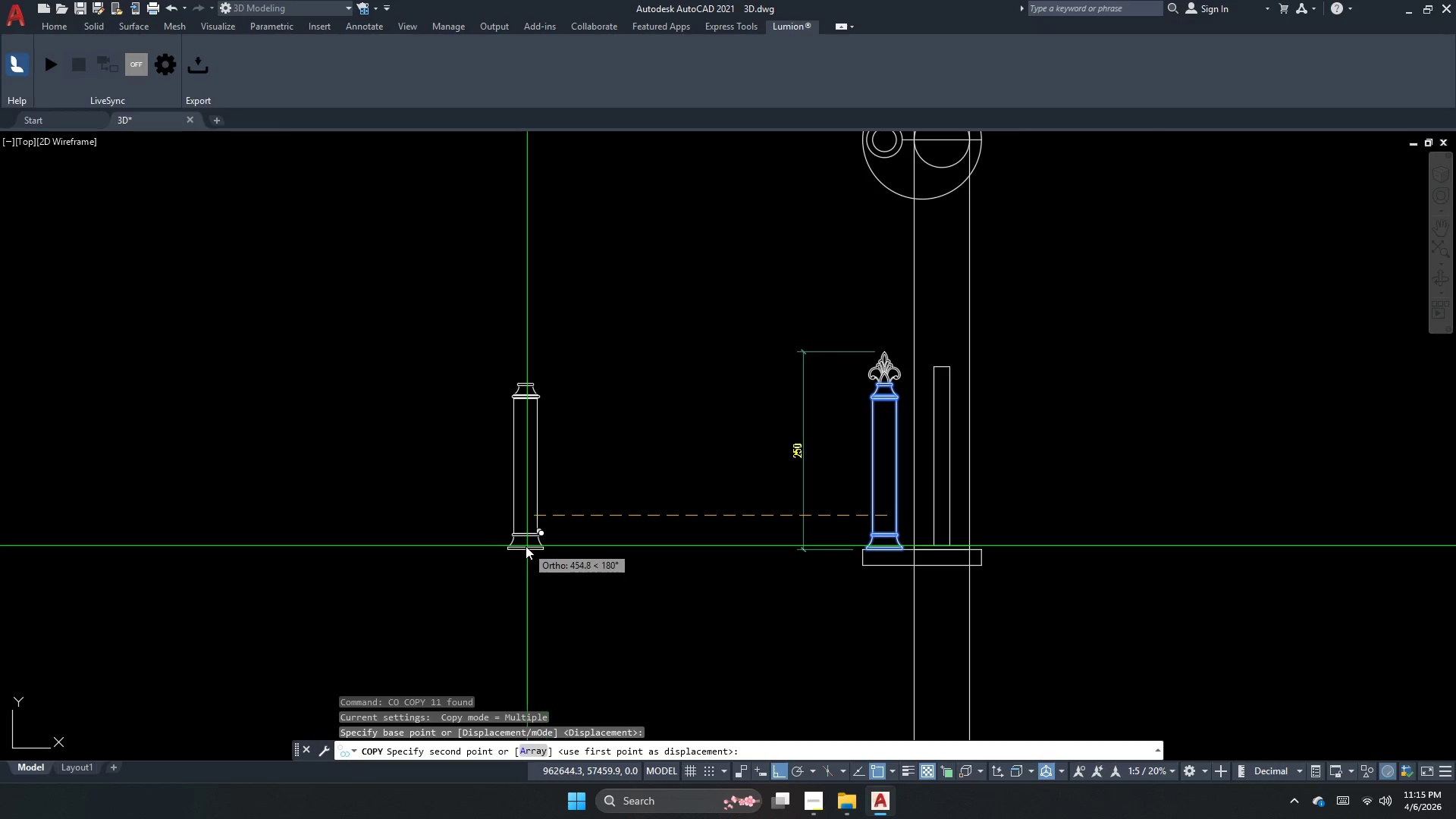 
key(Escape)
 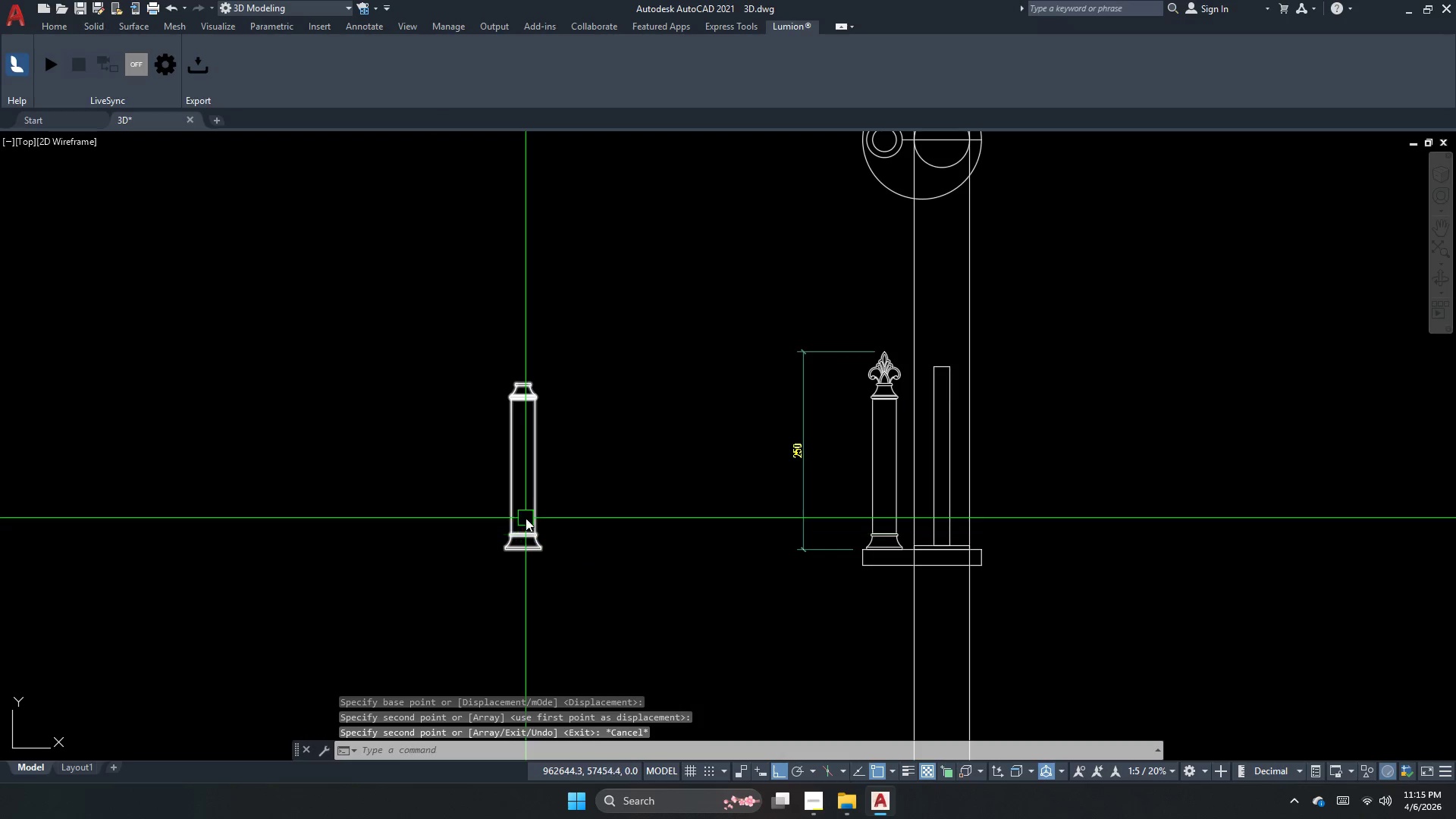 
key(Escape)
 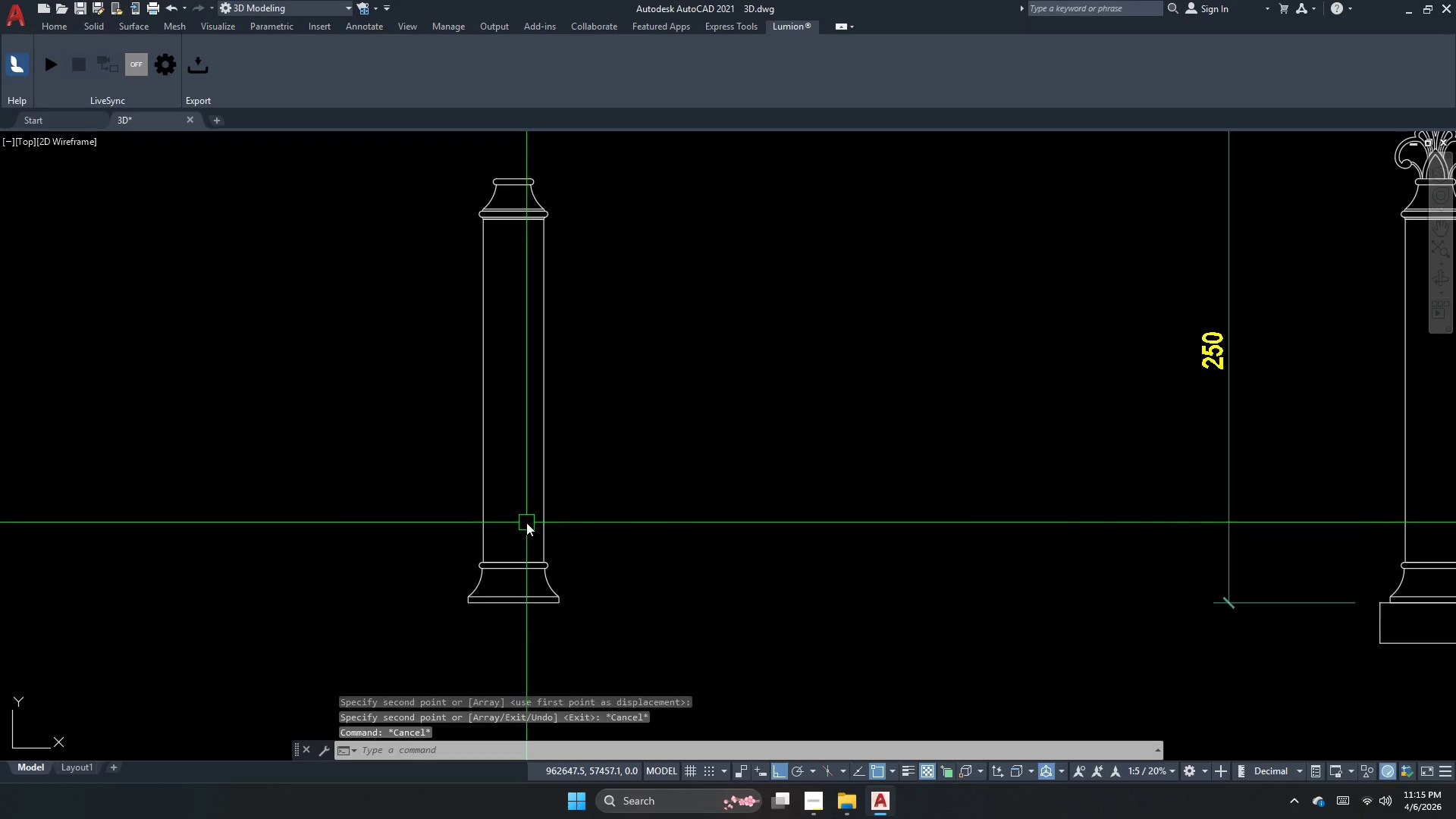 
key(Escape)
 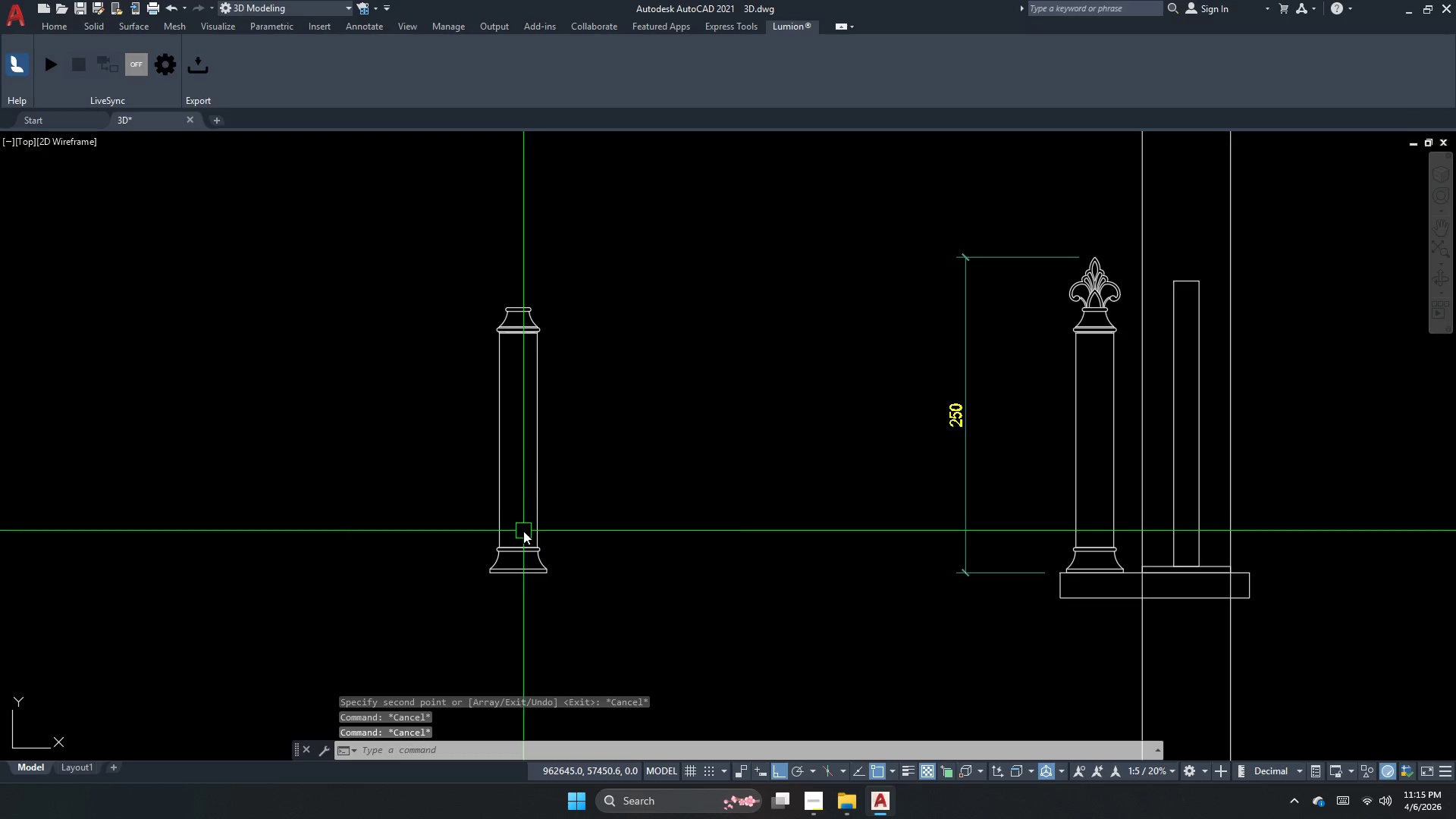 
key(P)
 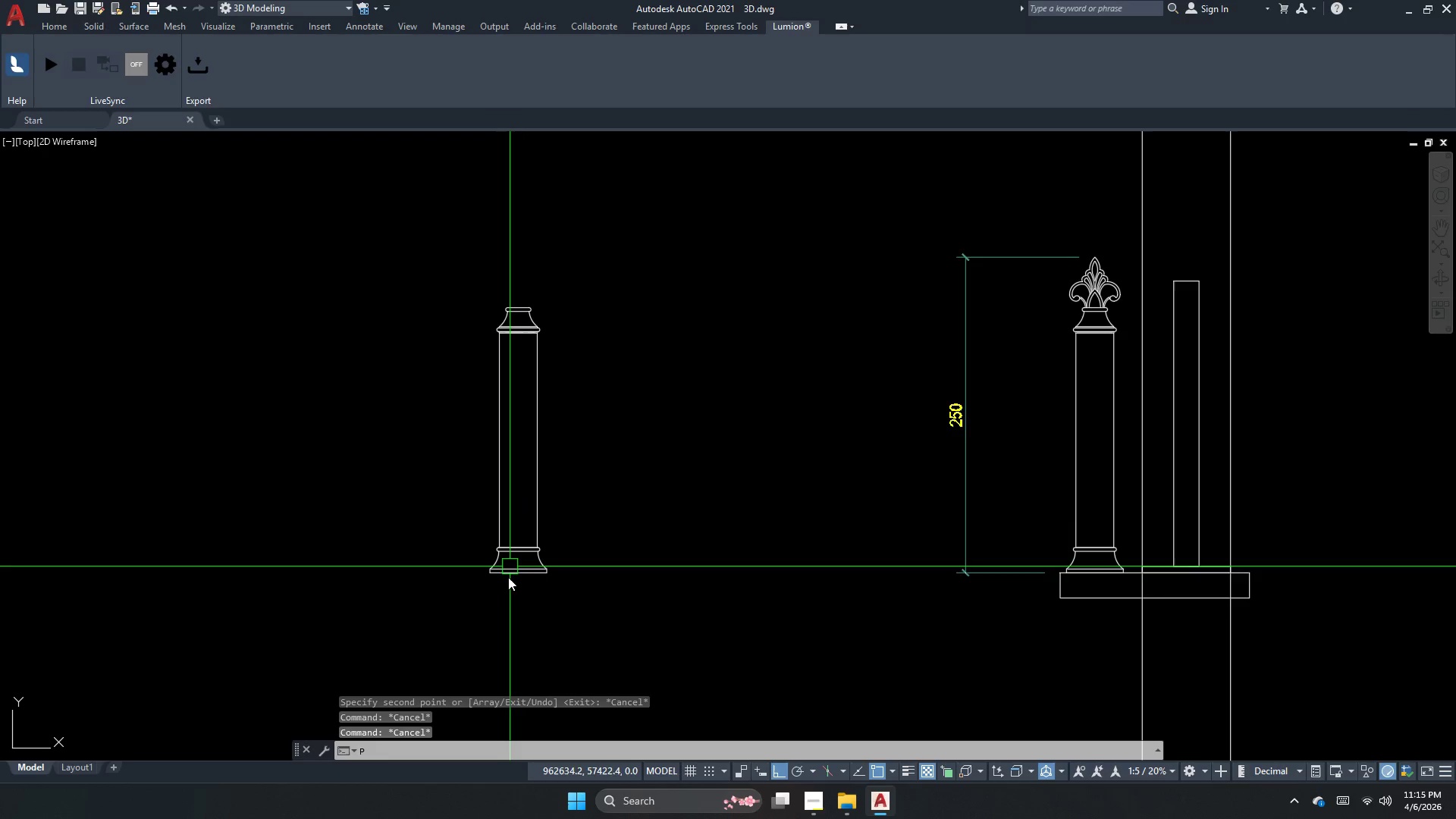 
scroll: coordinate [526, 522], scroll_direction: up, amount: 1.0
 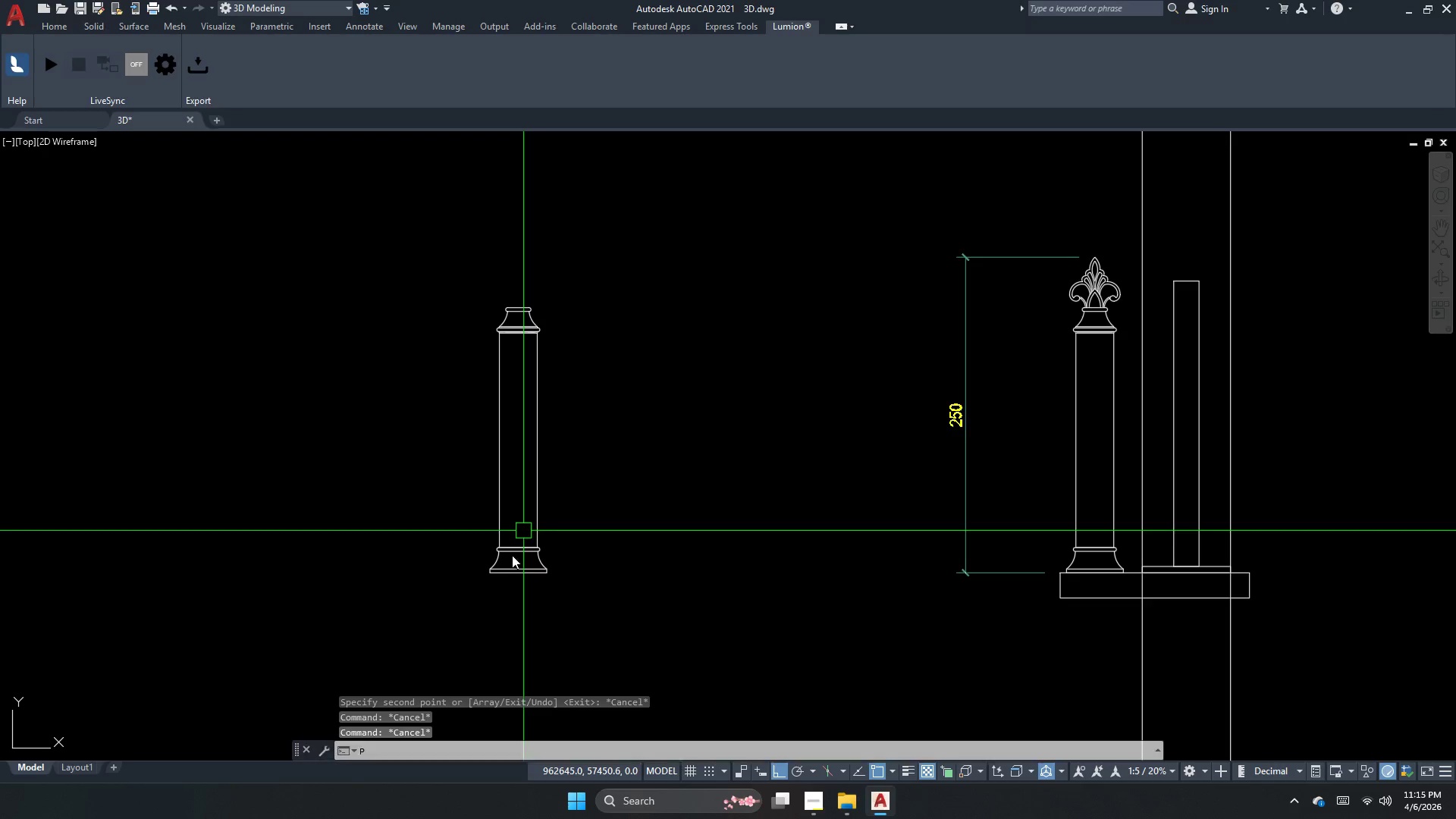 
key(L)
 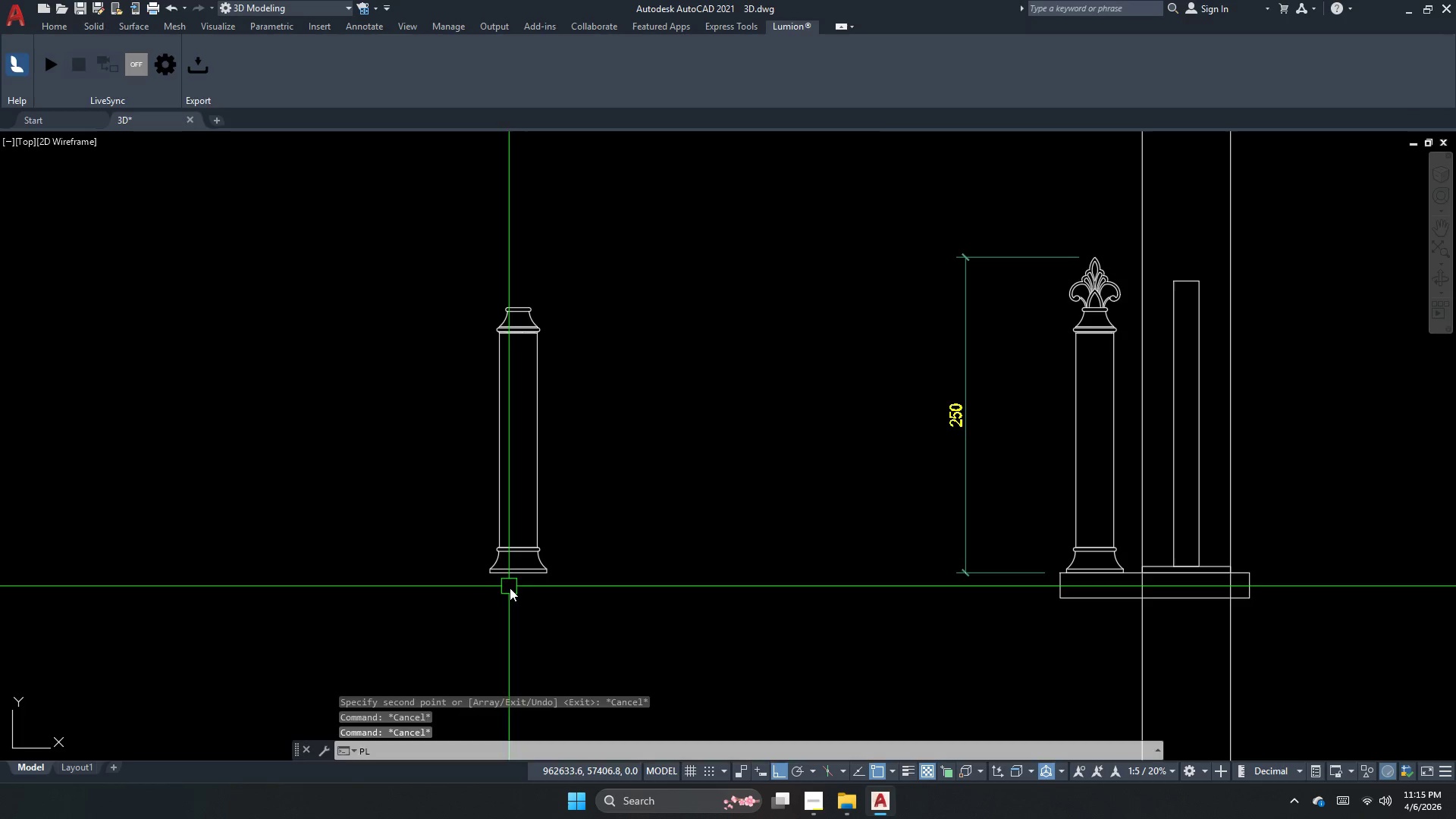 
key(Space)
 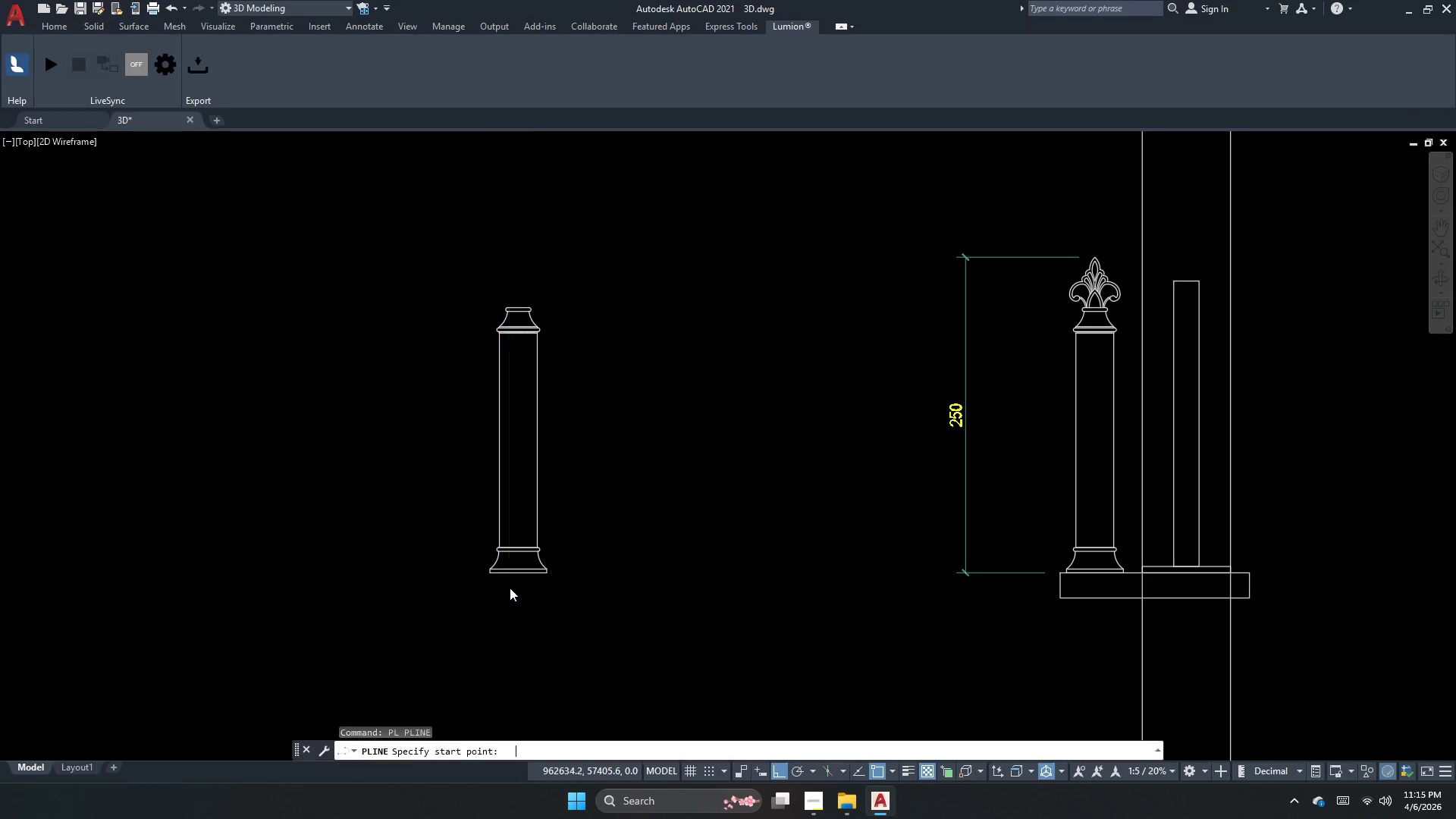 
scroll: coordinate [510, 588], scroll_direction: up, amount: 2.0
 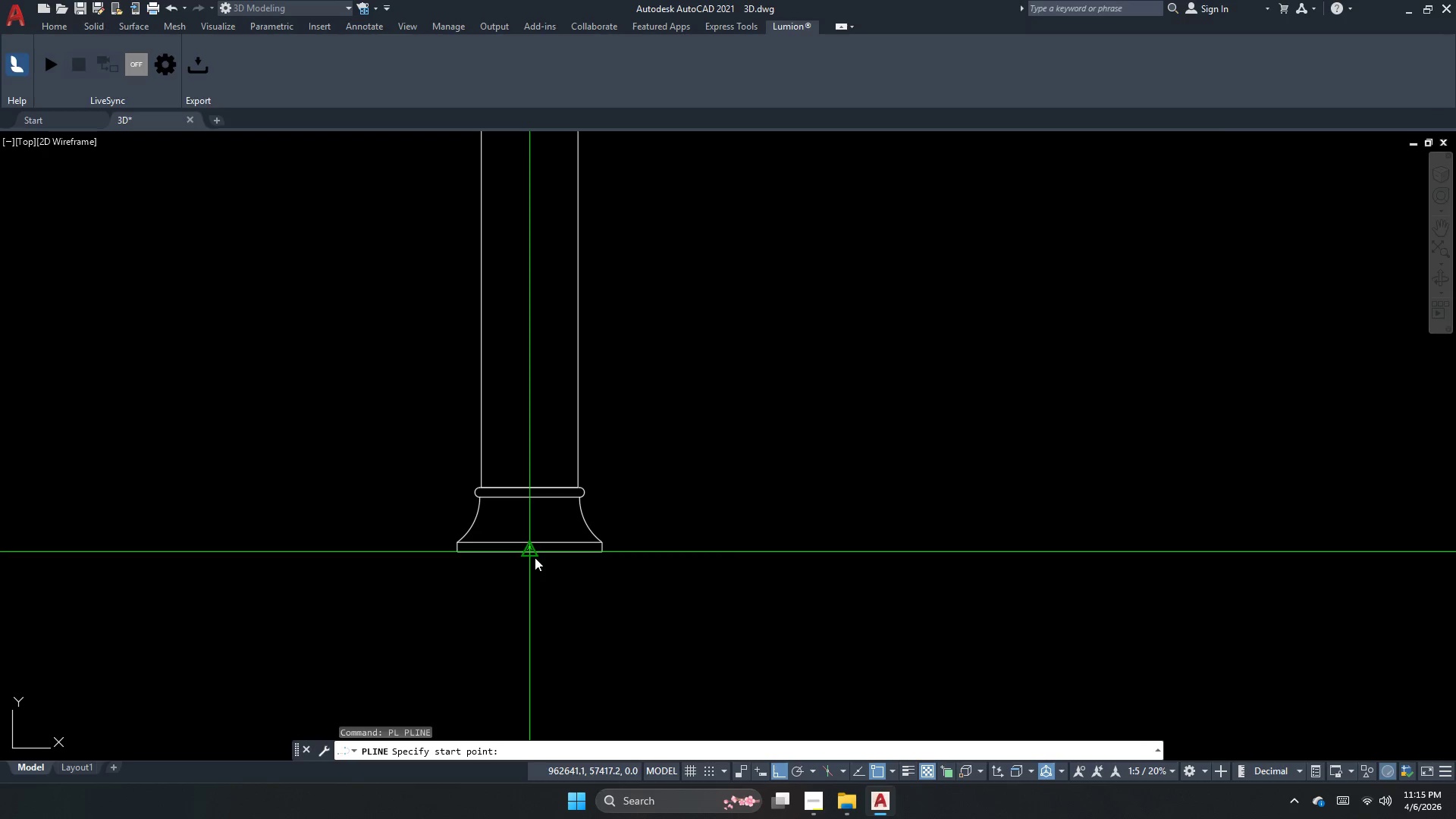 
left_click_drag(start_coordinate=[536, 556], to_coordinate=[538, 552])
 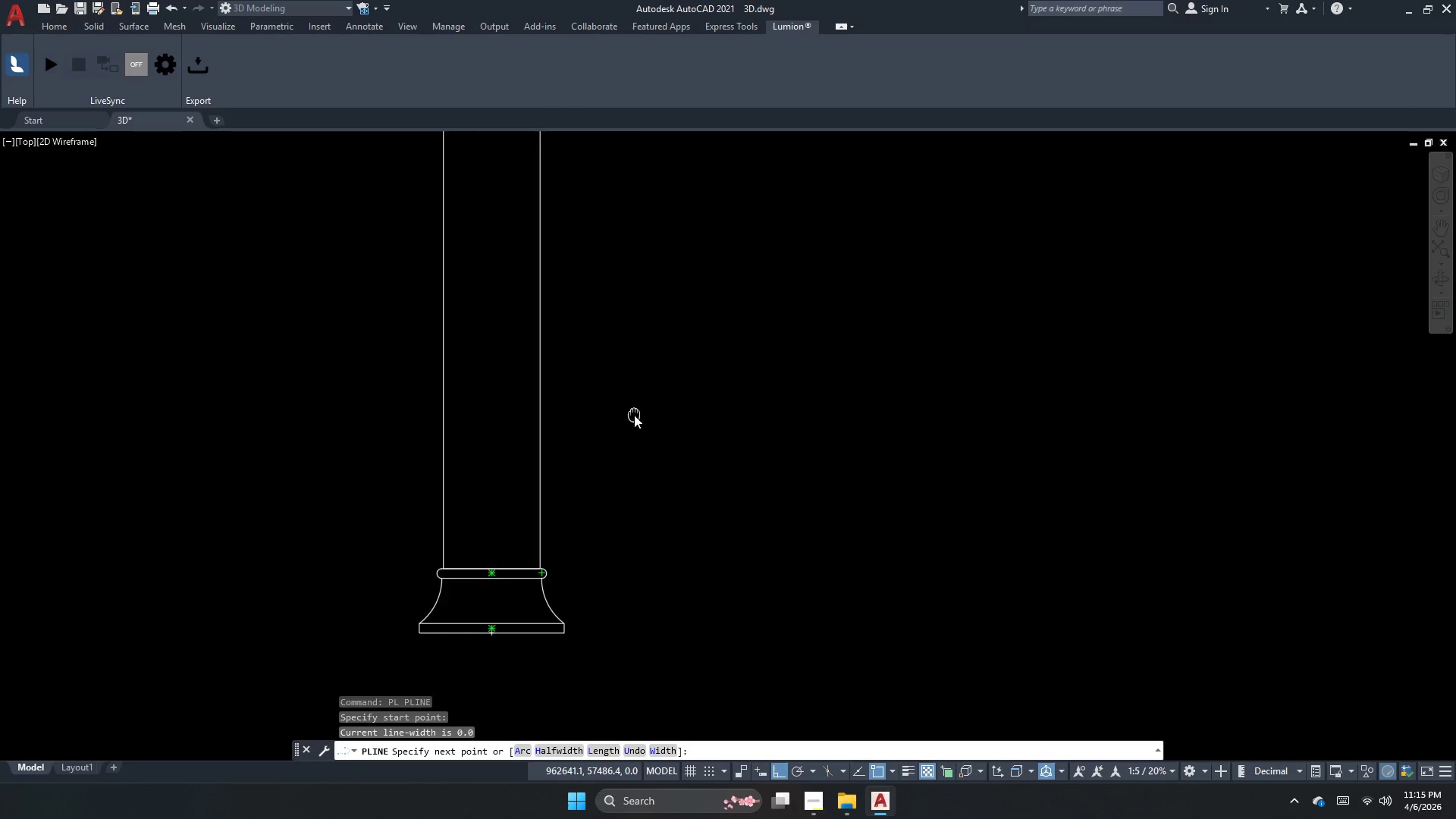 
scroll: coordinate [620, 397], scroll_direction: down, amount: 3.0
 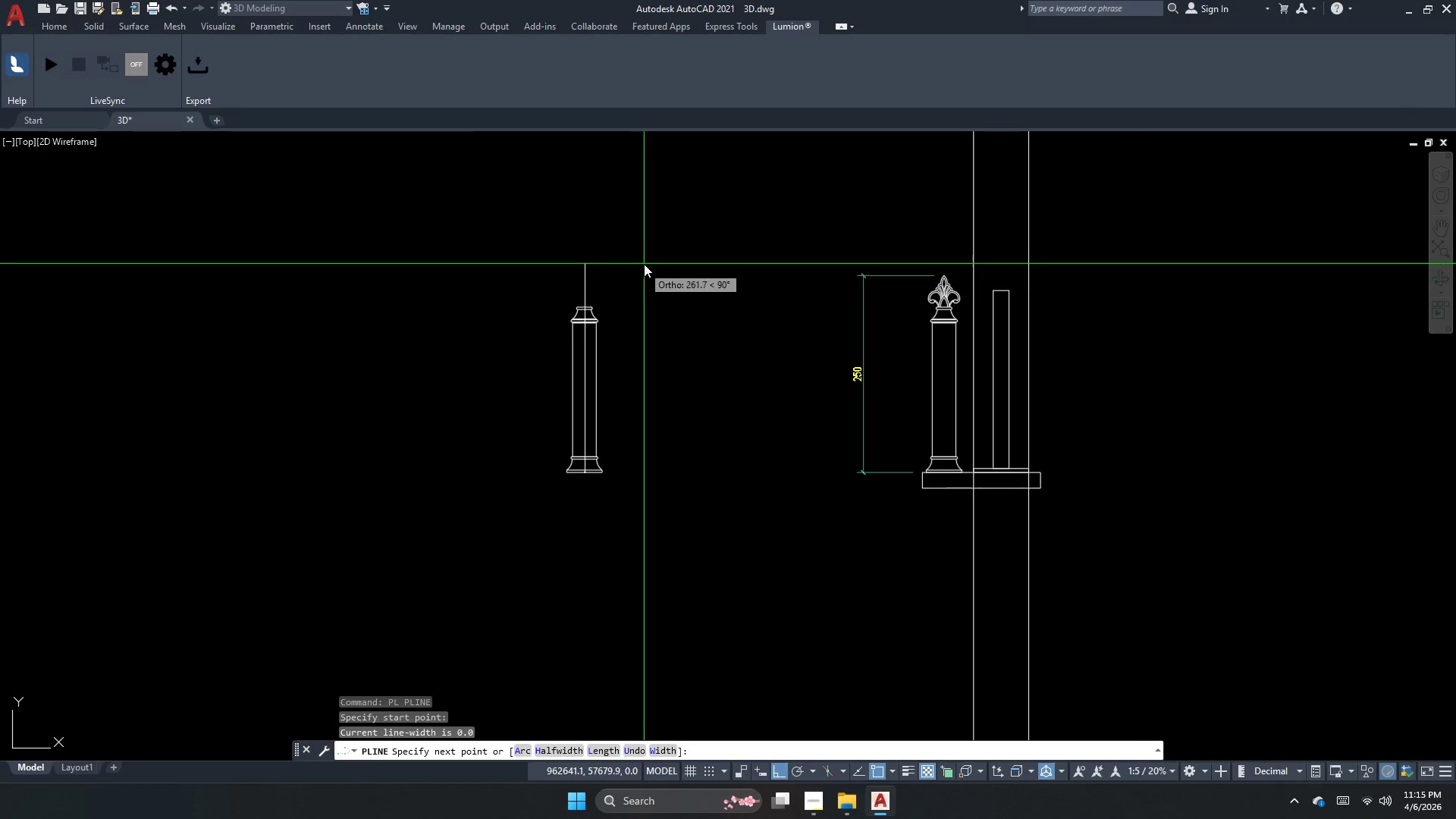 
left_click([644, 264])
 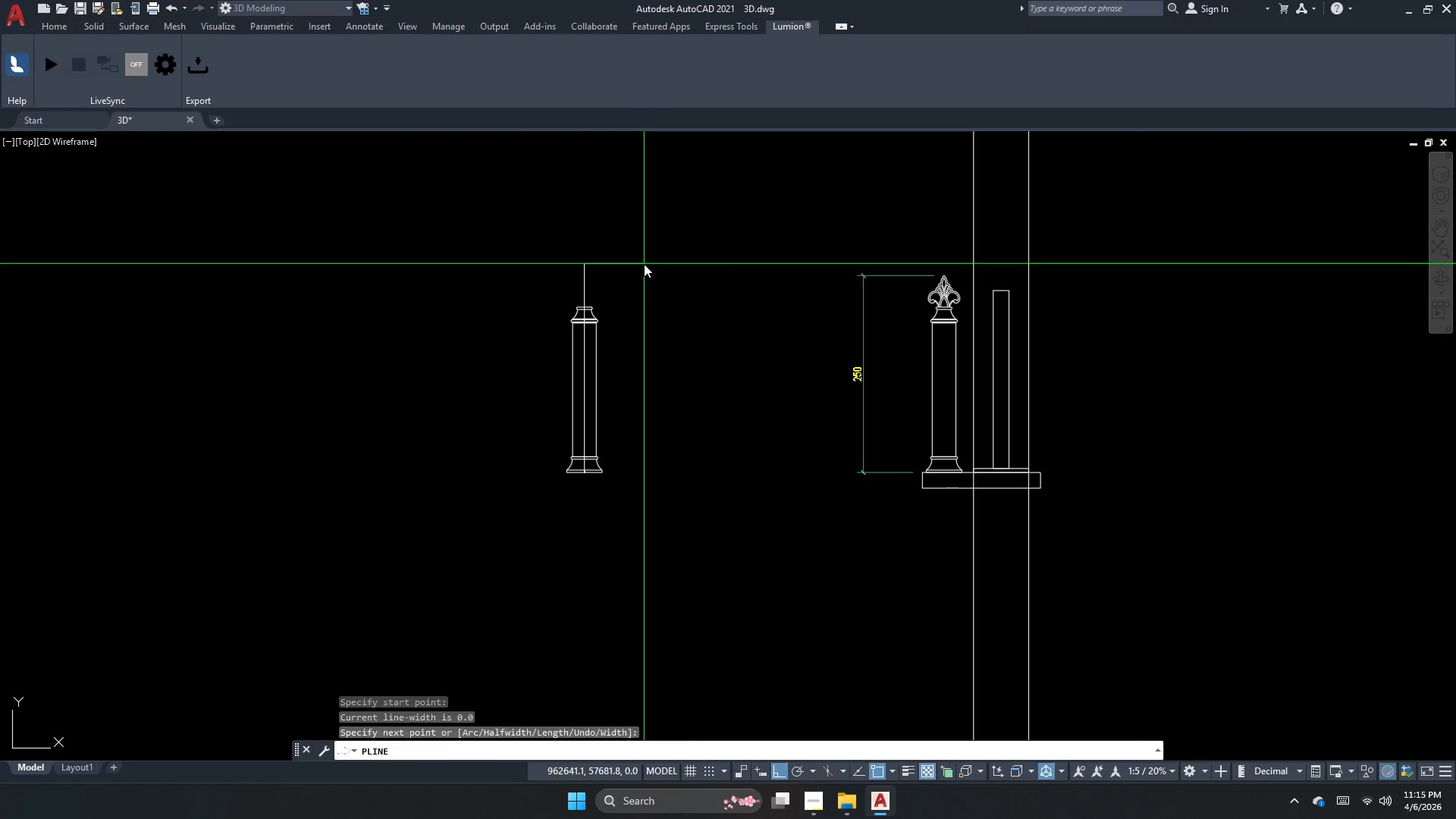 
key(Escape)
 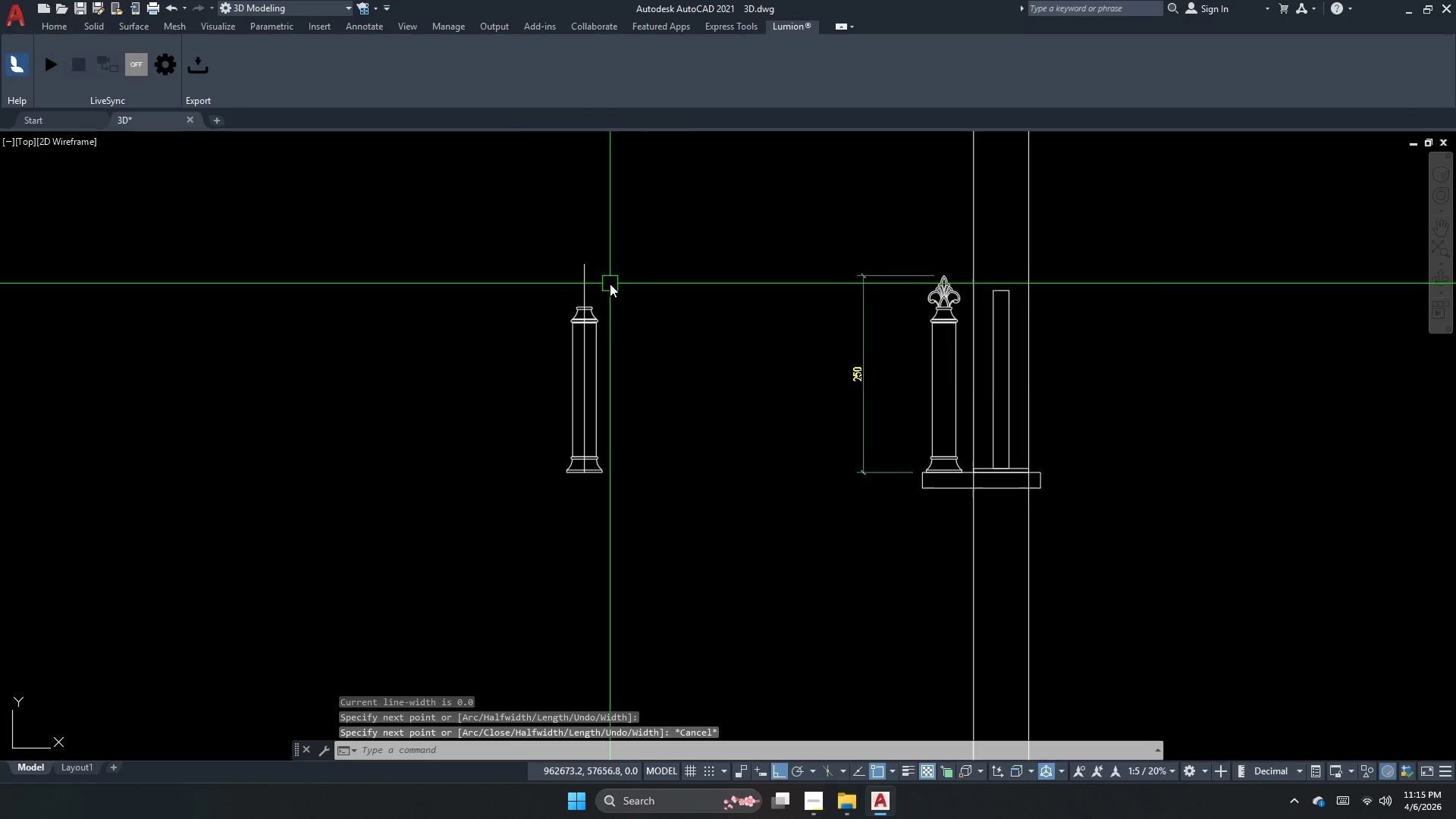 
key(Escape)
 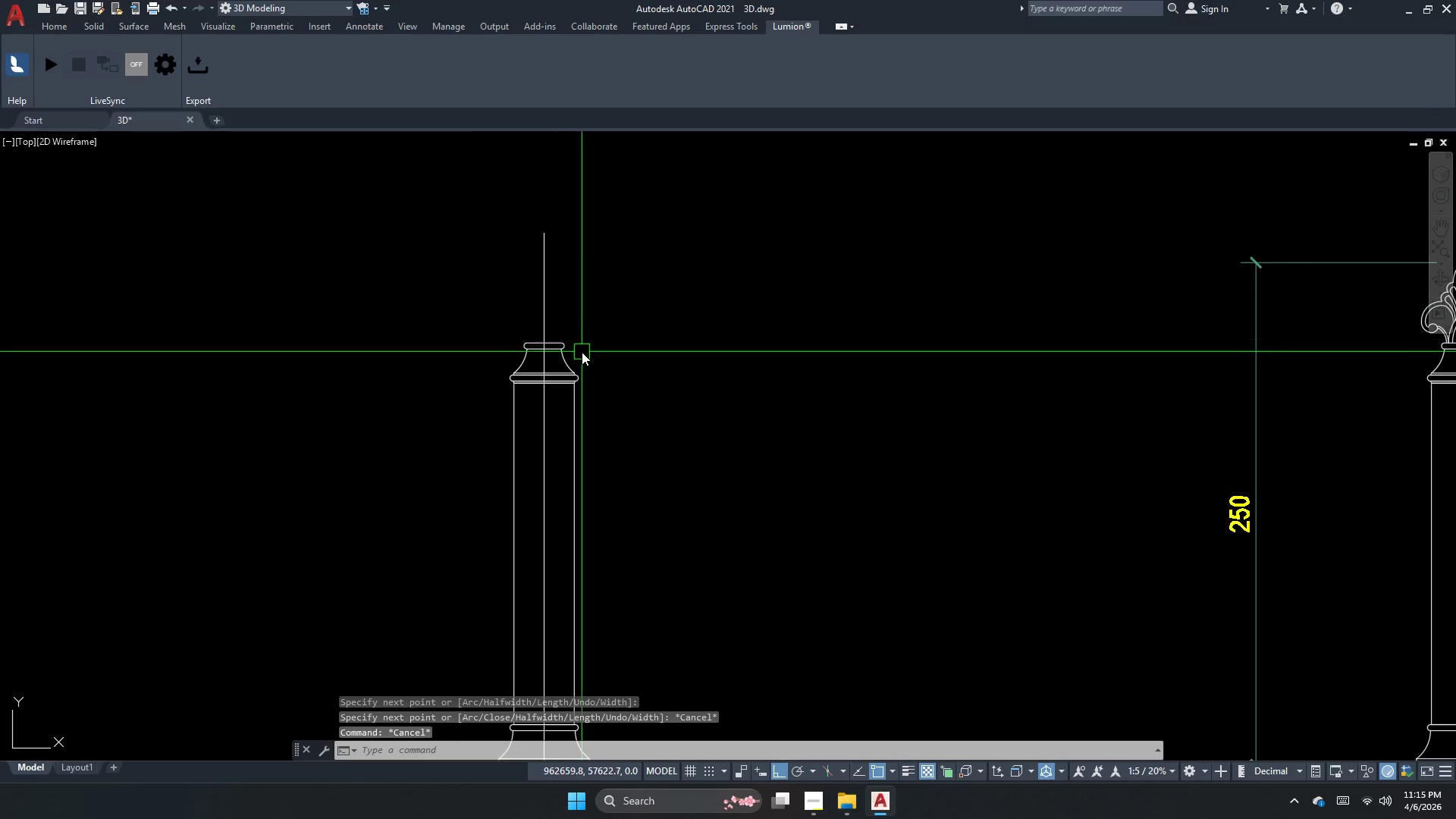 
scroll: coordinate [610, 284], scroll_direction: up, amount: 4.0
 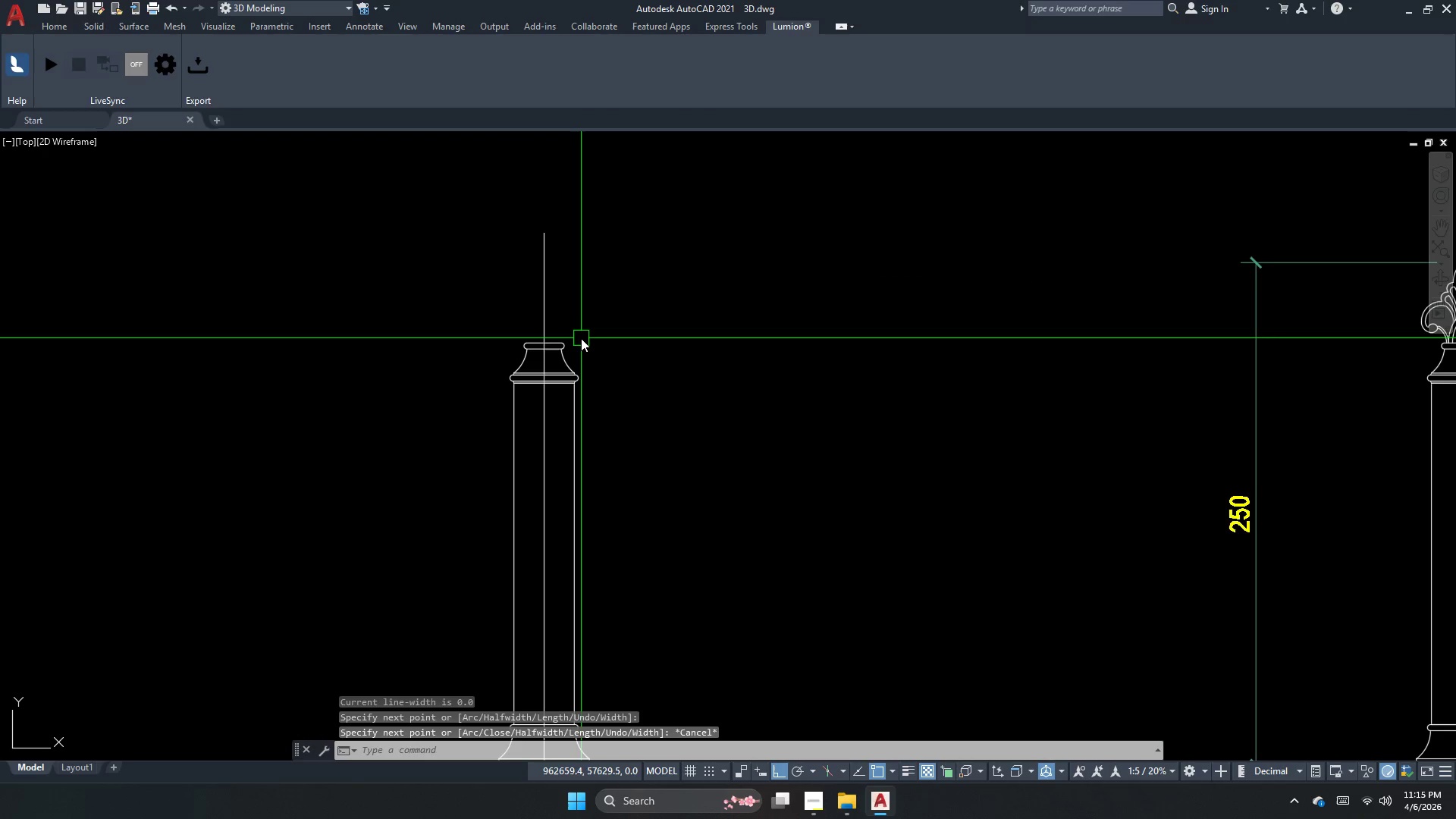 
key(Escape)
key(Escape)
type(tr  )
 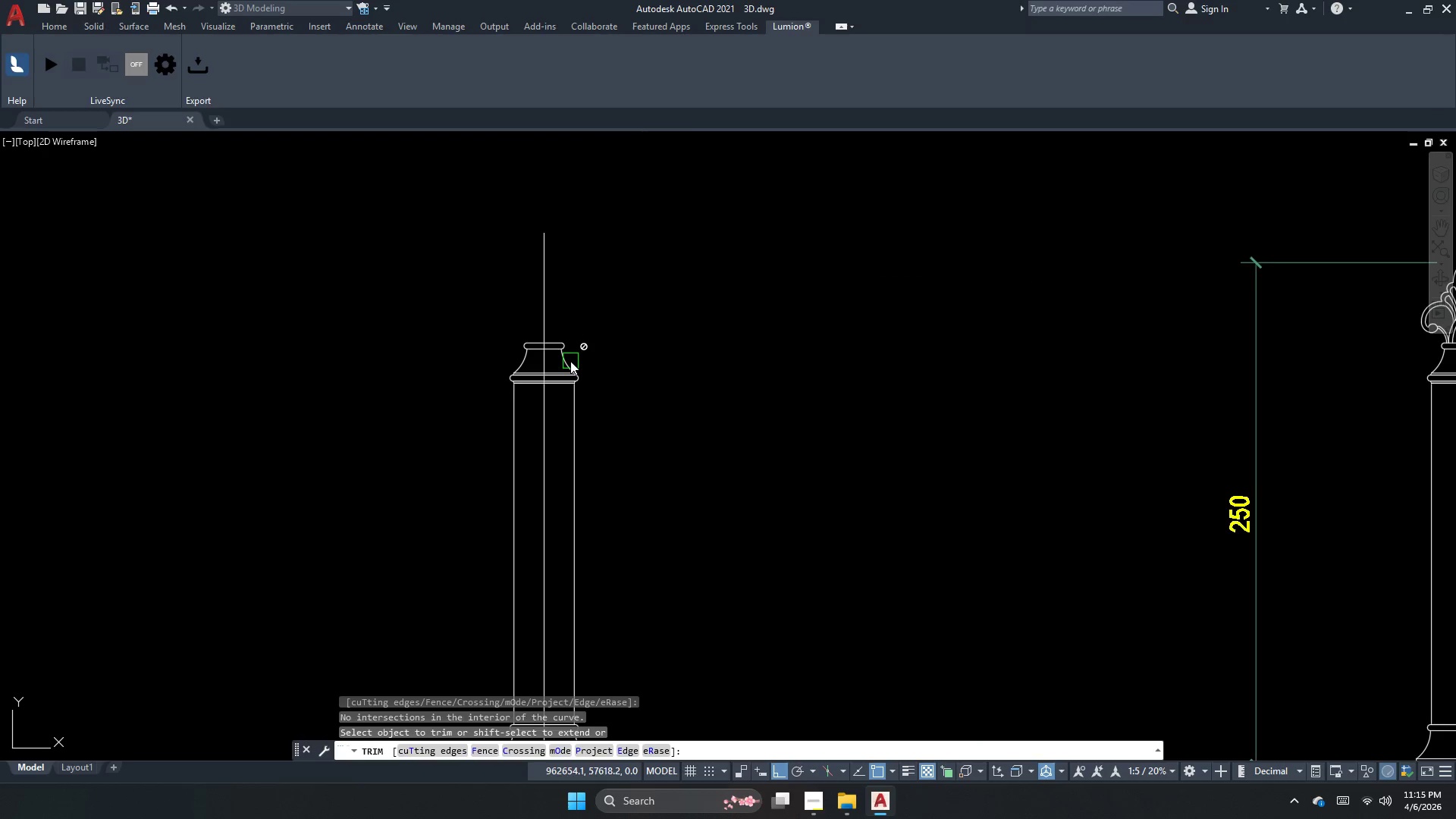 
scroll: coordinate [563, 353], scroll_direction: up, amount: 2.0
 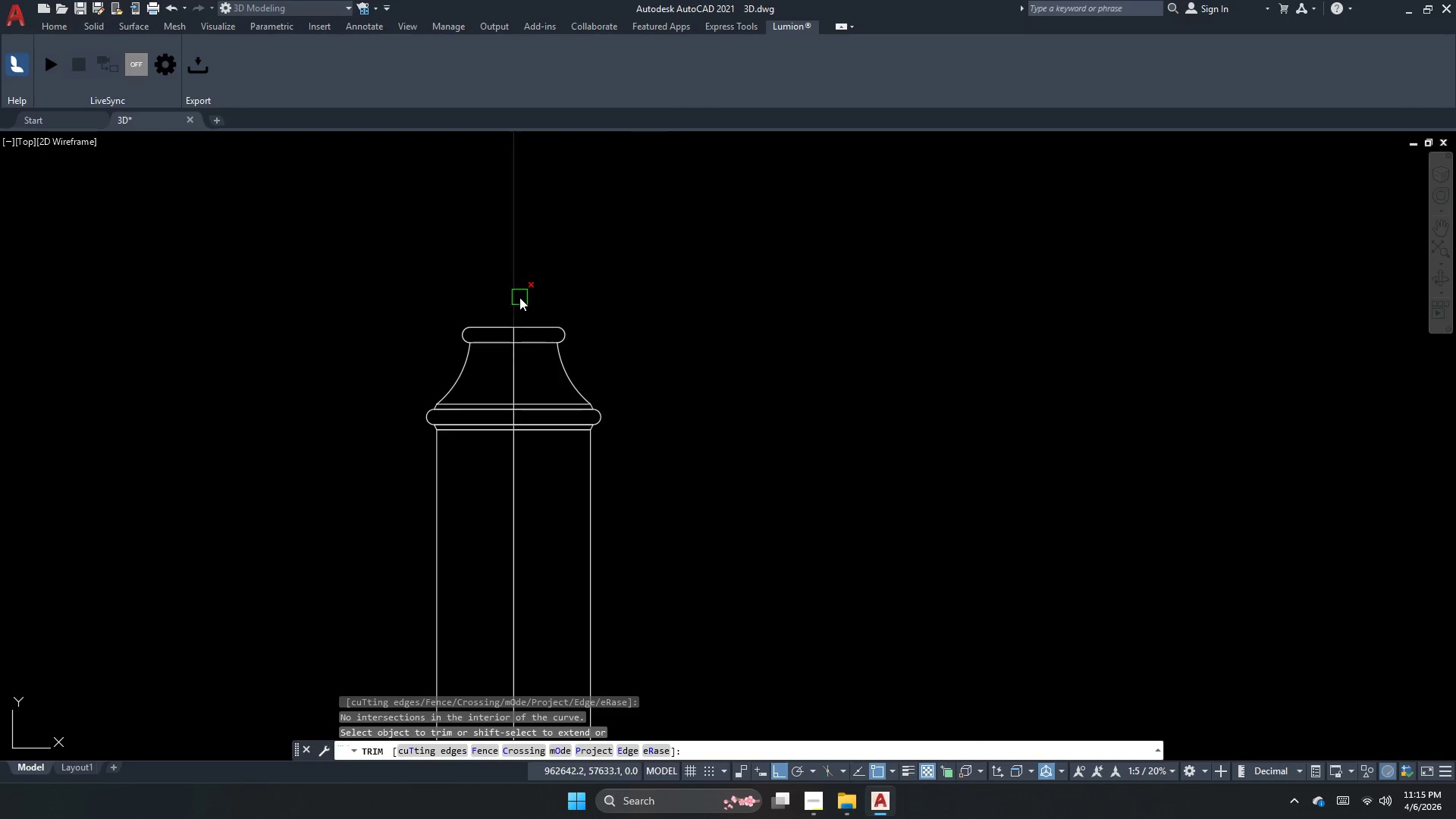 
key(Escape)
 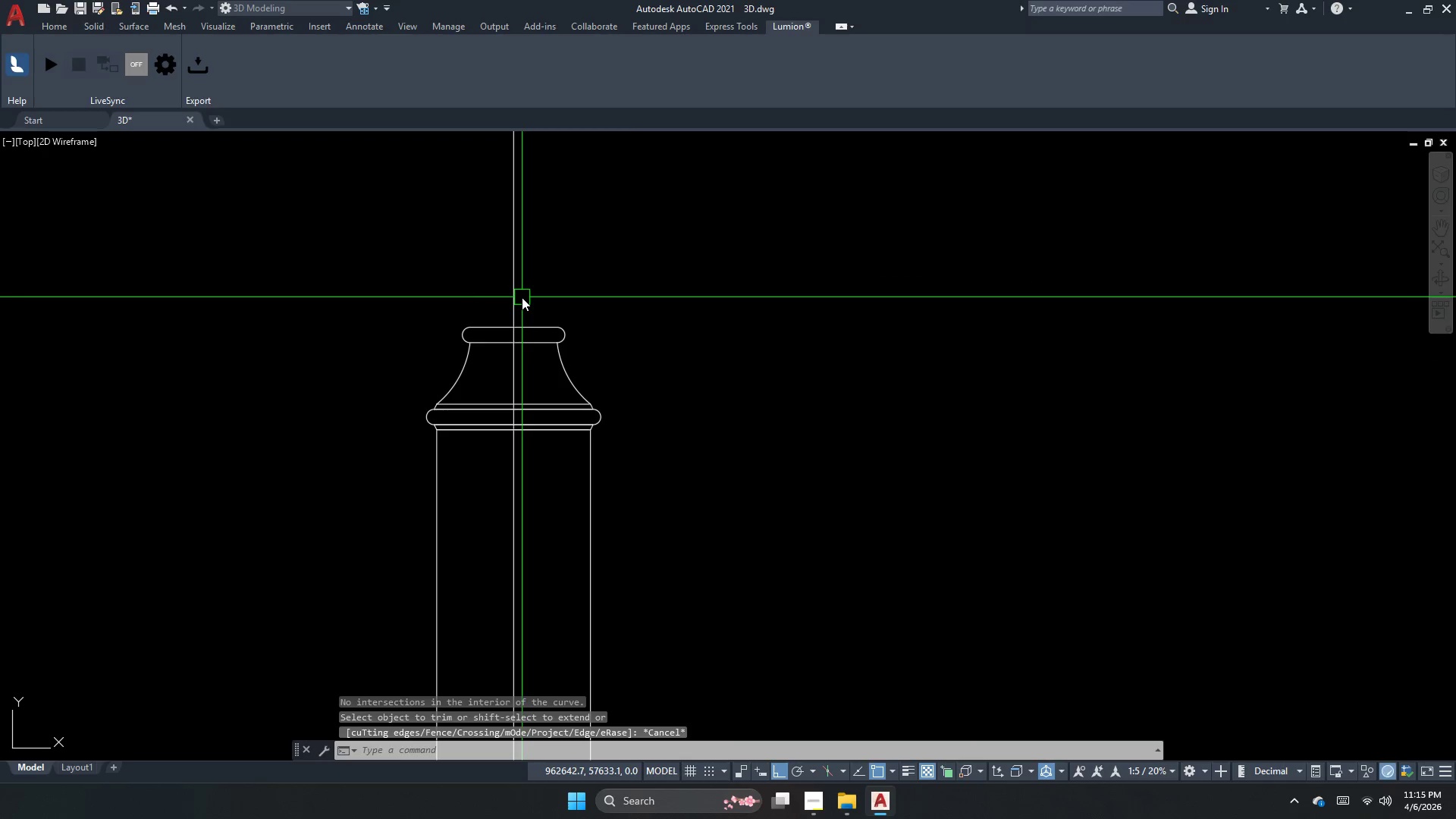 
left_click_drag(start_coordinate=[558, 259], to_coordinate=[485, 253])
 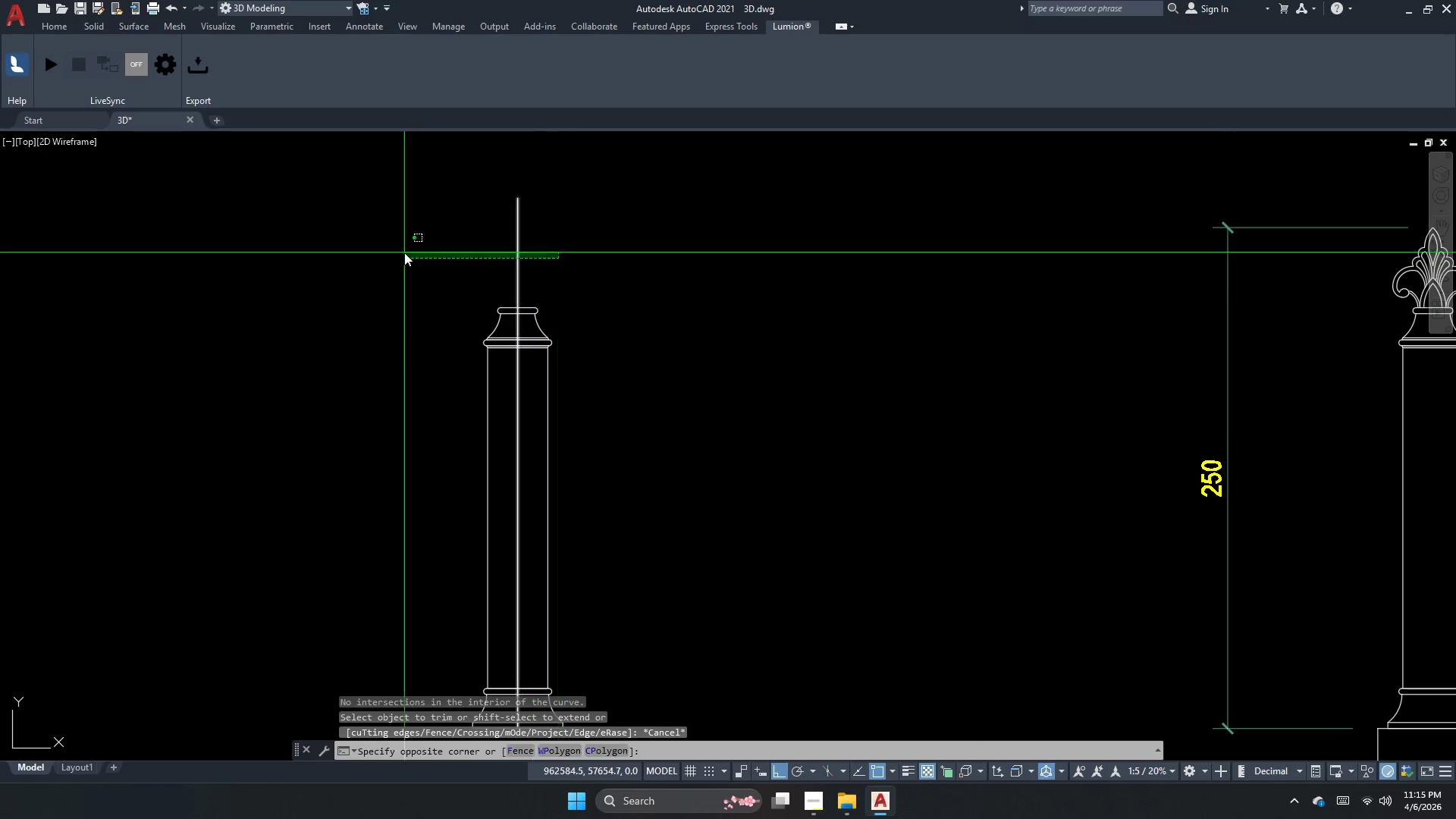 
double_click([404, 253])
 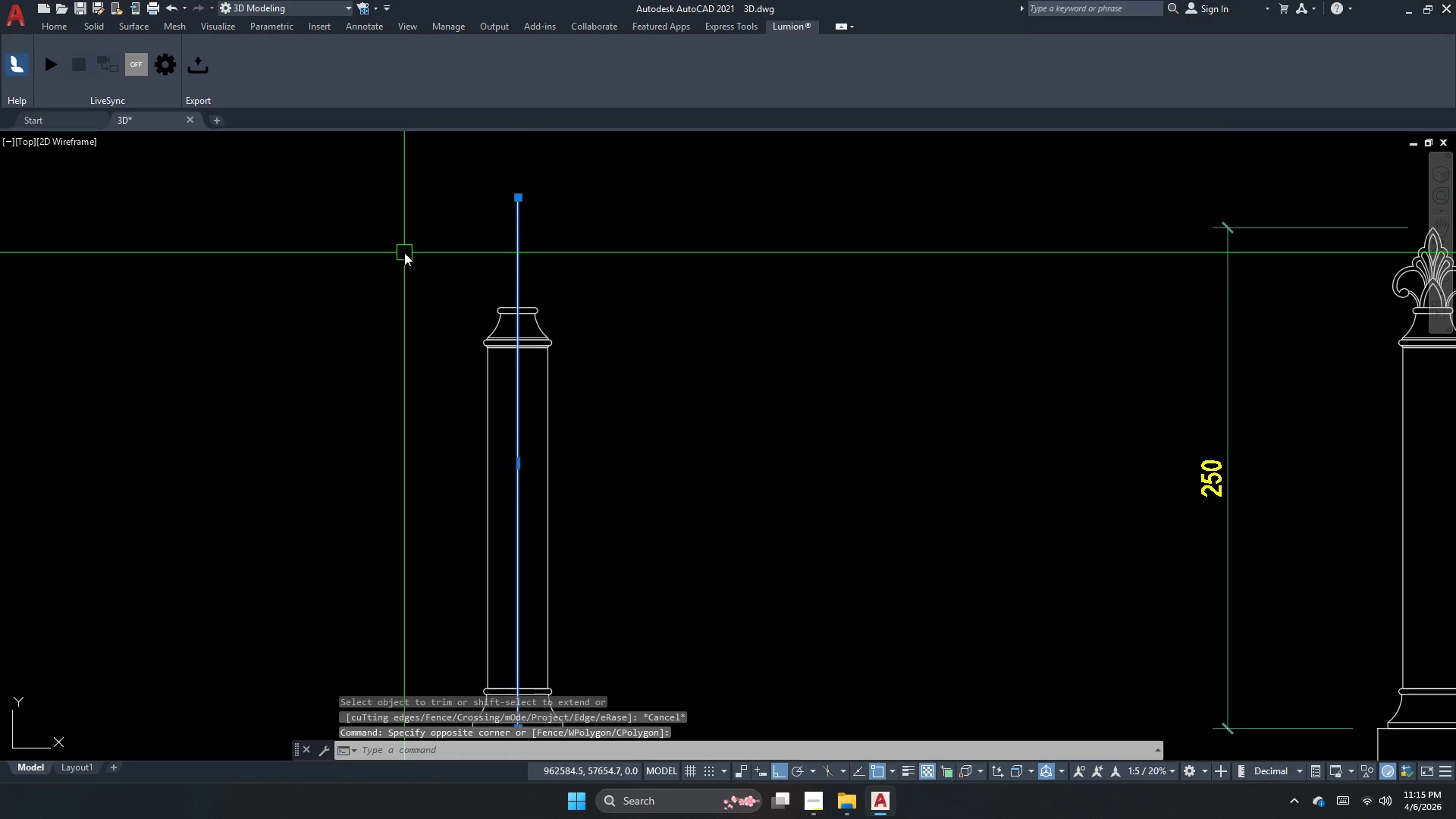 
scroll: coordinate [404, 276], scroll_direction: down, amount: 5.0
 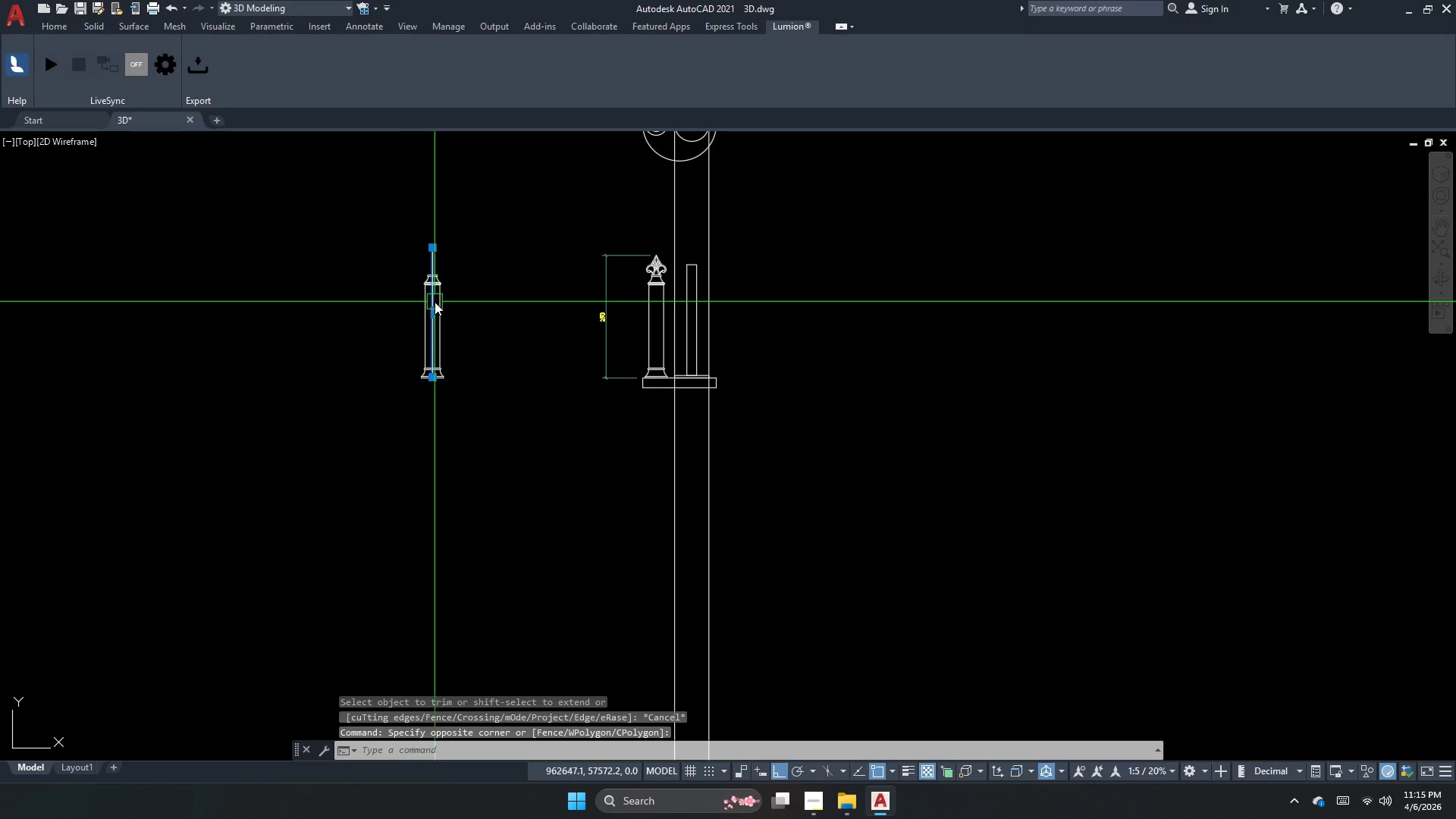 
scroll: coordinate [435, 302], scroll_direction: up, amount: 2.0
 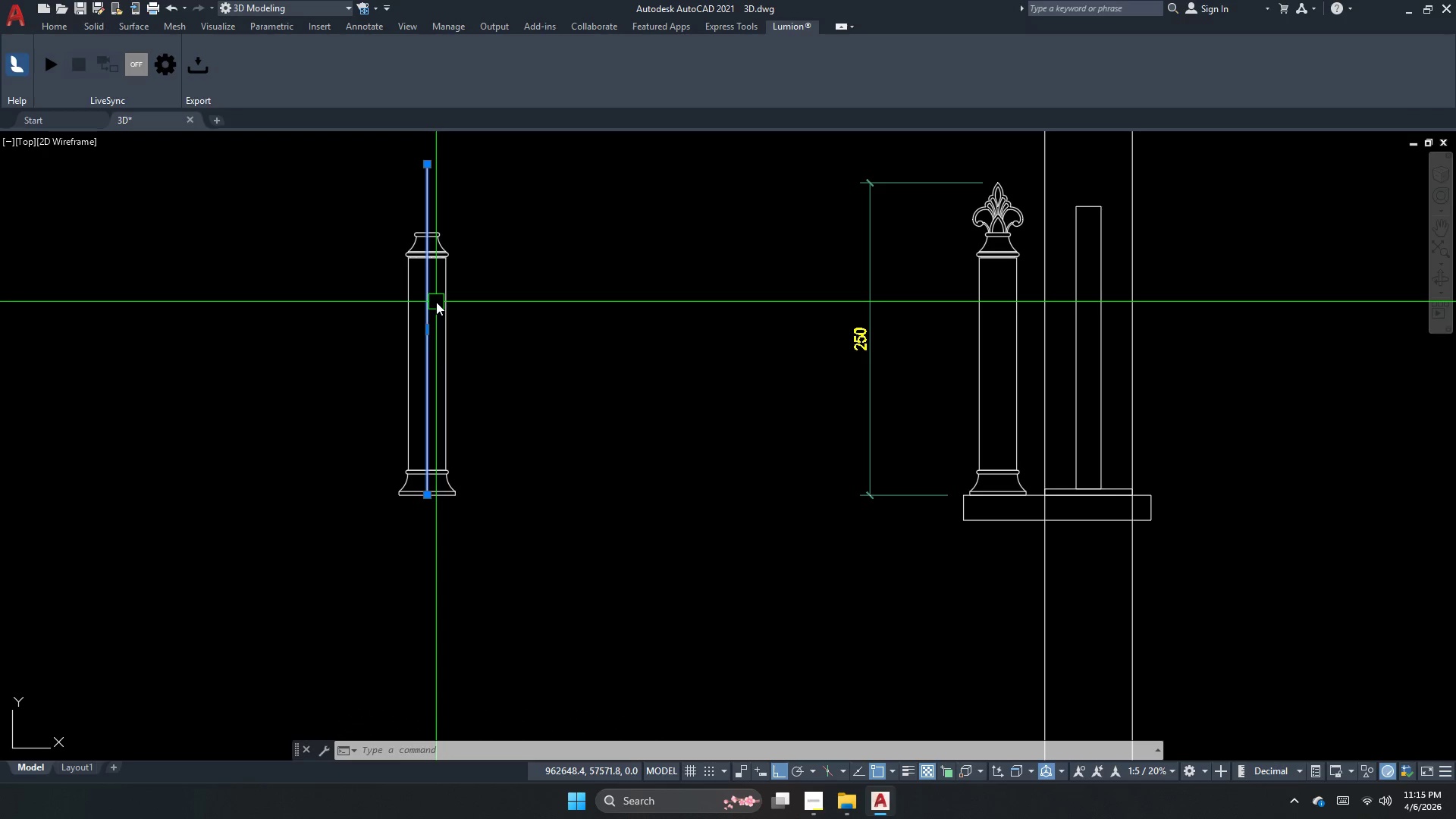 
wait(6.39)
 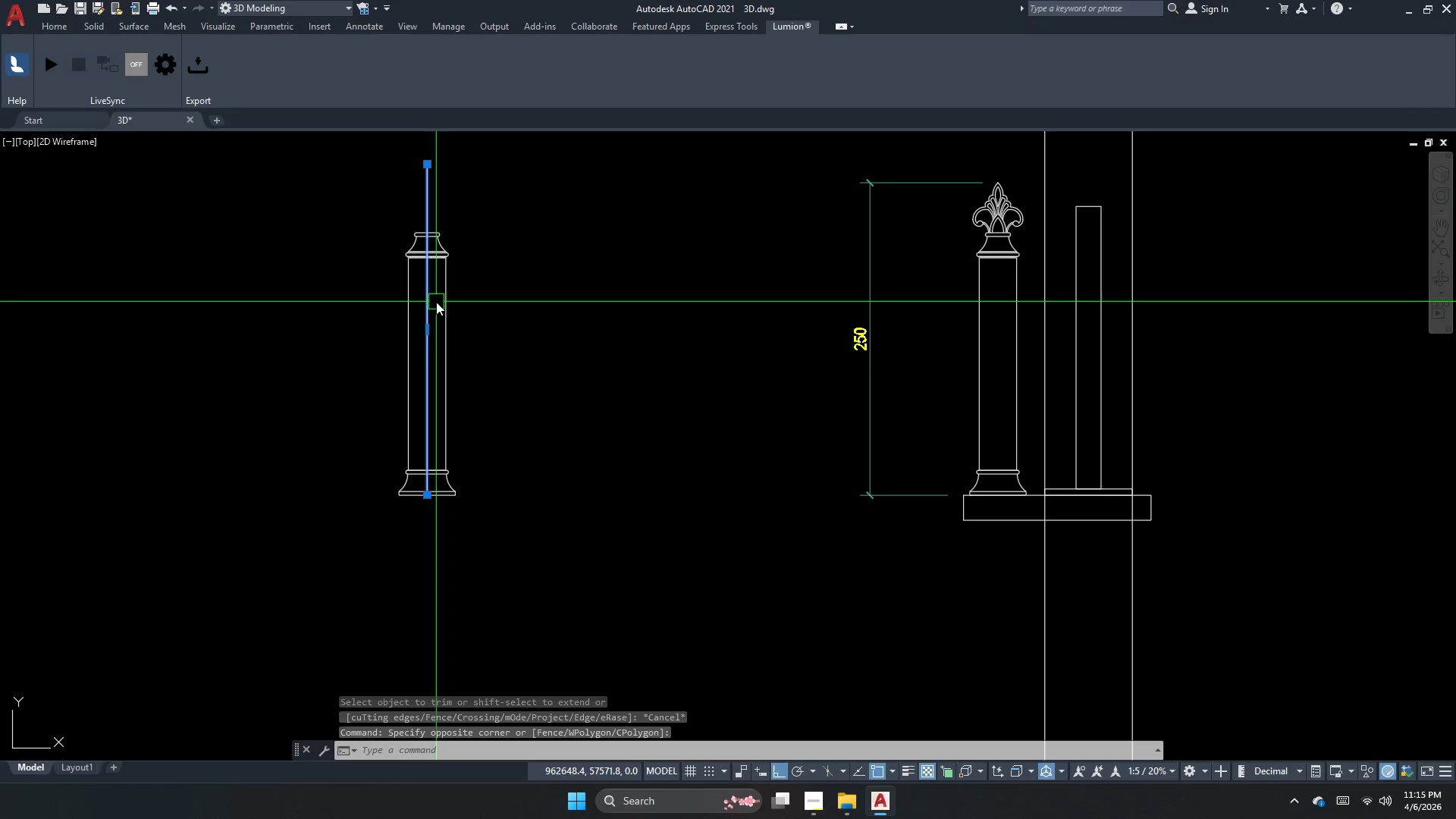 
key(Escape)
 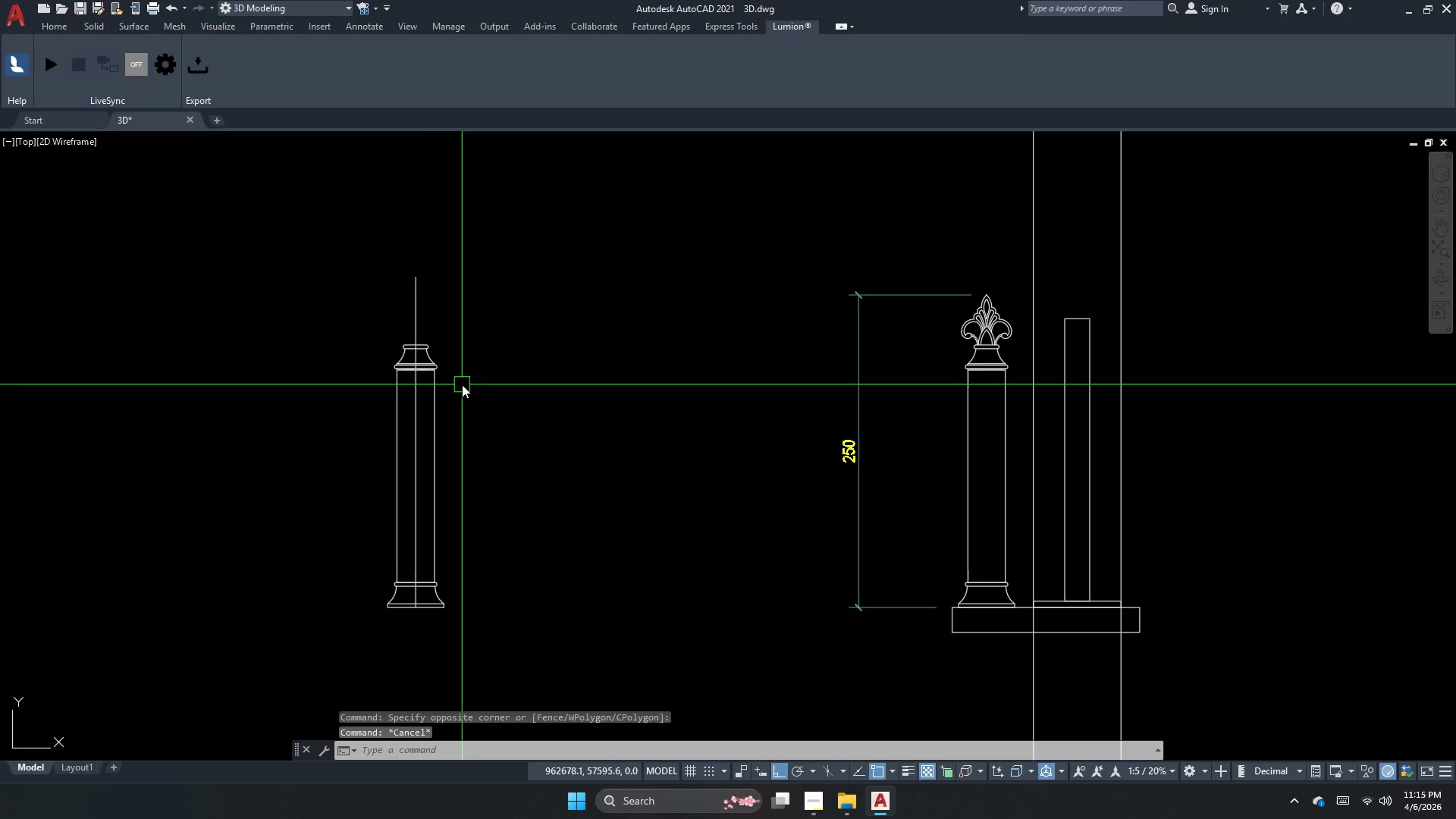 
scroll: coordinate [422, 381], scroll_direction: up, amount: 1.0
 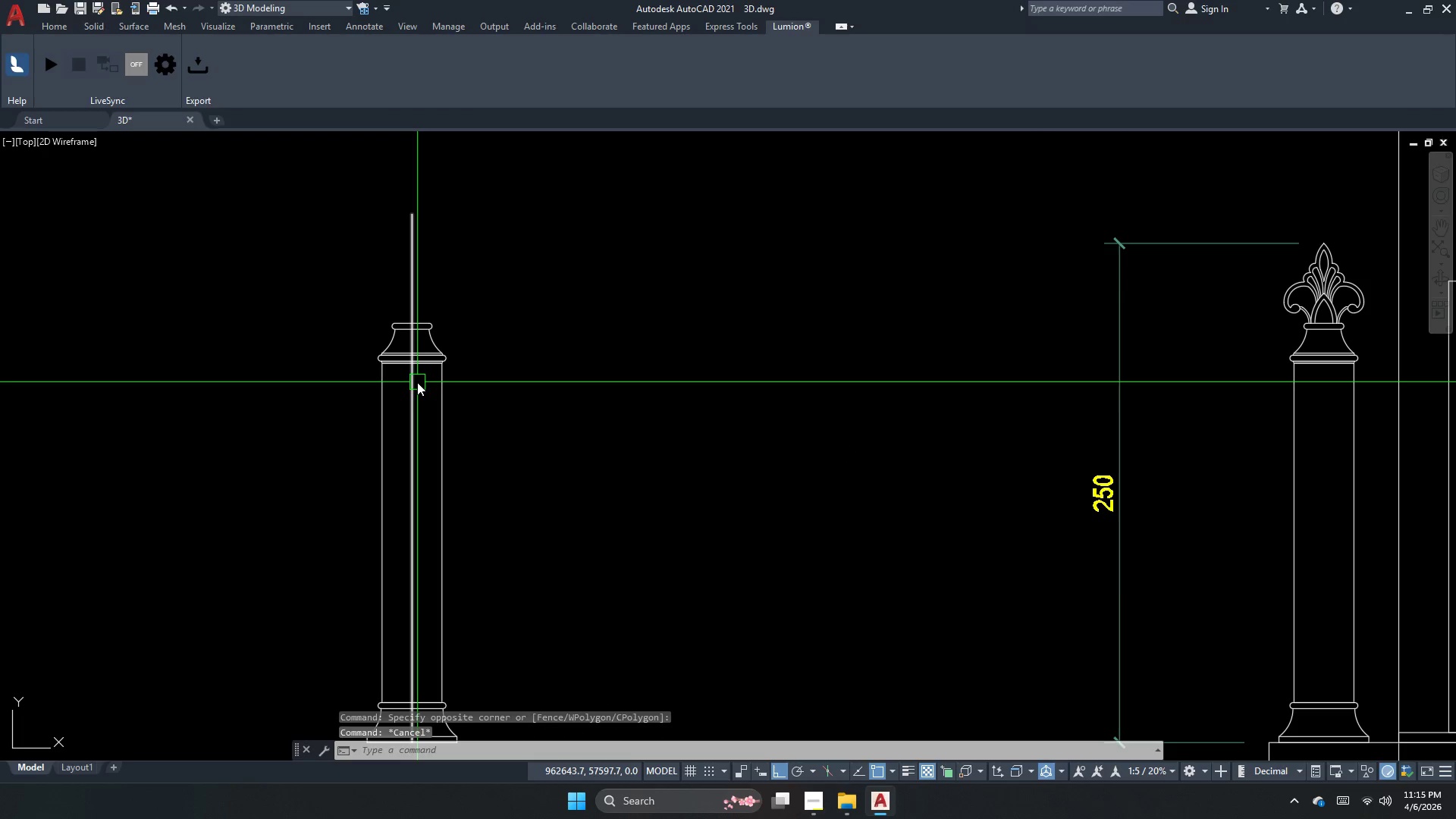 
key(Escape)
 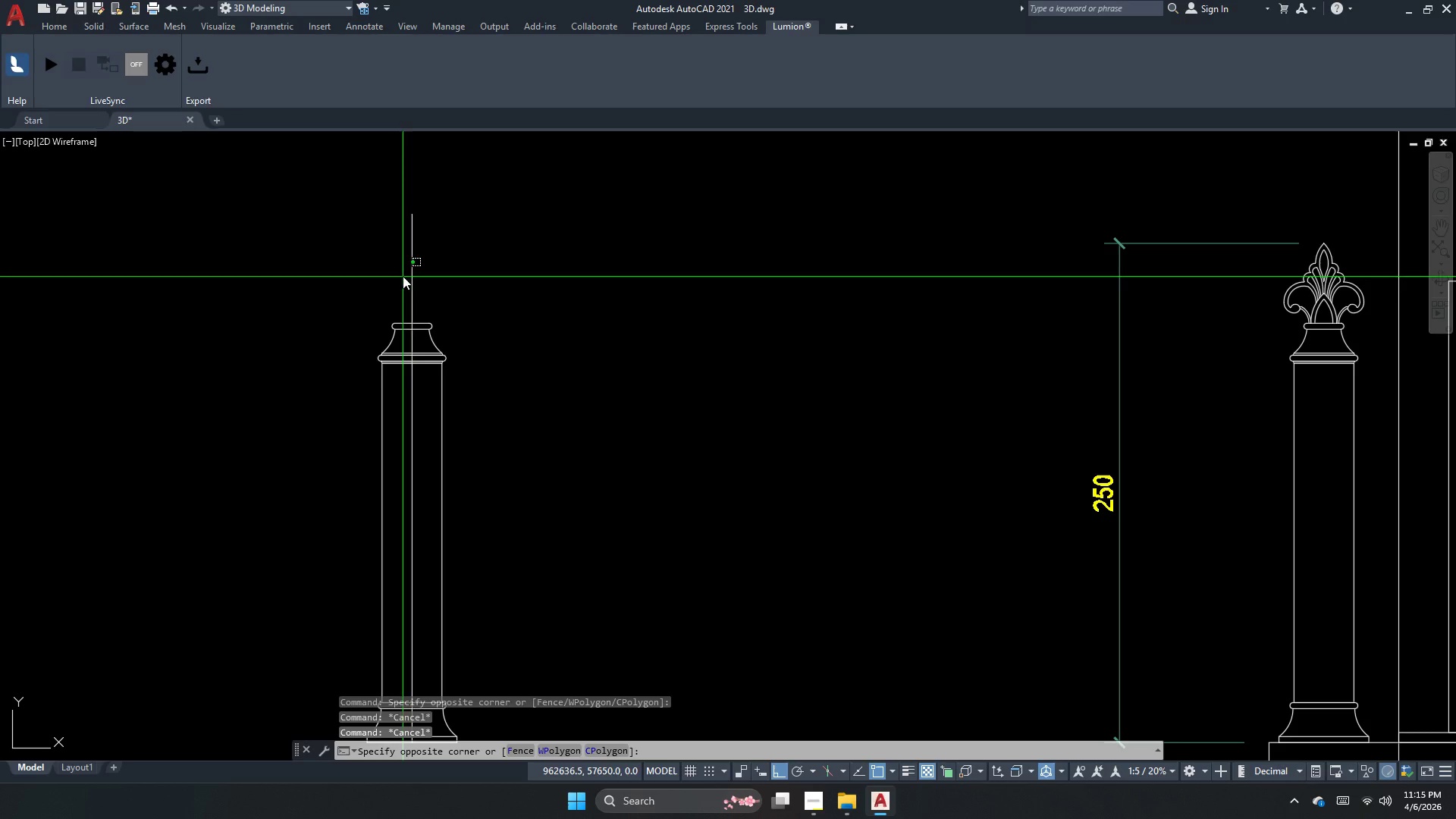 
double_click([407, 264])
 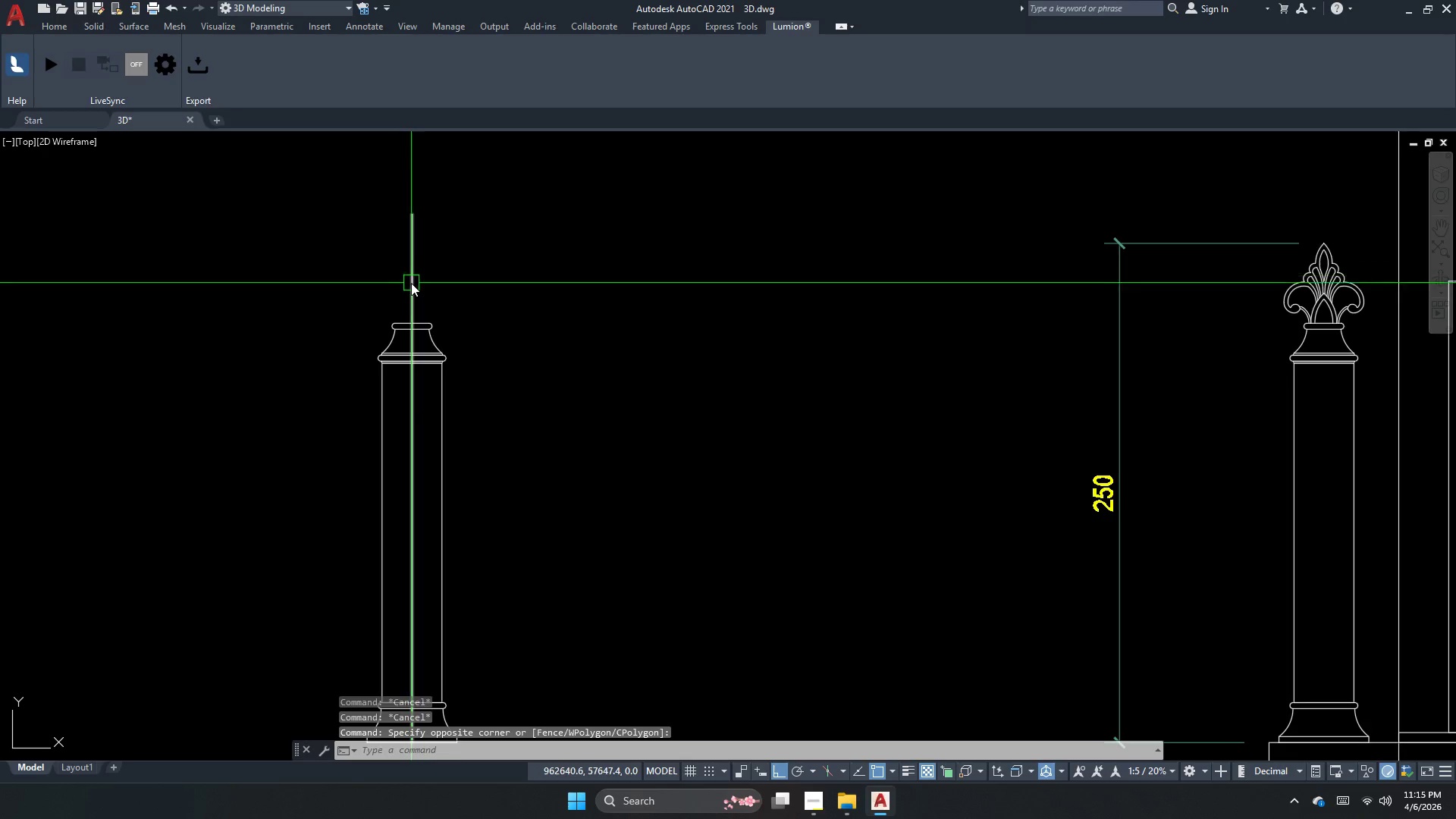 
scroll: coordinate [530, 406], scroll_direction: down, amount: 1.0
 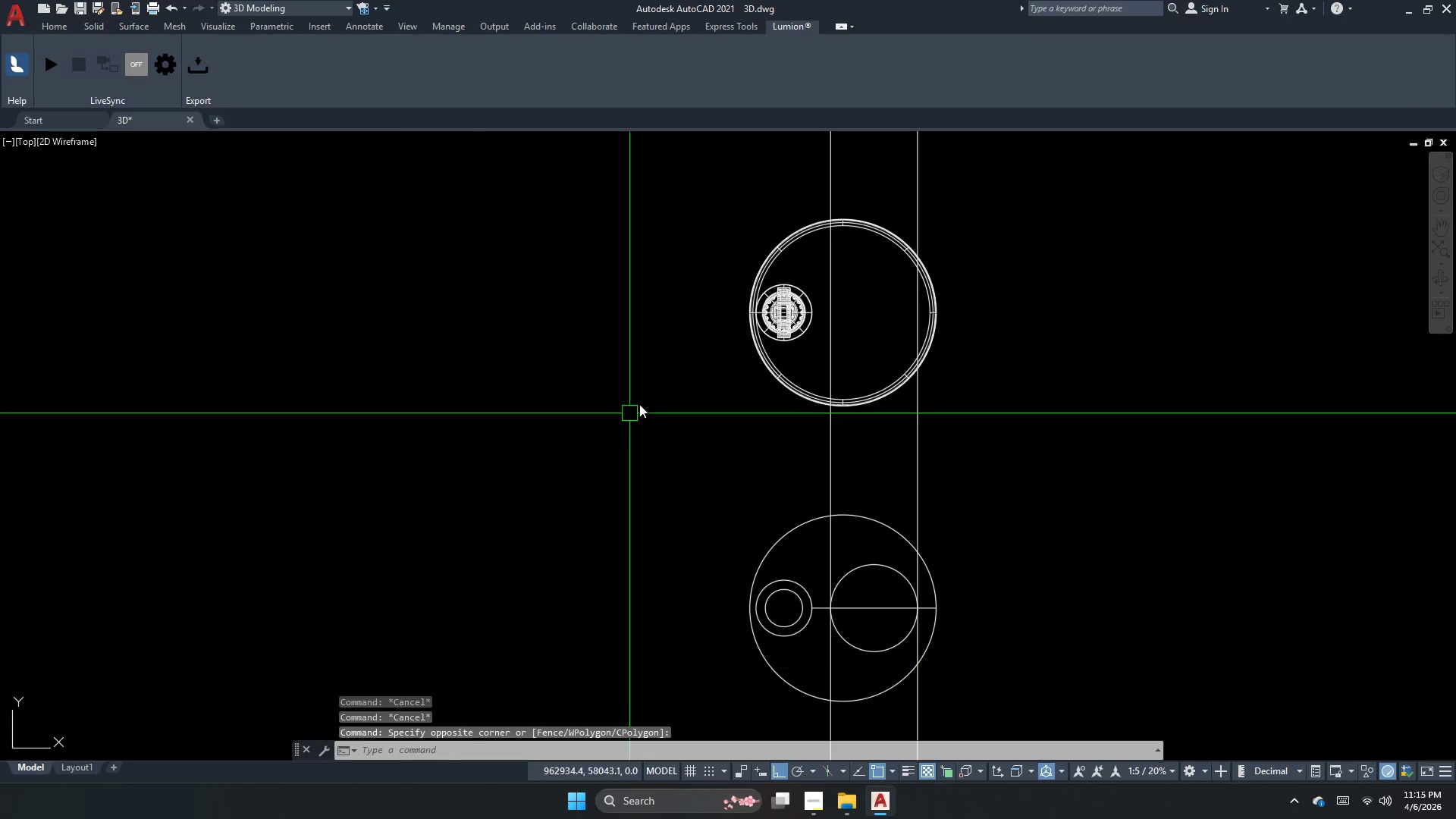 
scroll: coordinate [770, 353], scroll_direction: up, amount: 6.0
 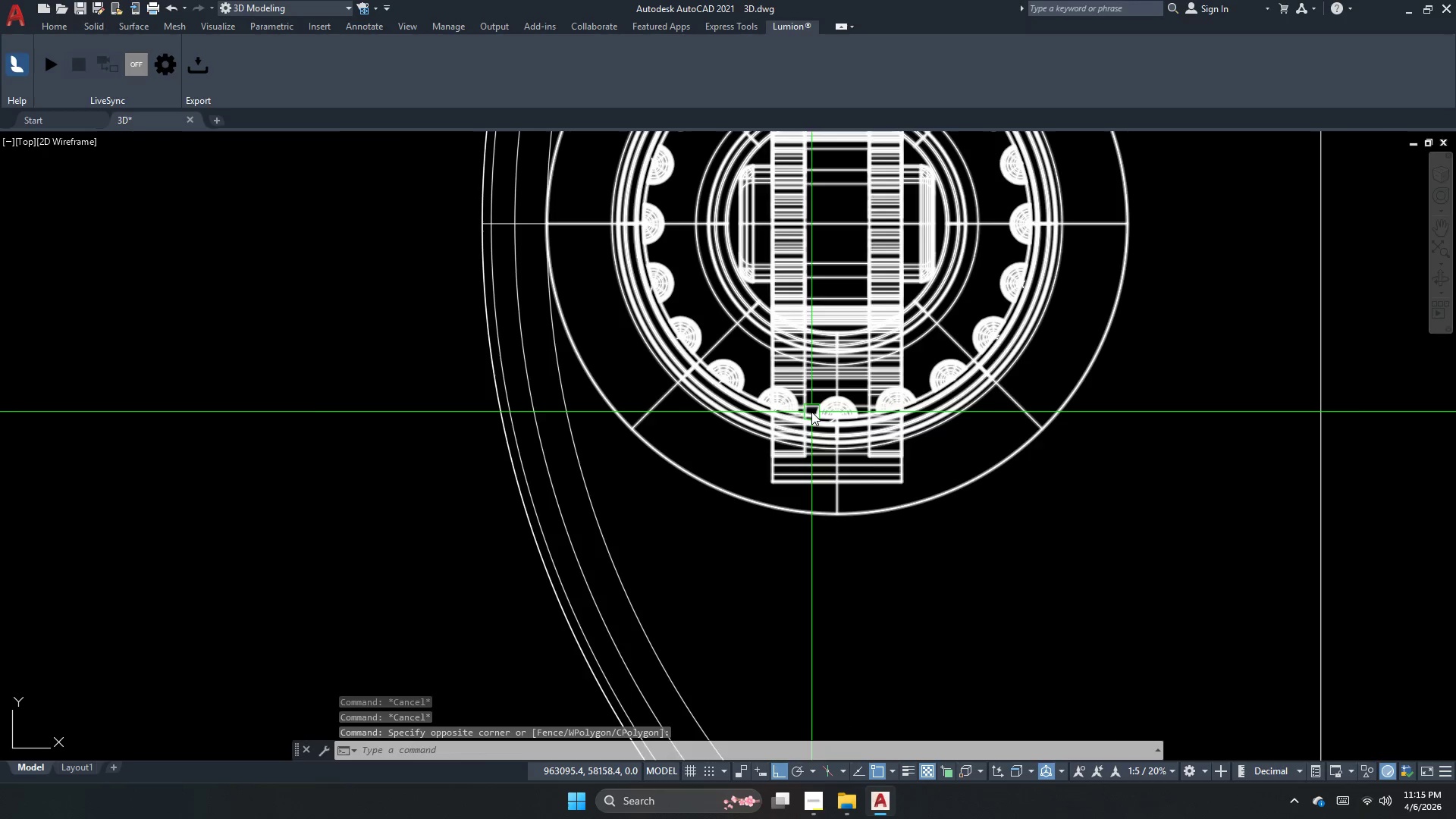 
key(Escape)
 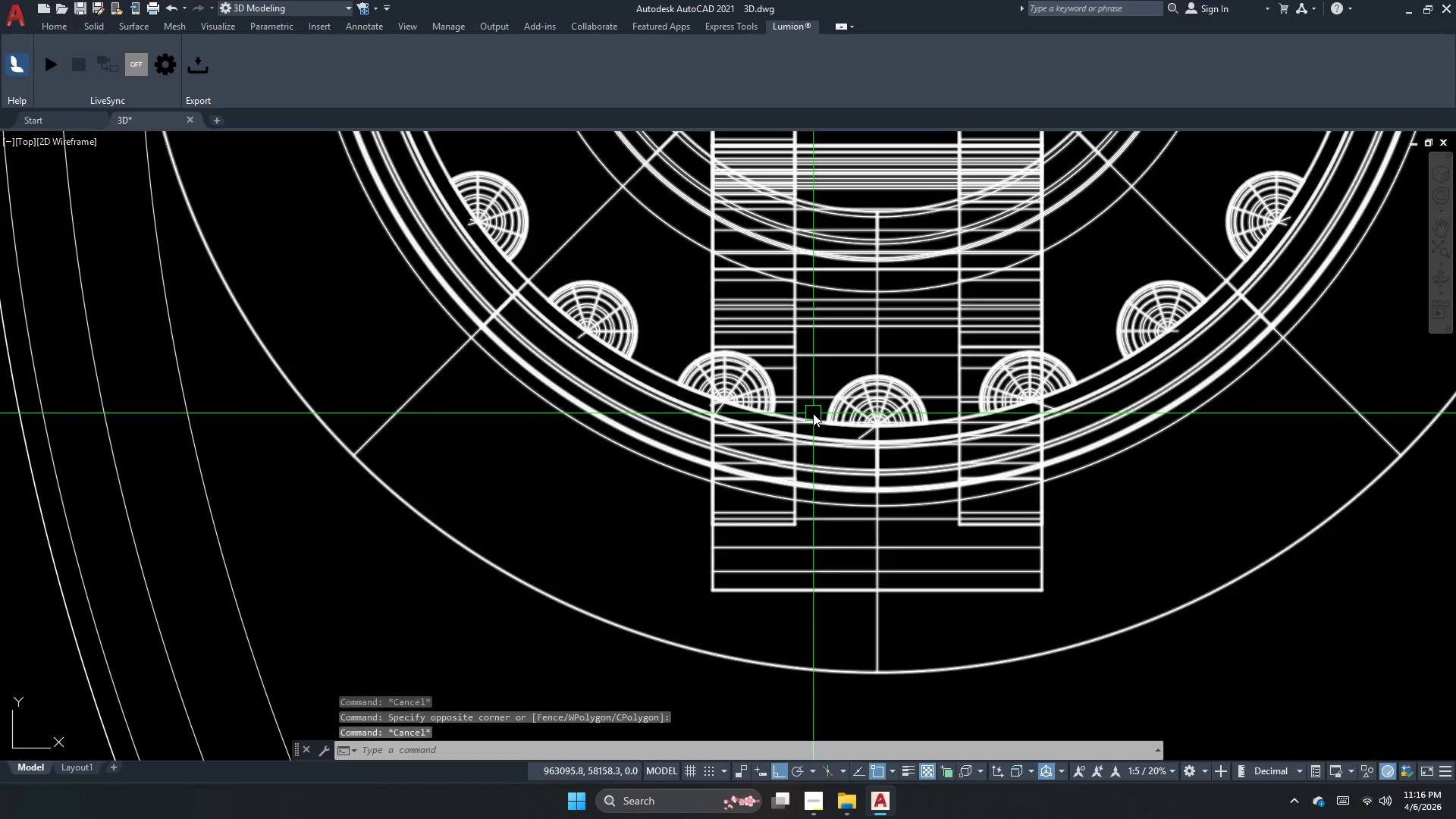 
key(Escape)
 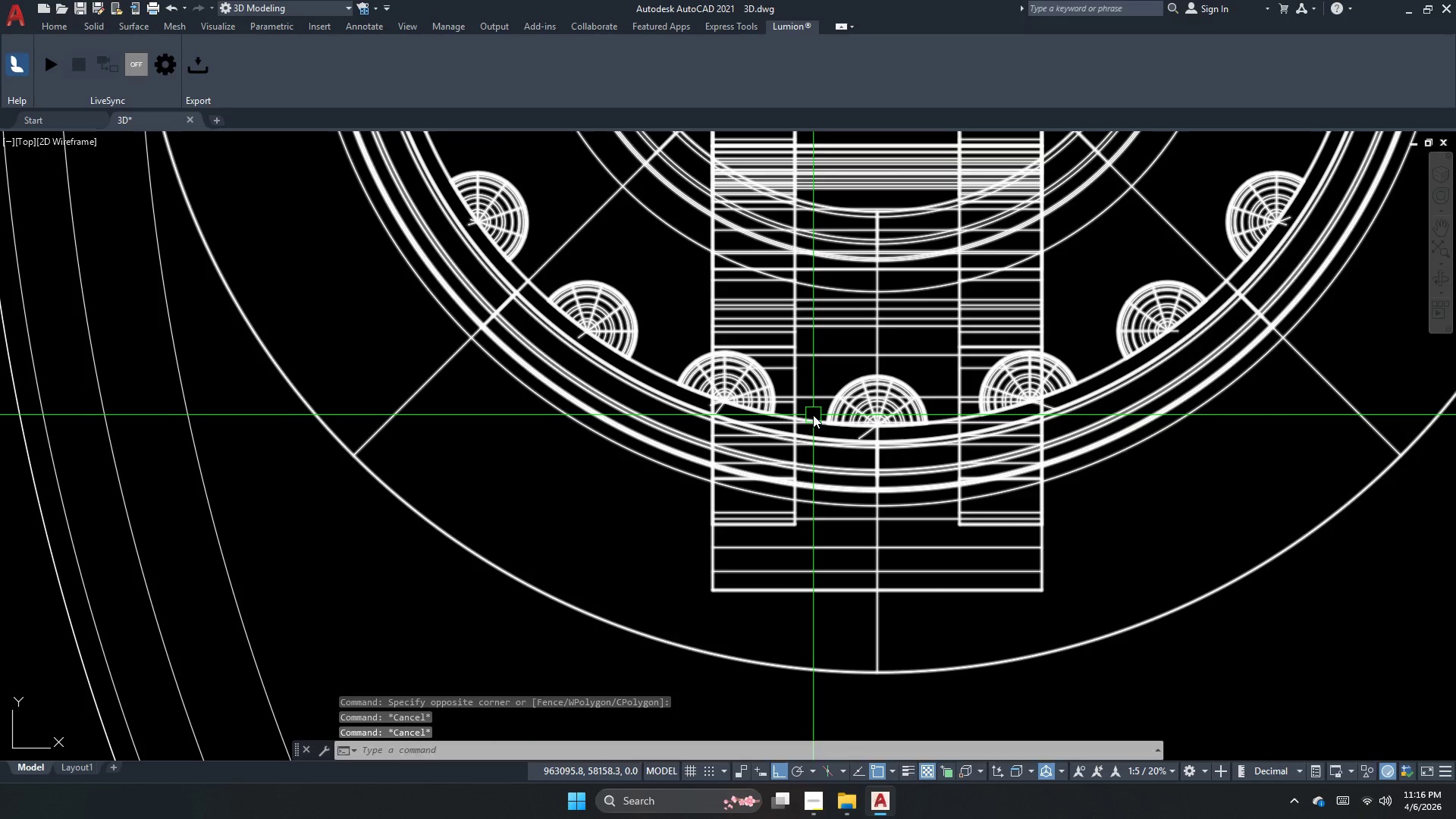 
scroll: coordinate [811, 412], scroll_direction: up, amount: 2.0
 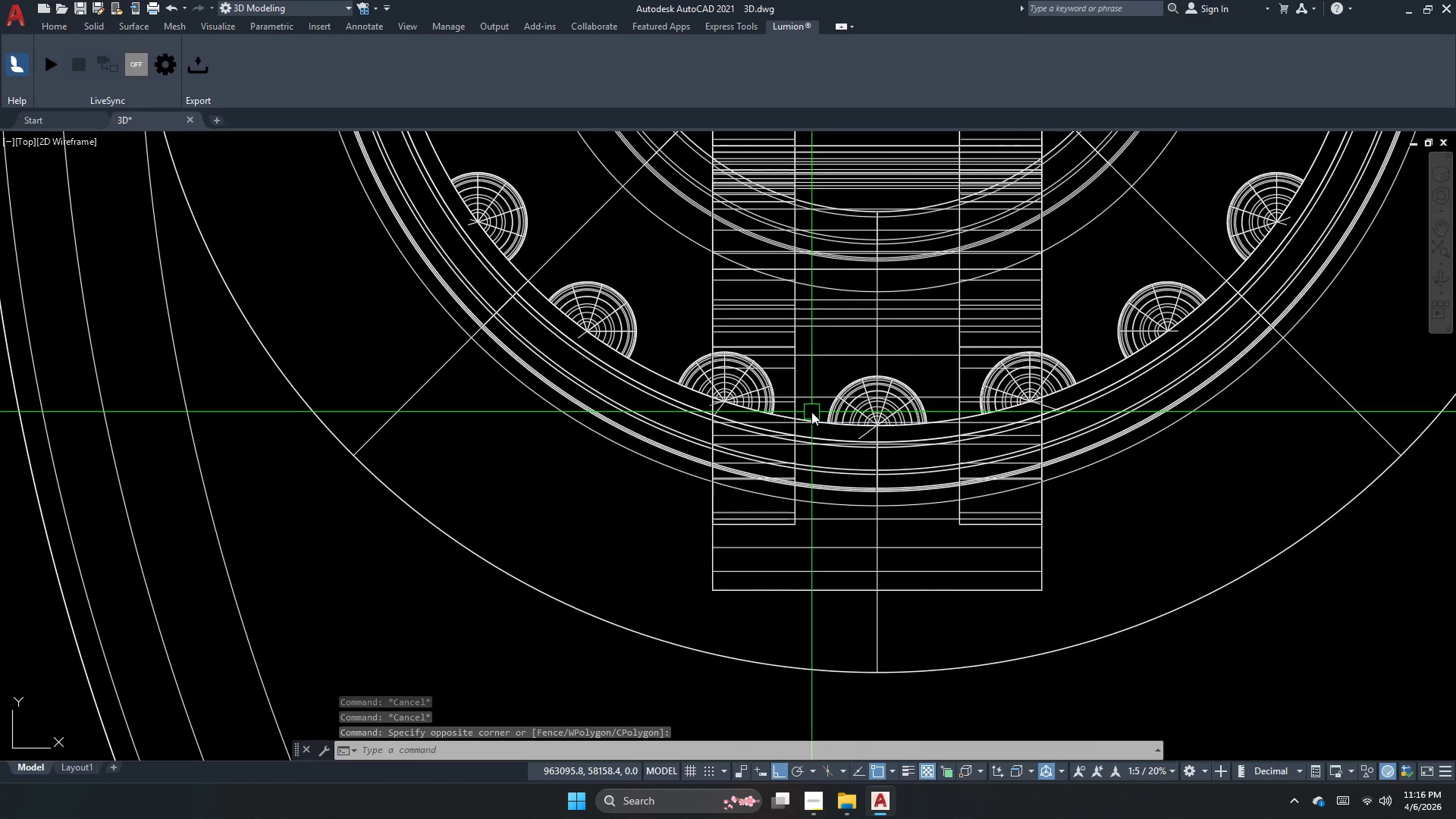 
key(D)
 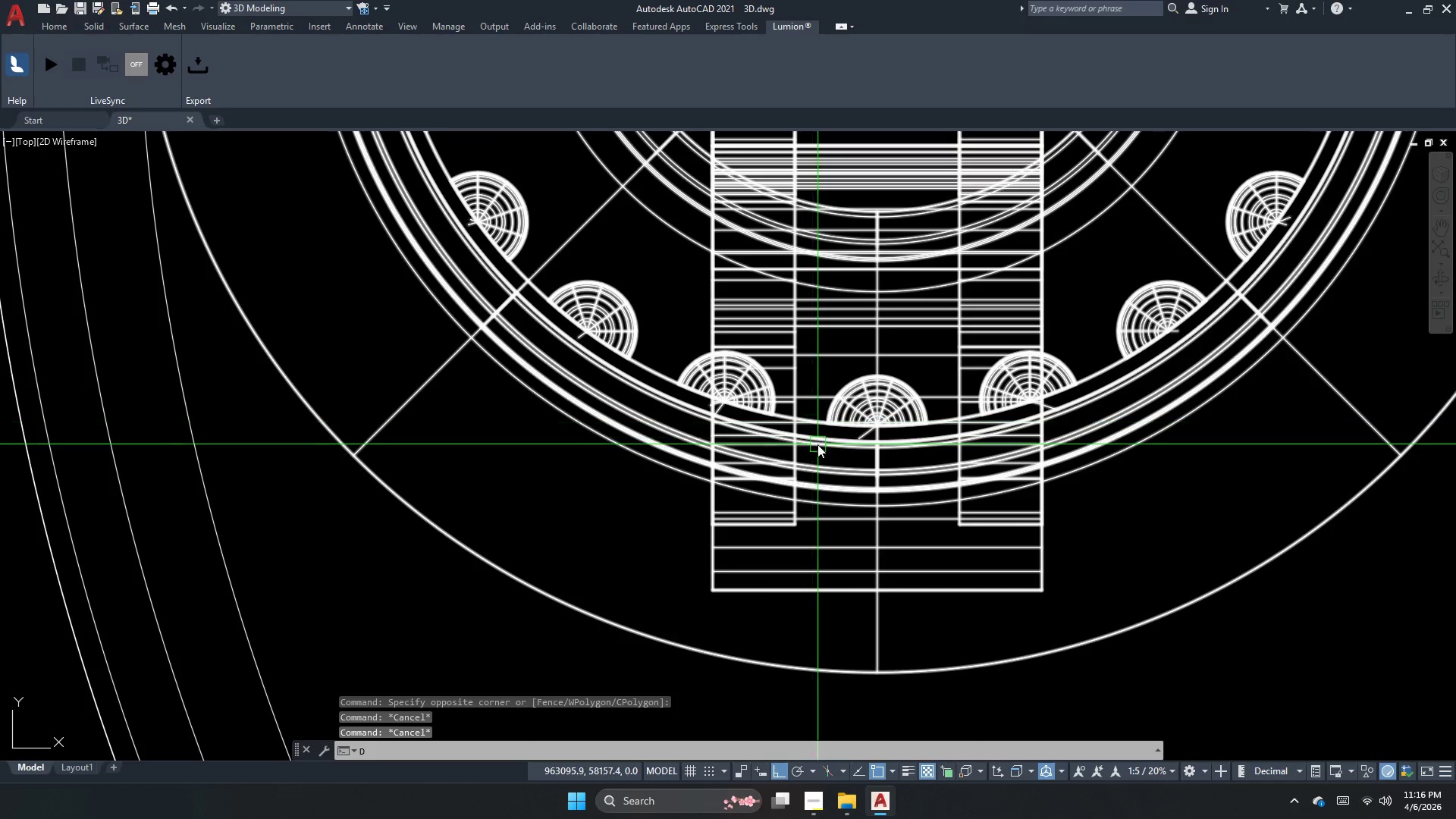 
type(li )
 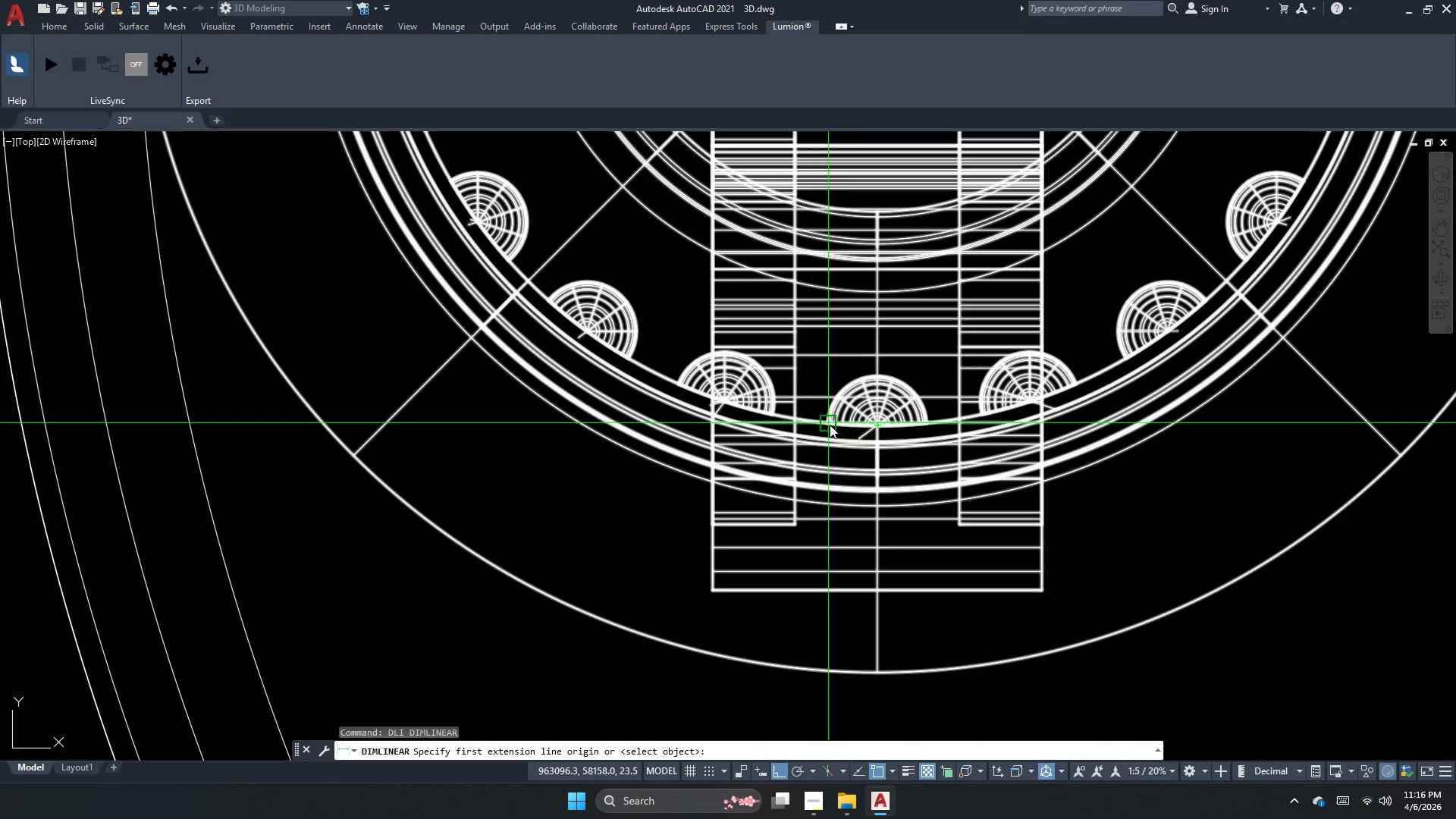 
left_click_drag(start_coordinate=[830, 425], to_coordinate=[834, 426])
 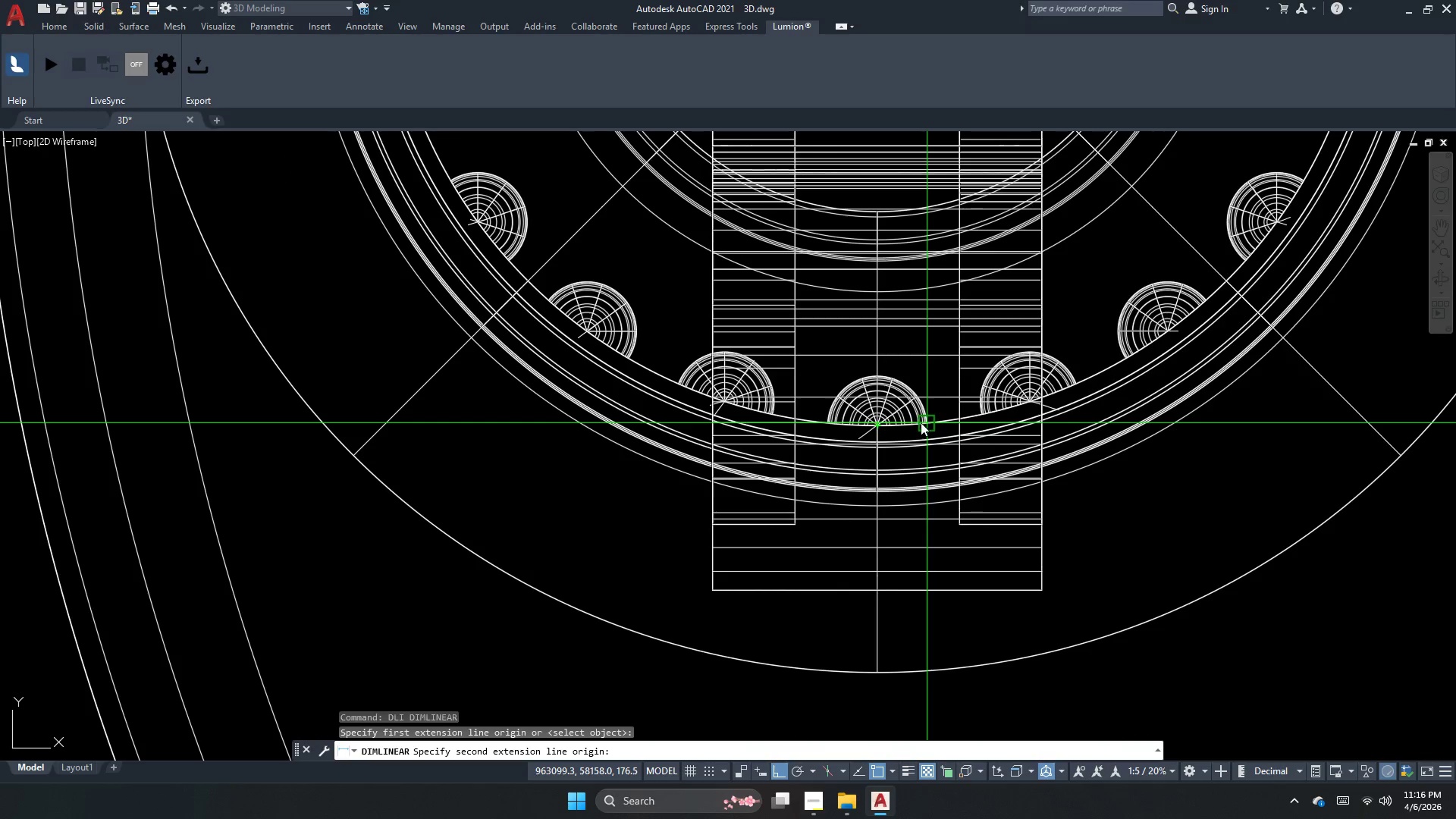 
left_click_drag(start_coordinate=[921, 424], to_coordinate=[913, 453])
 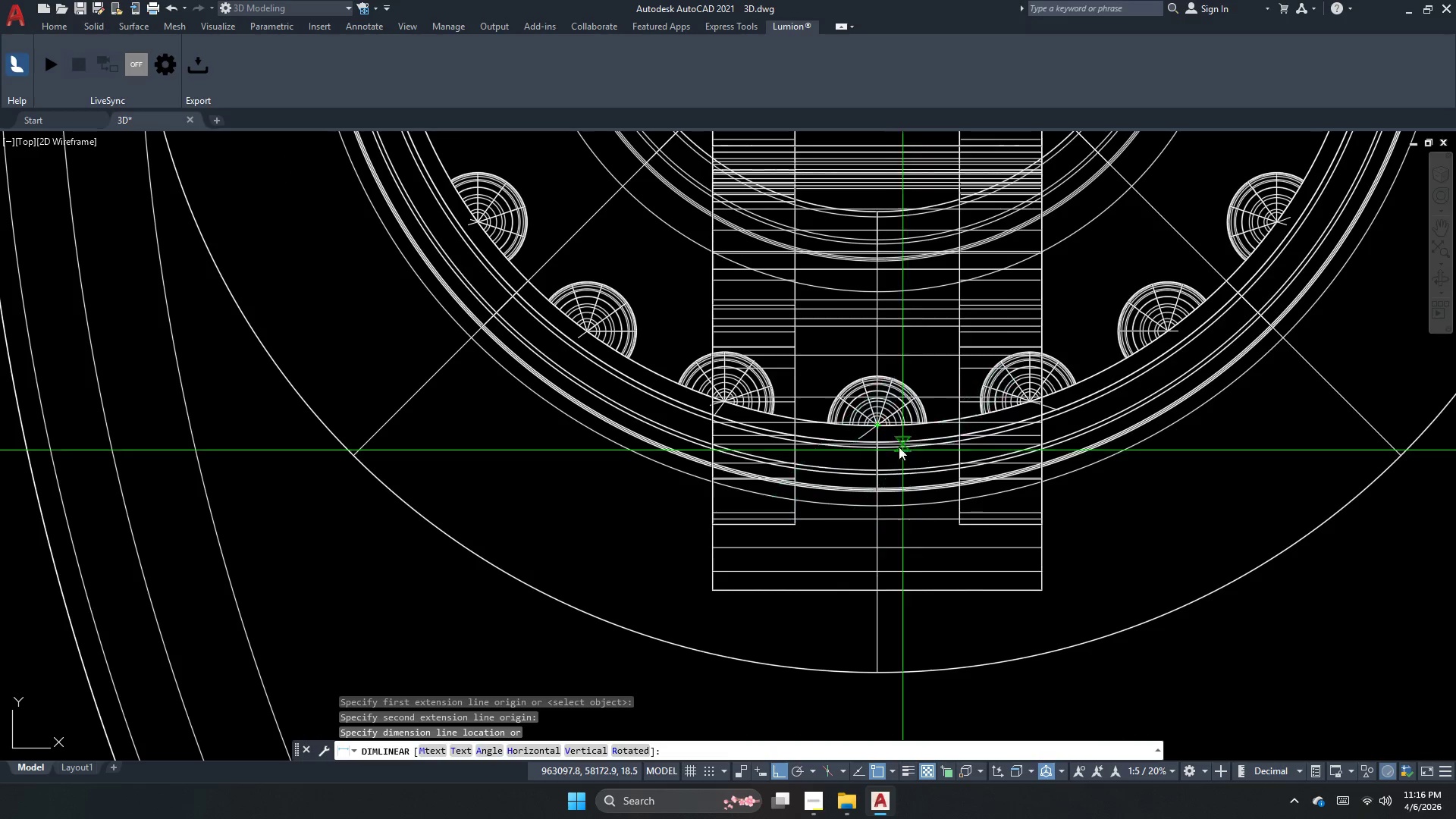 
scroll: coordinate [893, 328], scroll_direction: down, amount: 3.0
 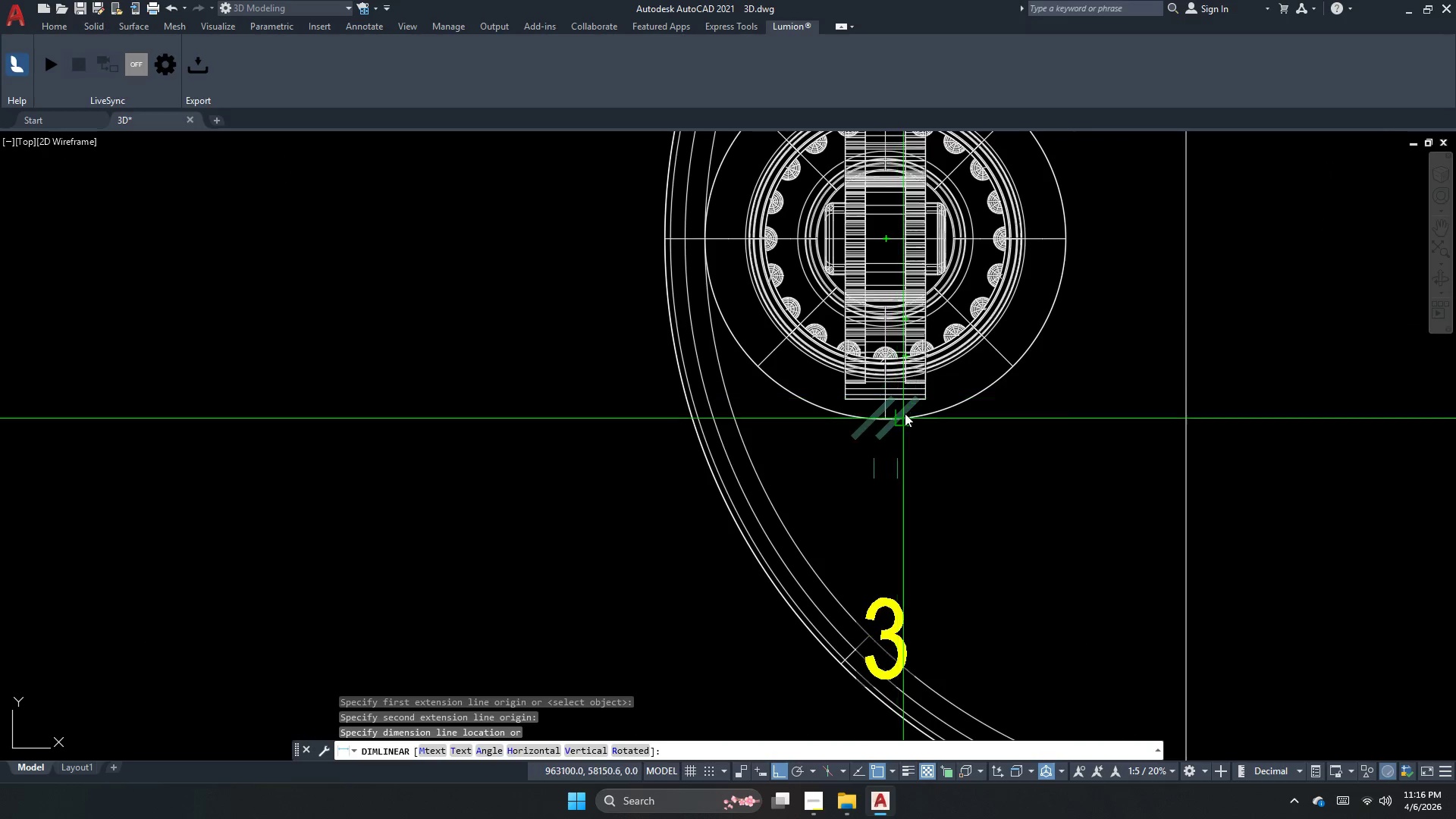 
key(Escape)
 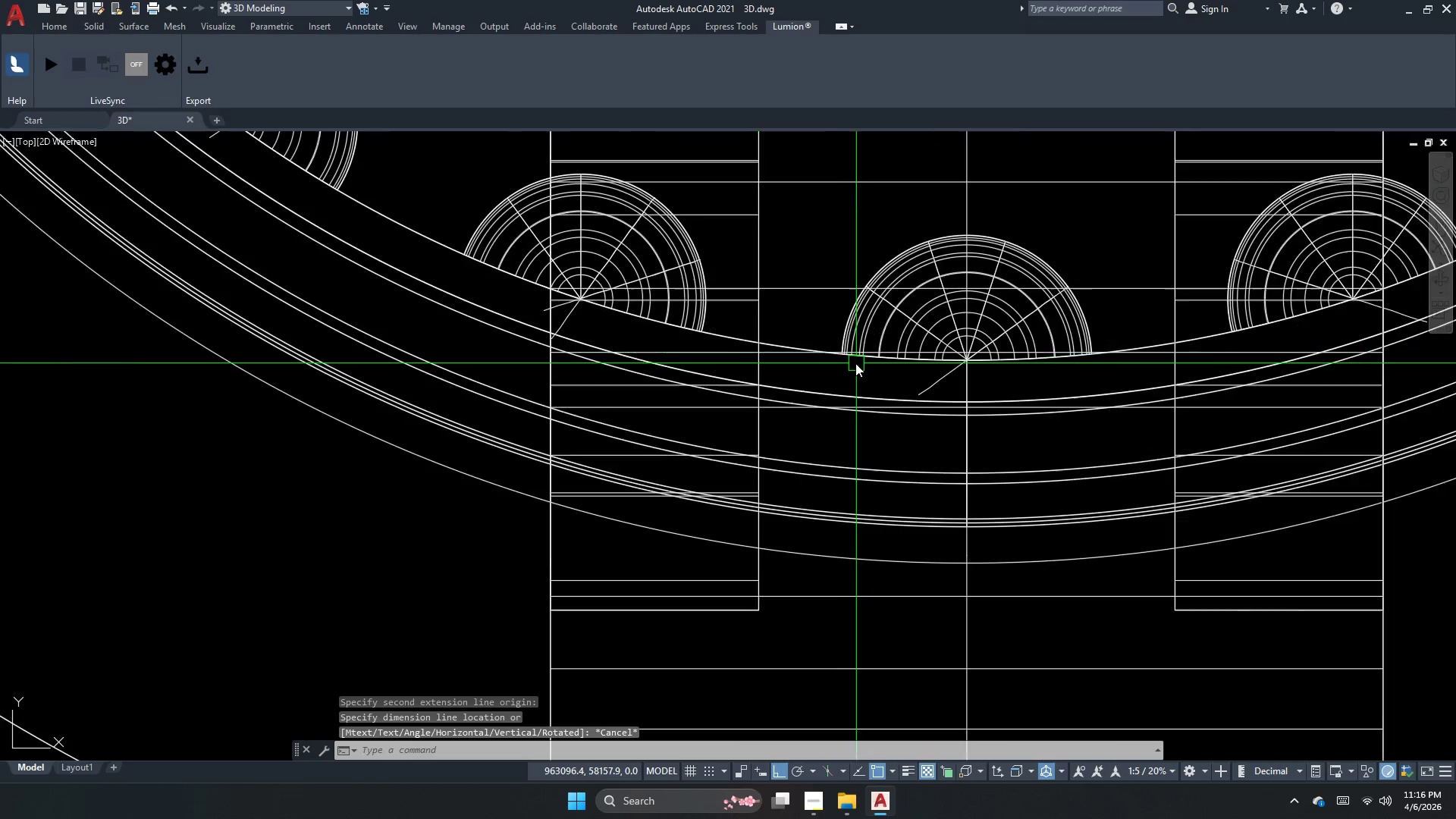 
key(Space)
 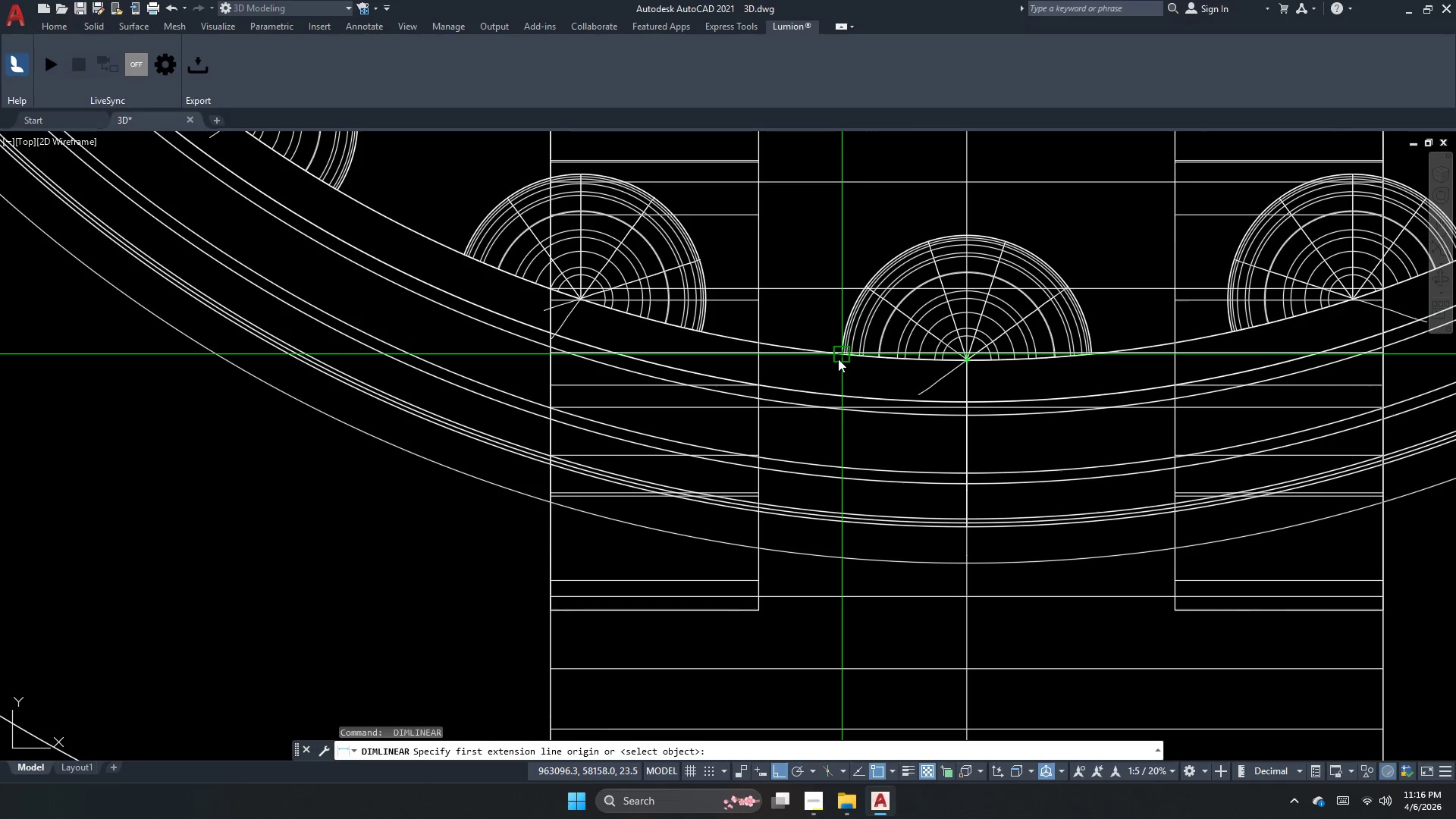 
scroll: coordinate [857, 363], scroll_direction: up, amount: 5.0
 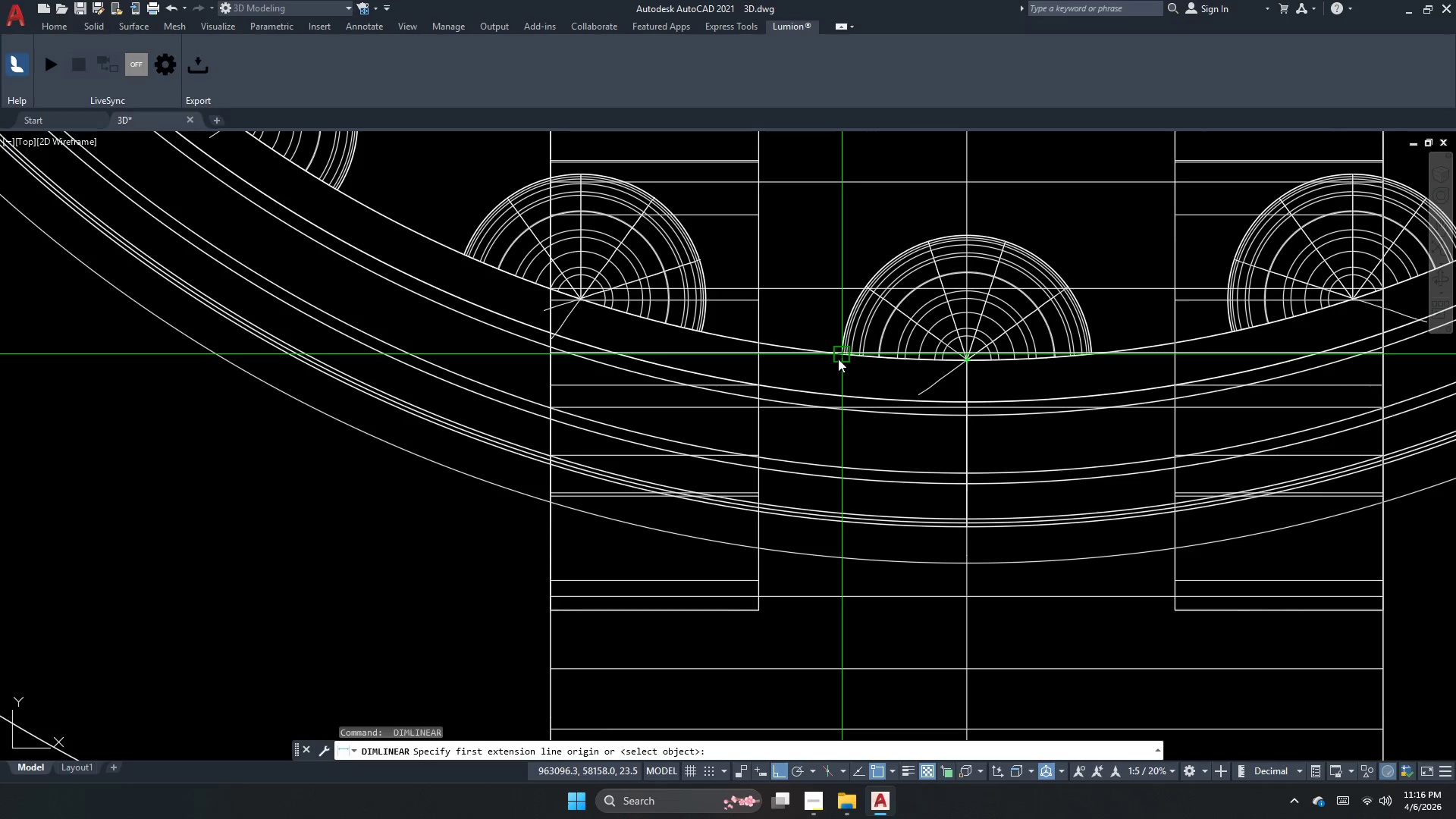 
left_click([838, 359])
 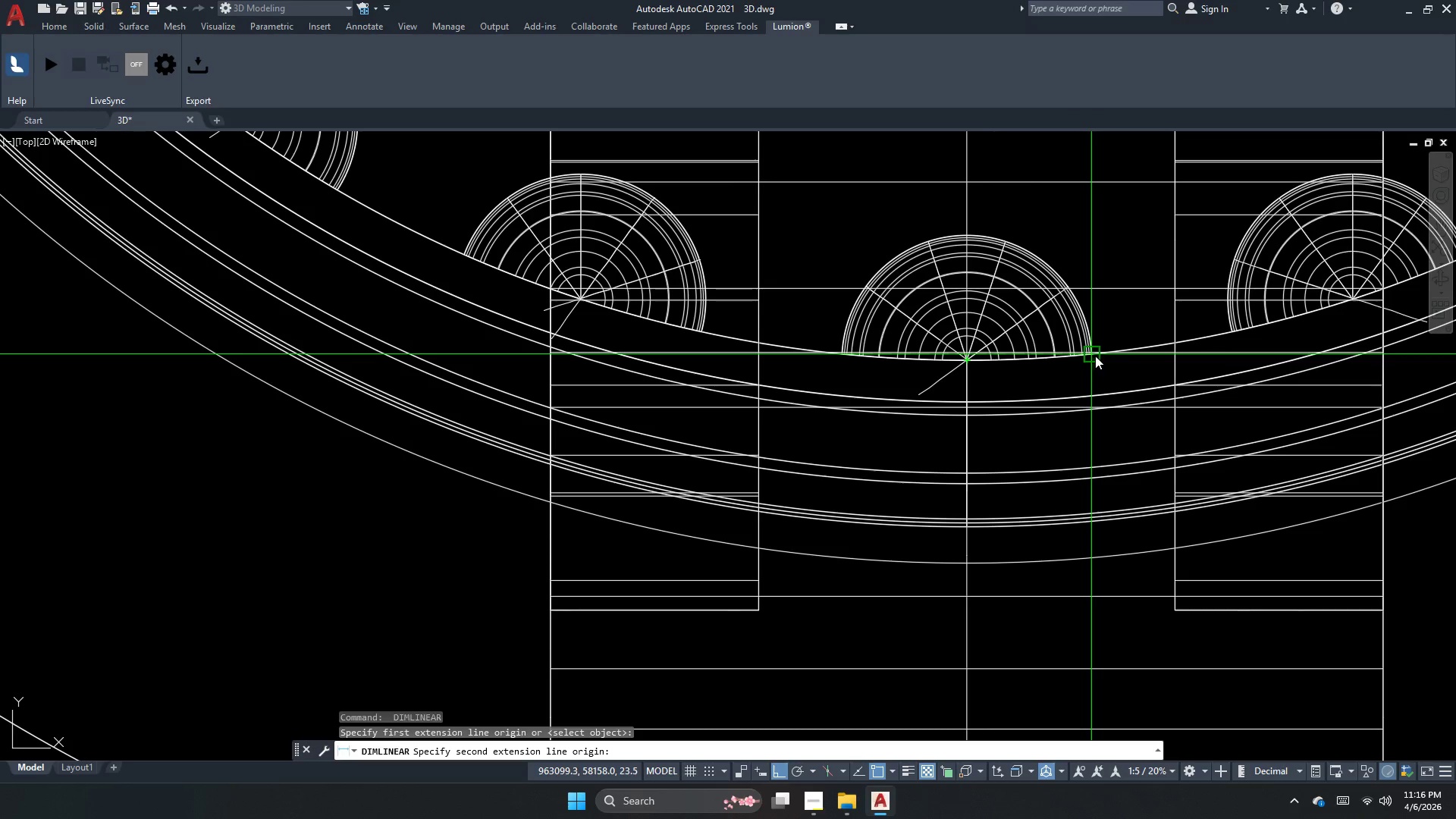 
left_click_drag(start_coordinate=[1096, 354], to_coordinate=[1072, 398])
 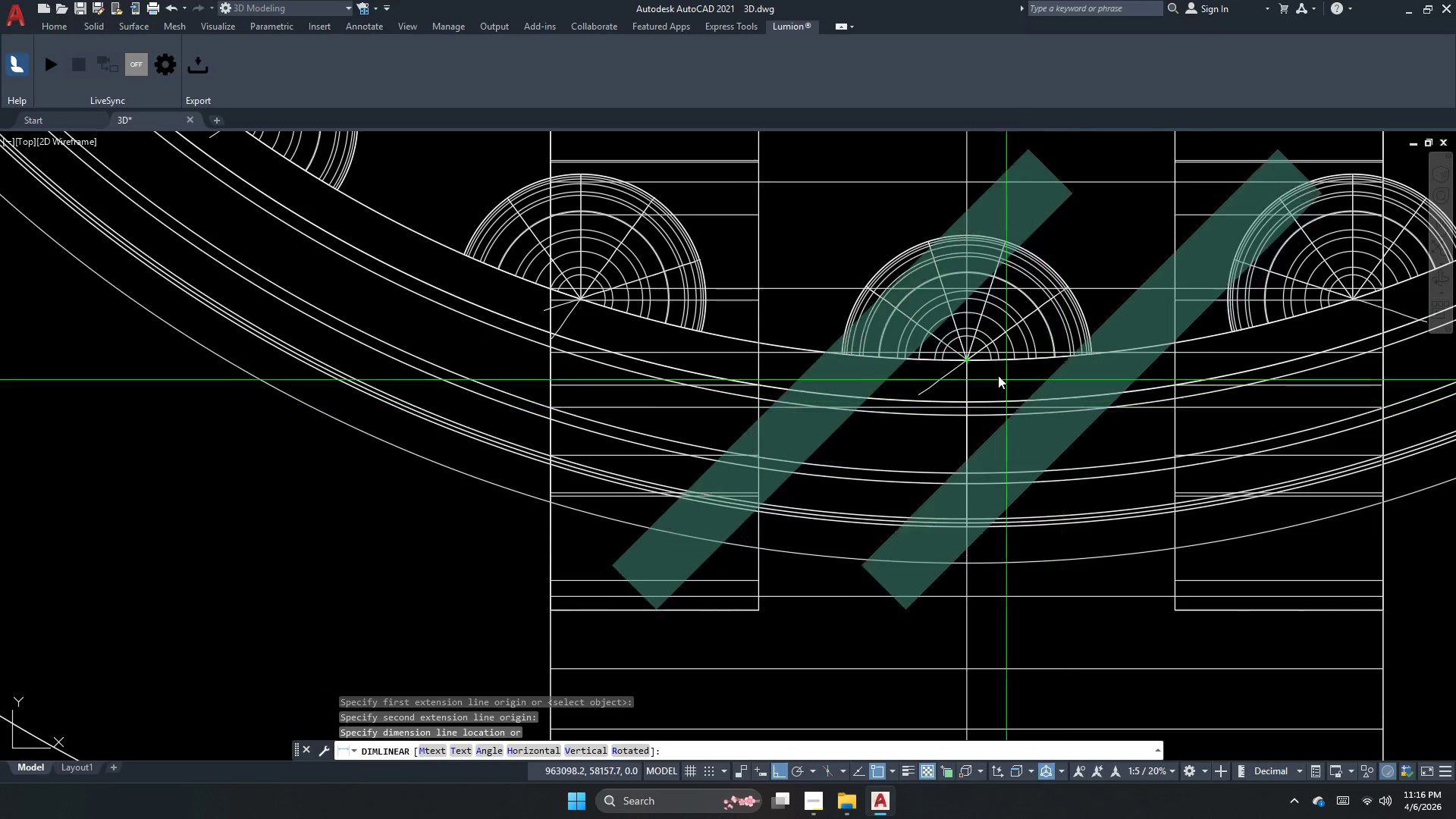 
key(Escape)
 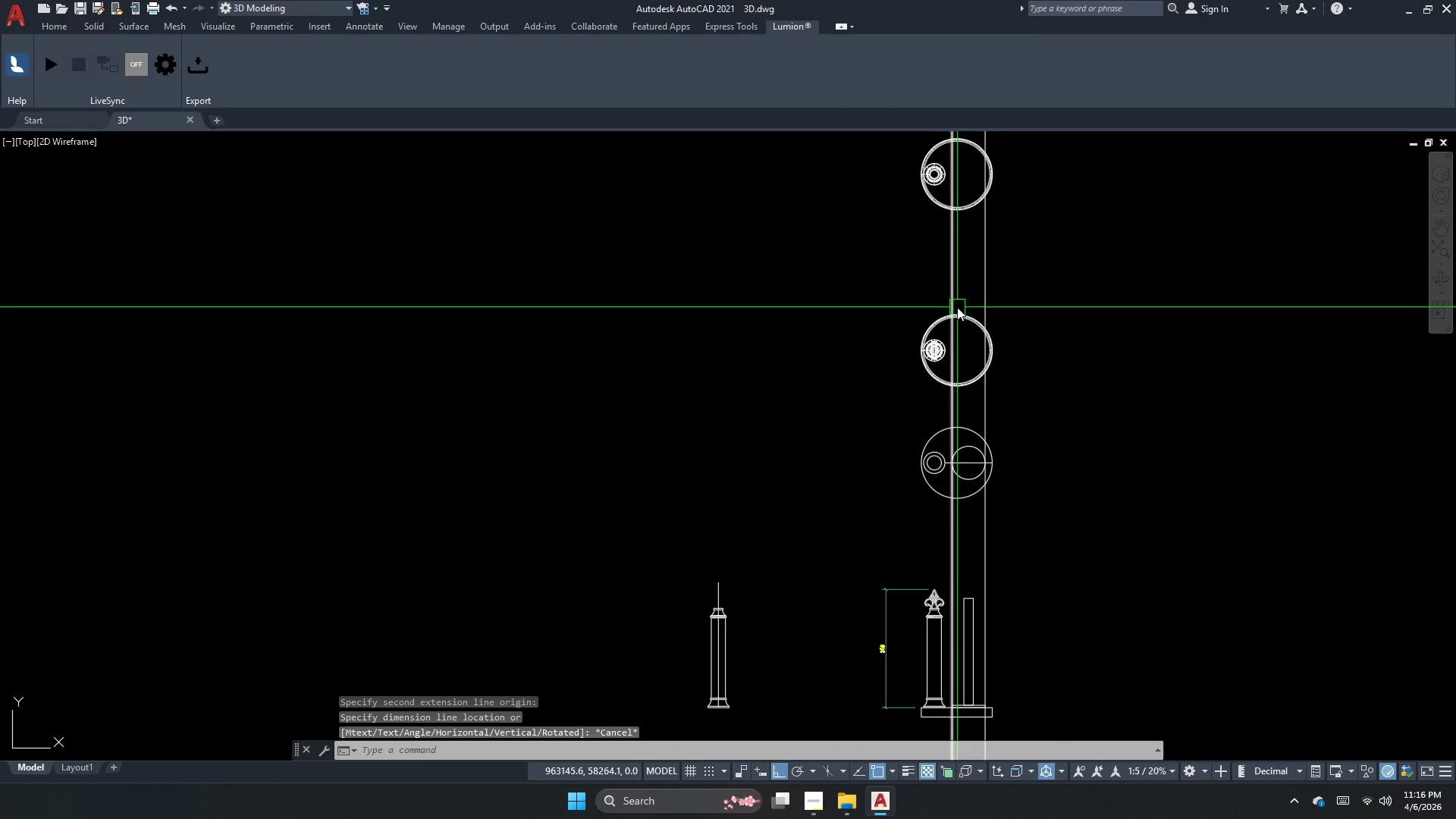 
scroll: coordinate [930, 358], scroll_direction: down, amount: 11.0
 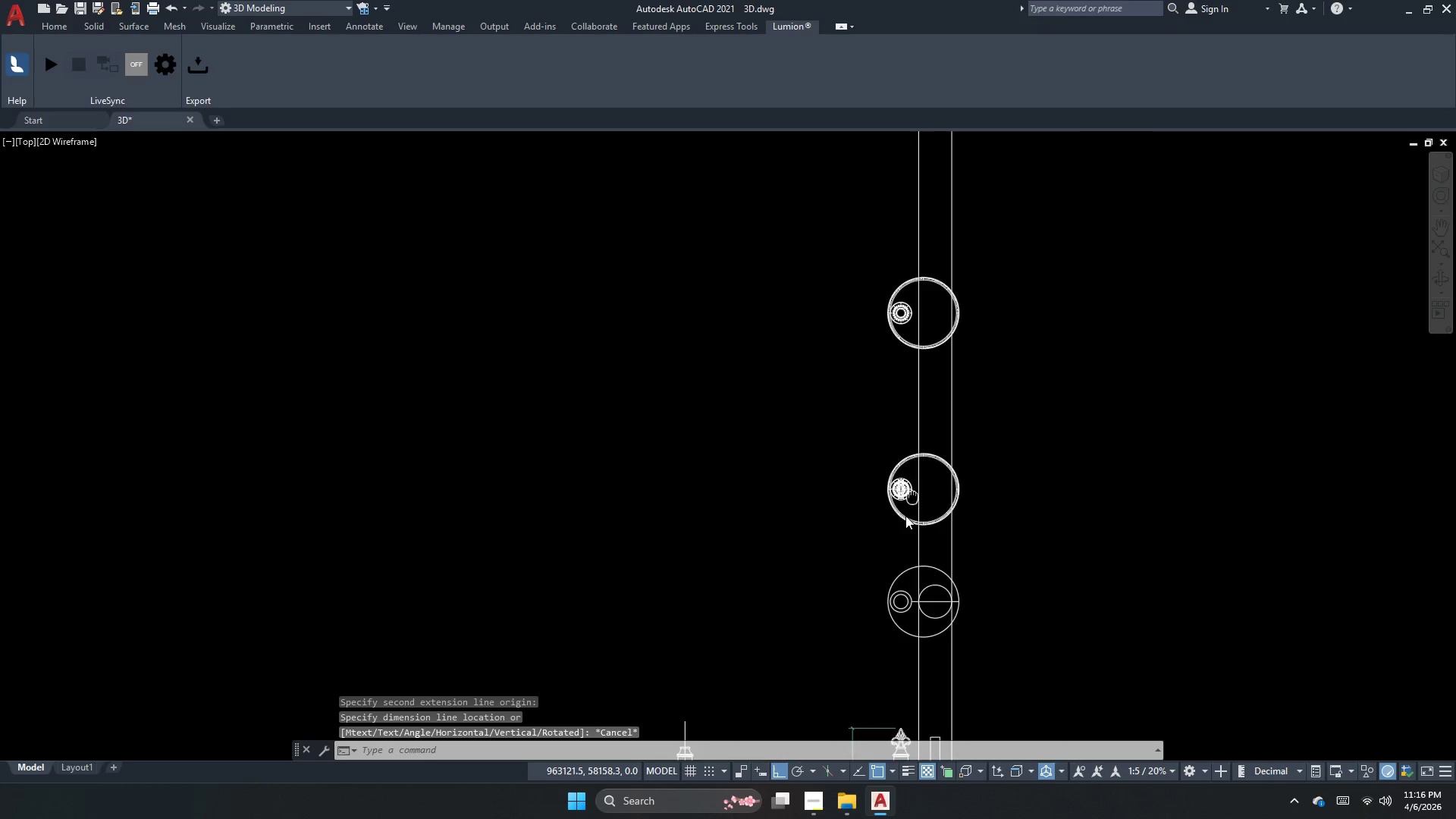 
key(Escape)
 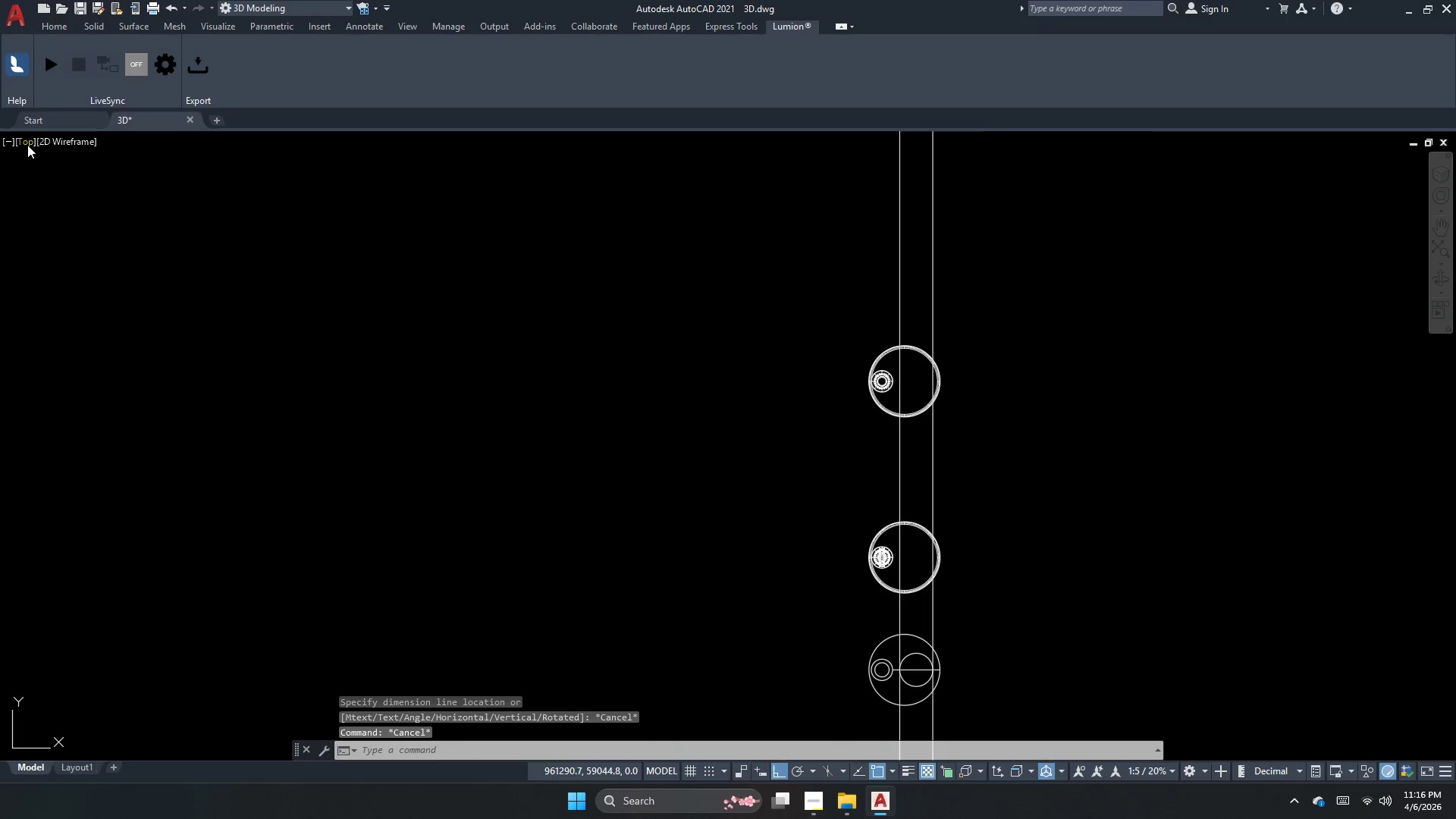 
left_click([22, 145])
 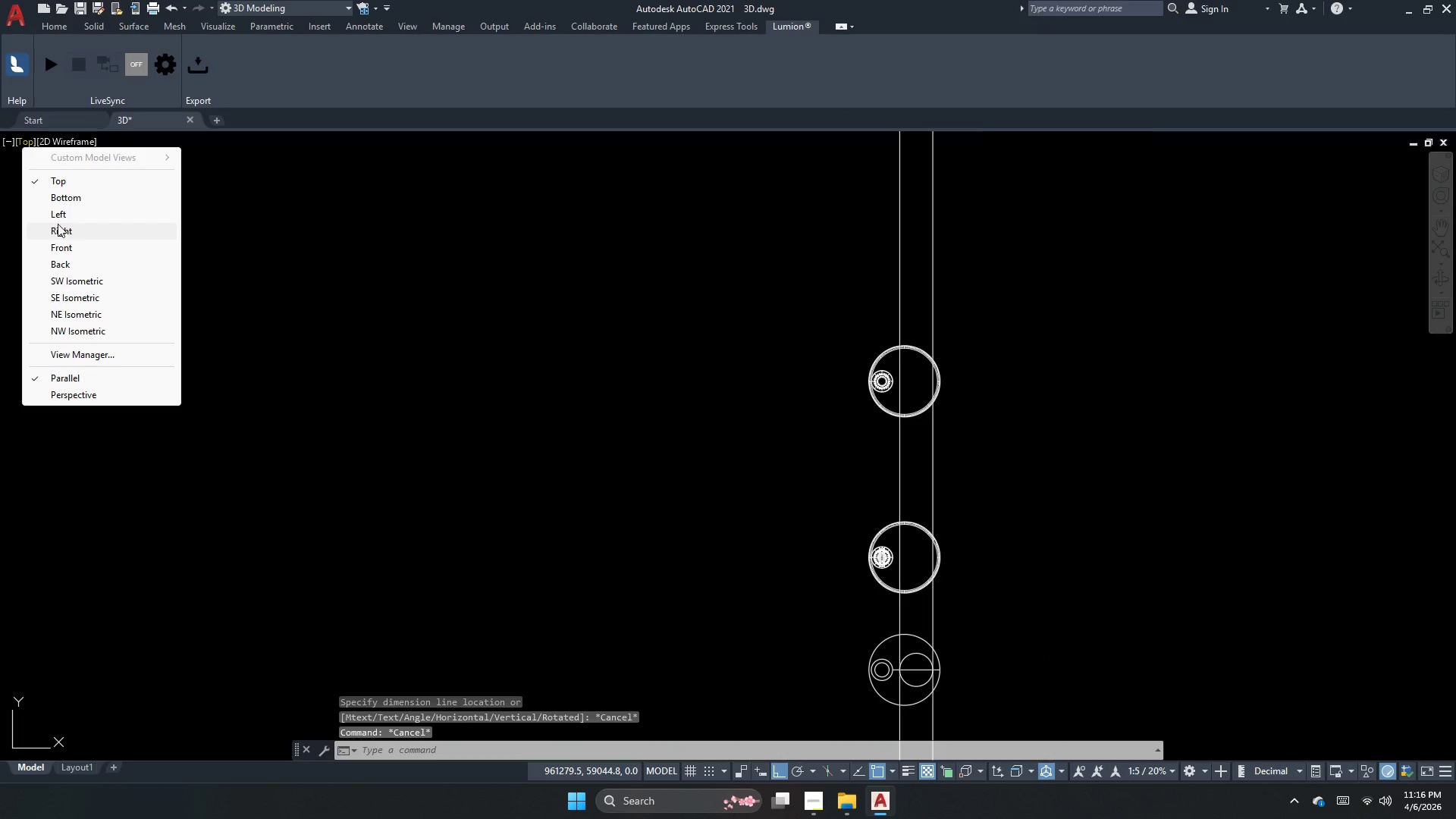 
left_click([60, 249])
 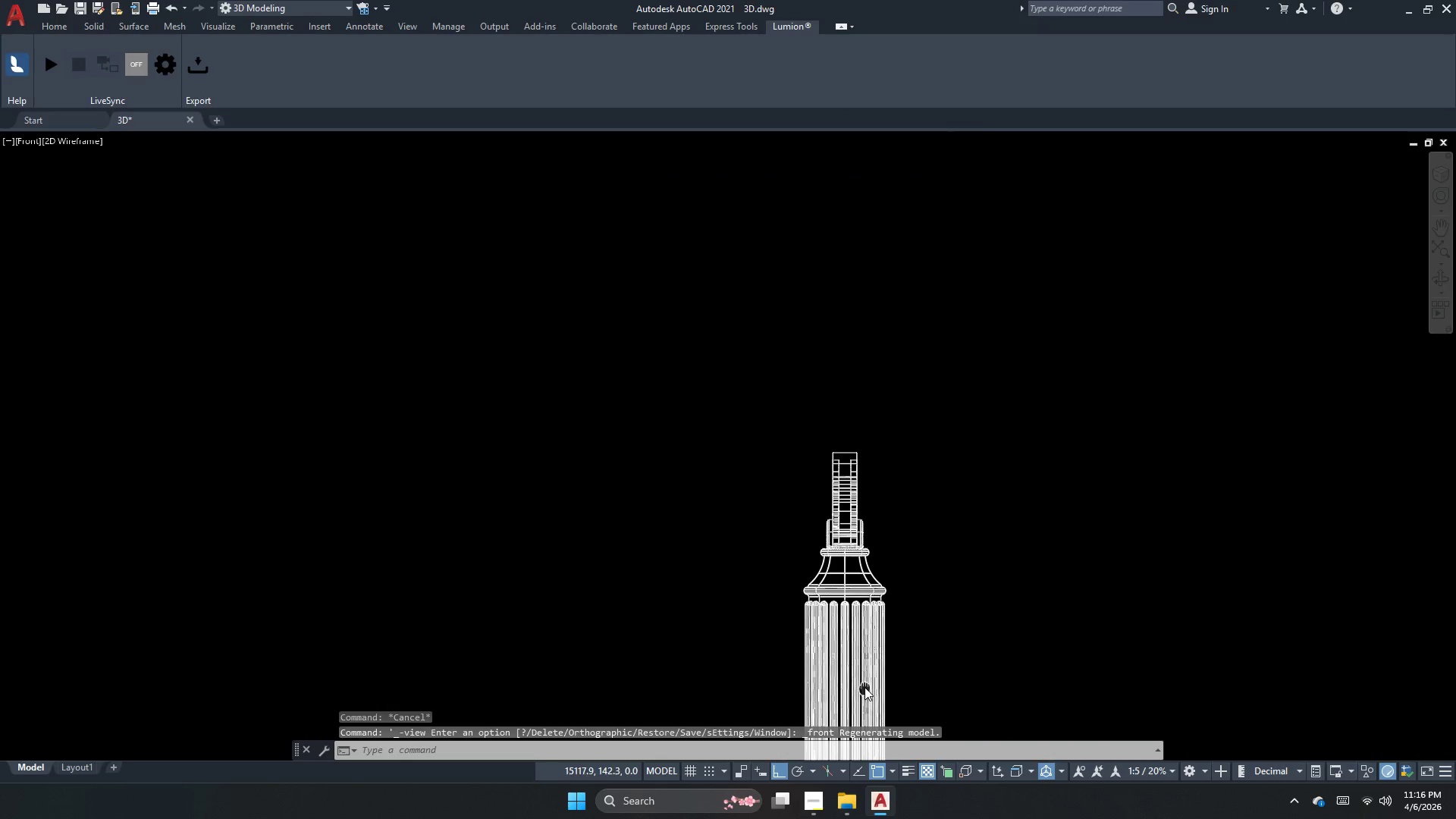 
scroll: coordinate [846, 598], scroll_direction: up, amount: 4.0
 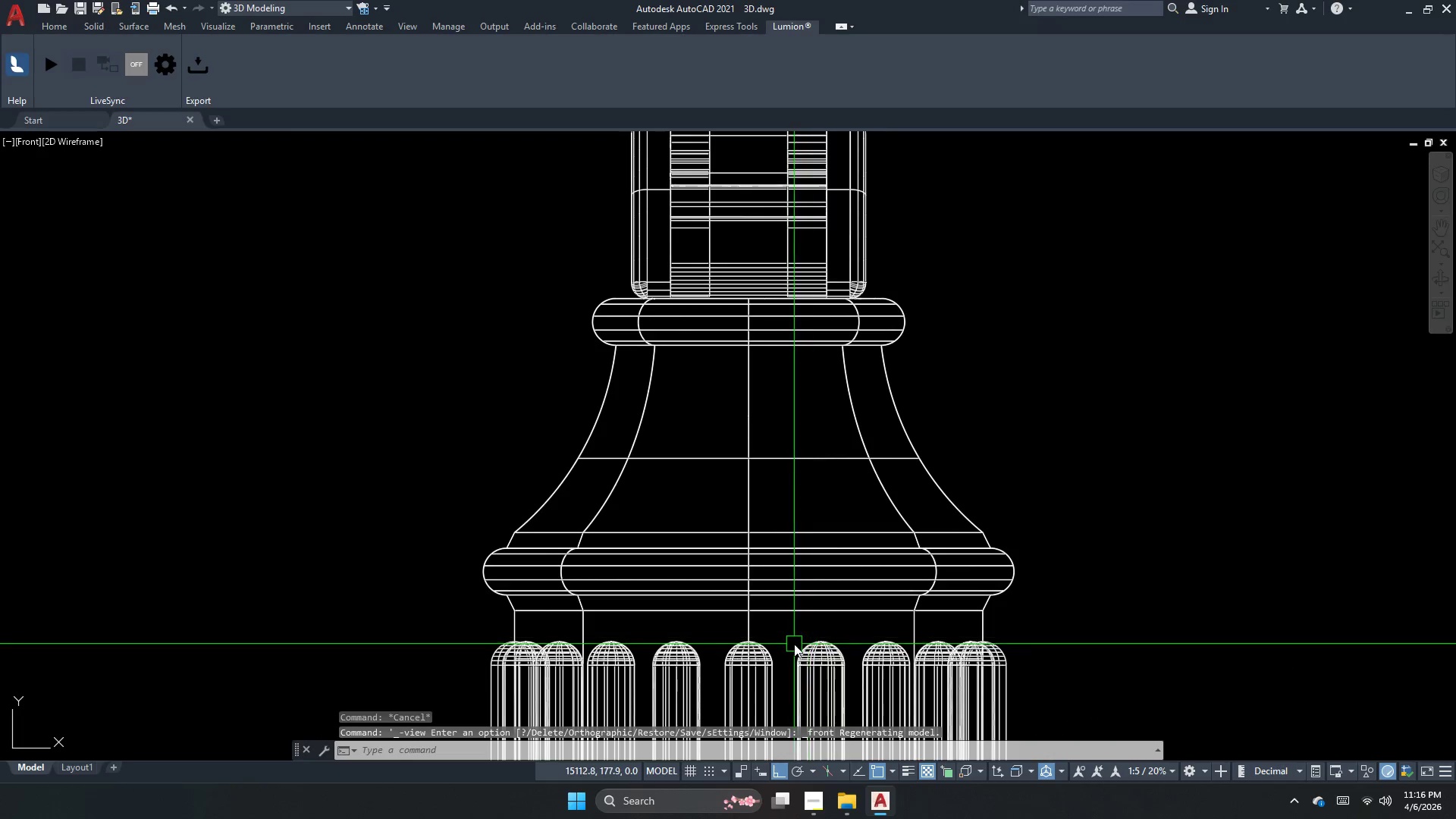 
key(Escape)
key(Escape)
type(dli )
 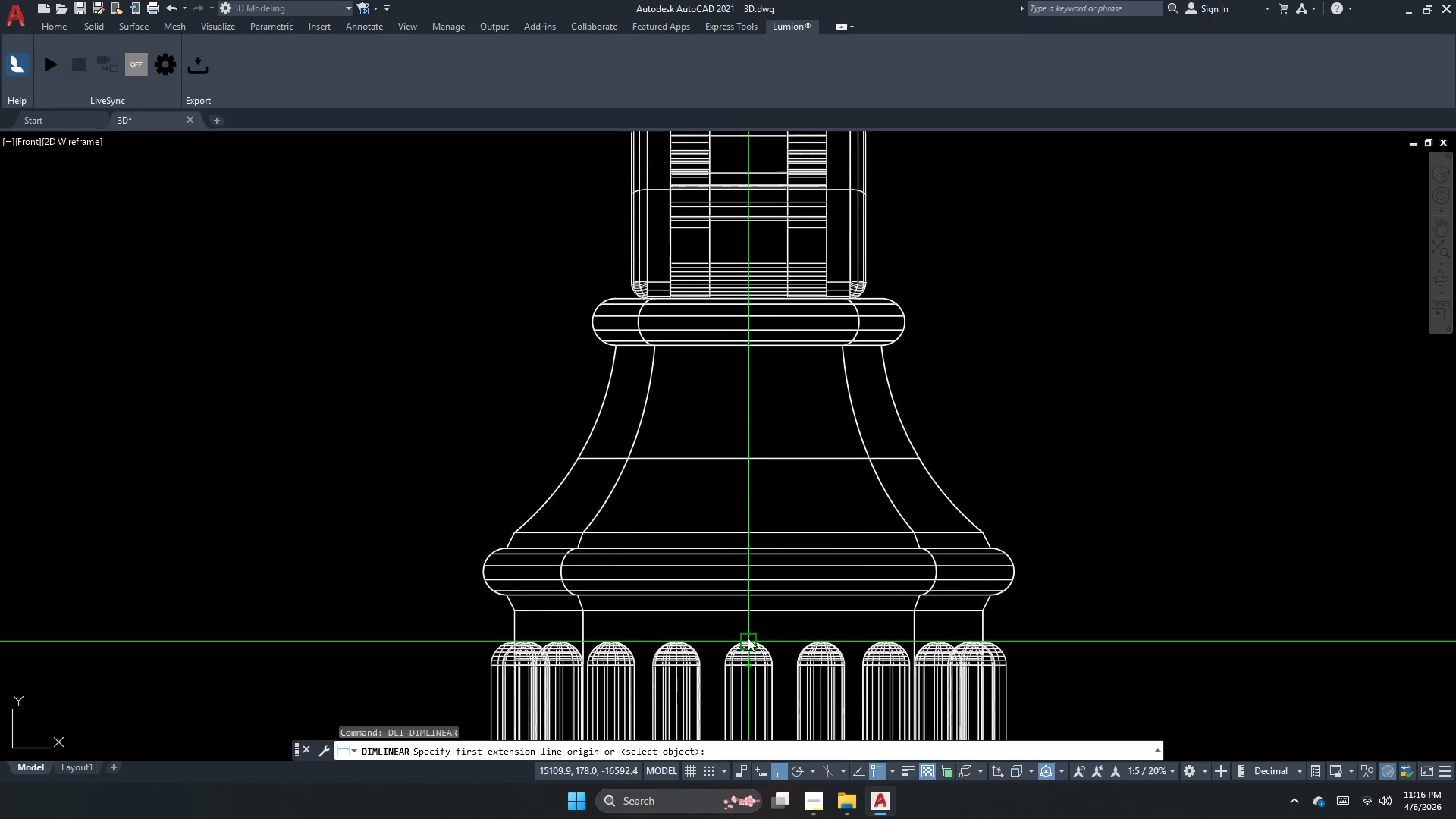 
left_click([748, 638])
 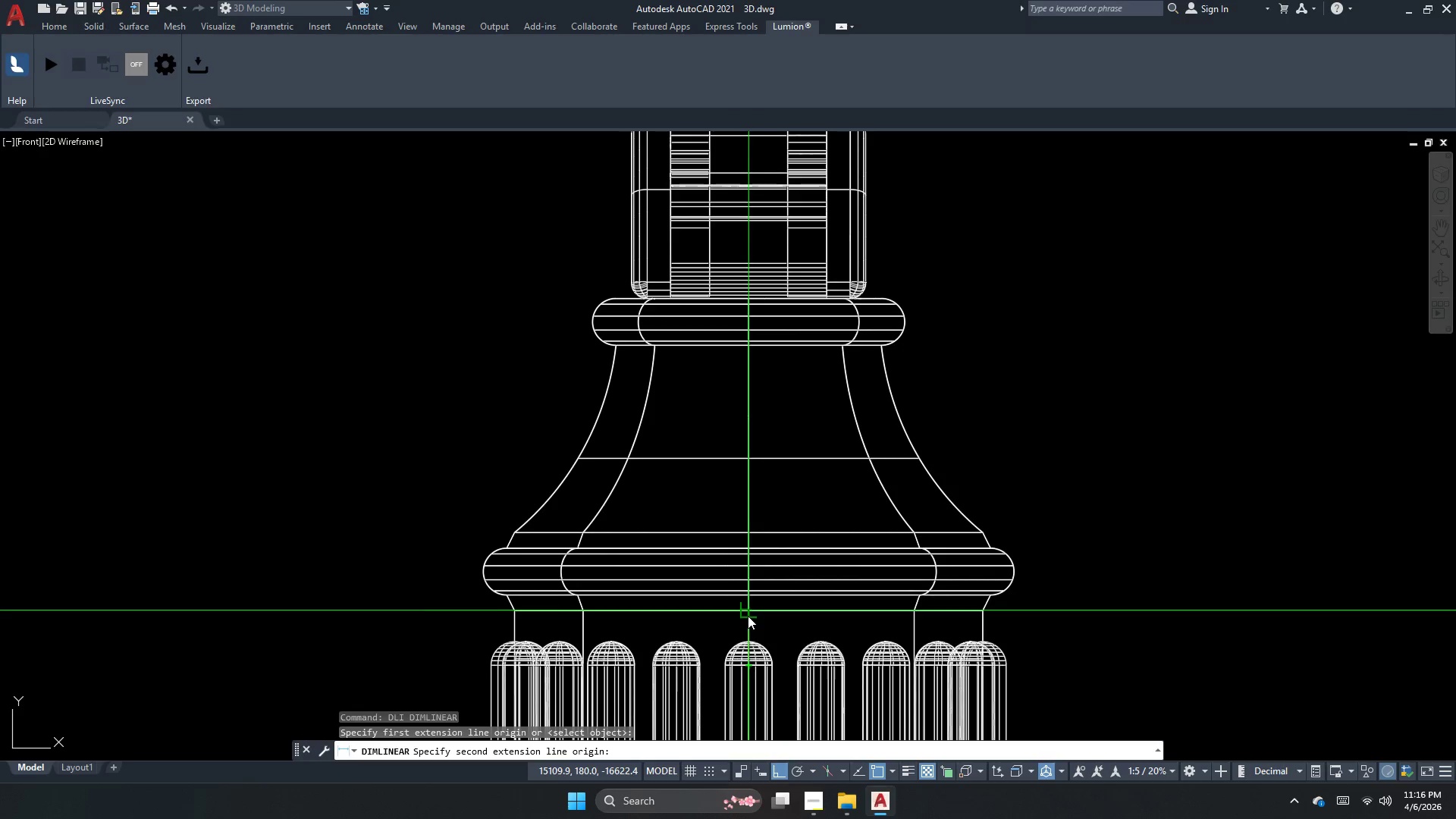 
left_click_drag(start_coordinate=[748, 616], to_coordinate=[654, 627])
 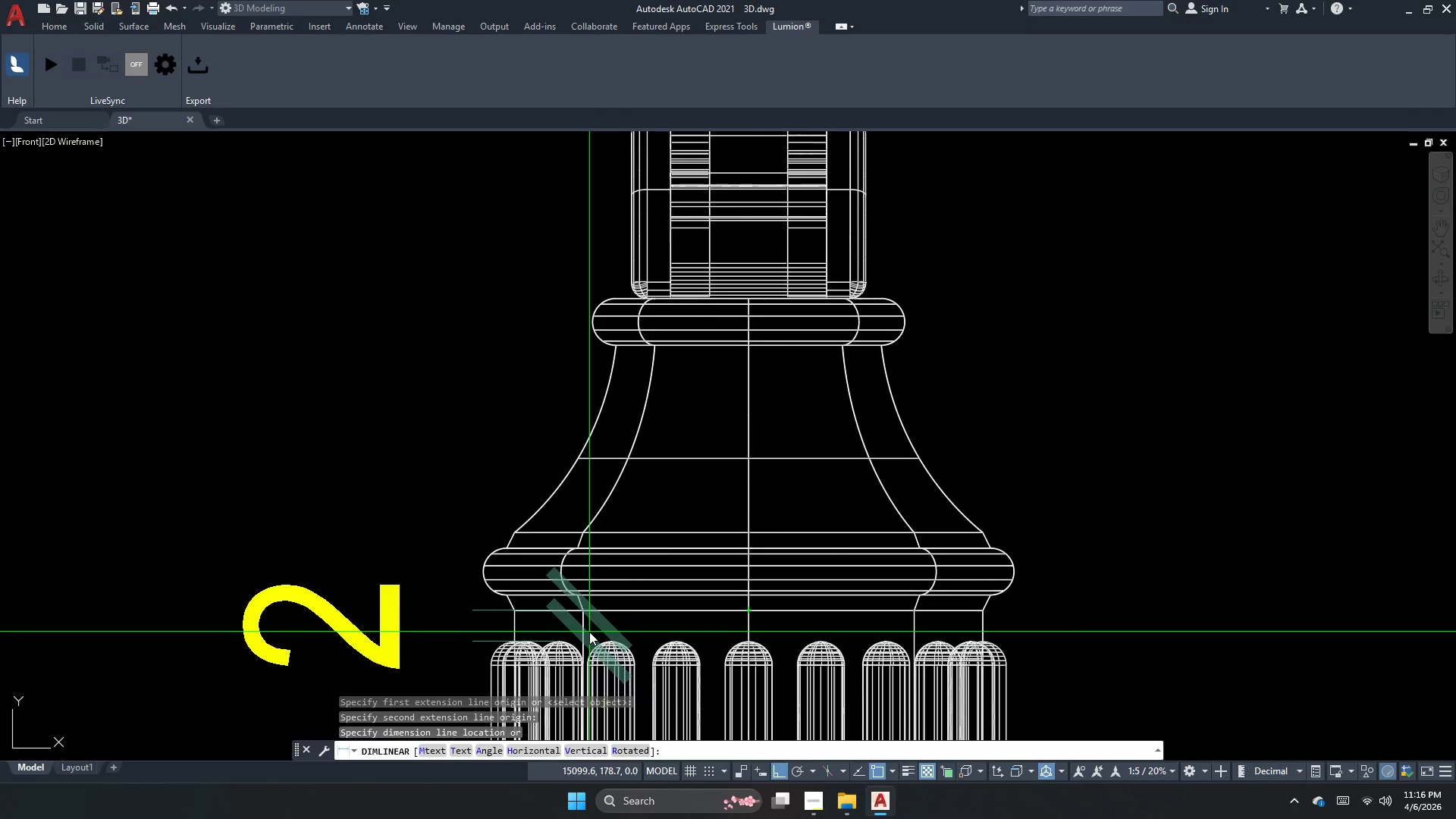 
key(Escape)
 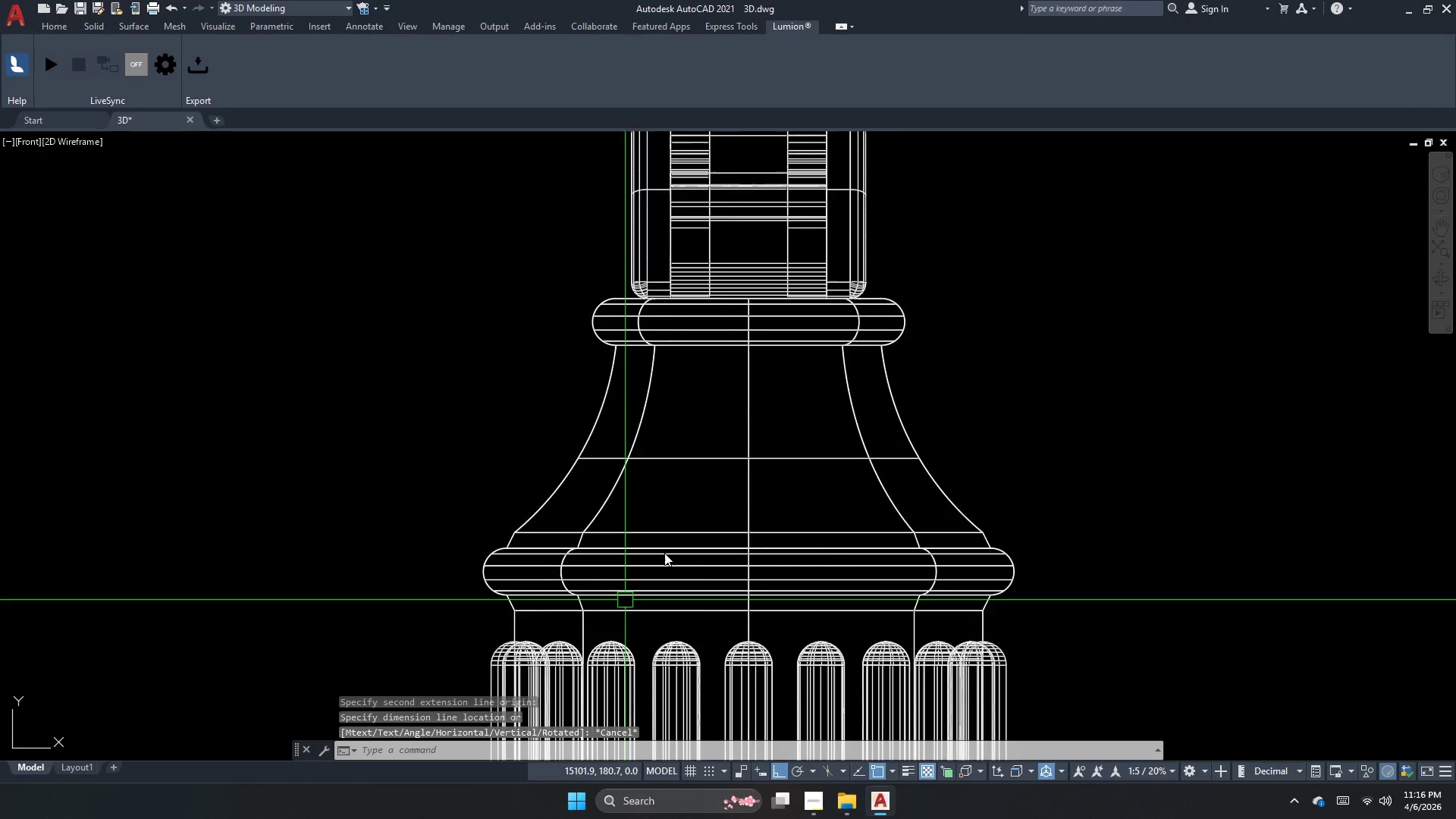 
scroll: coordinate [686, 458], scroll_direction: down, amount: 7.0
 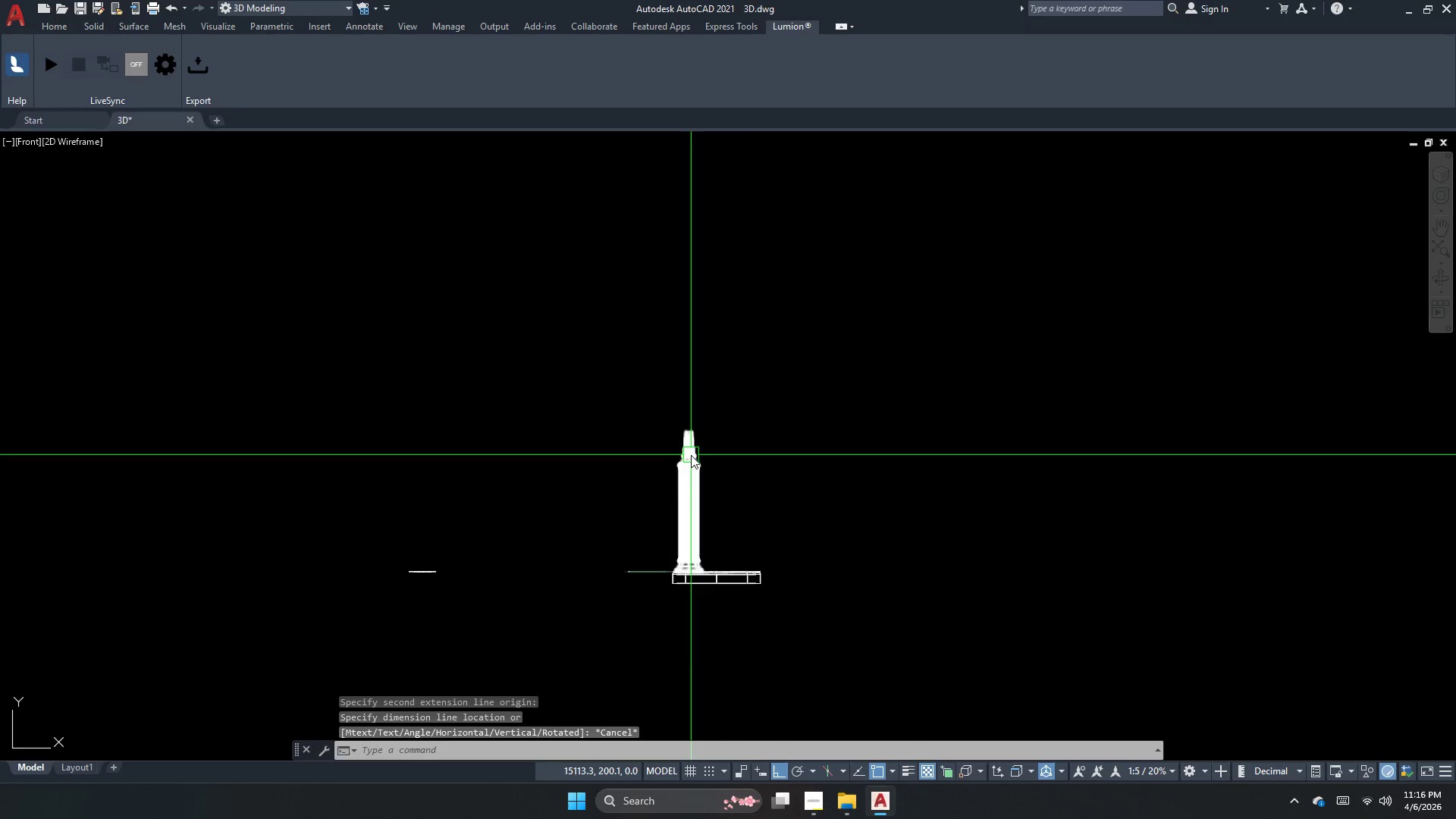 
scroll: coordinate [682, 495], scroll_direction: up, amount: 6.0
 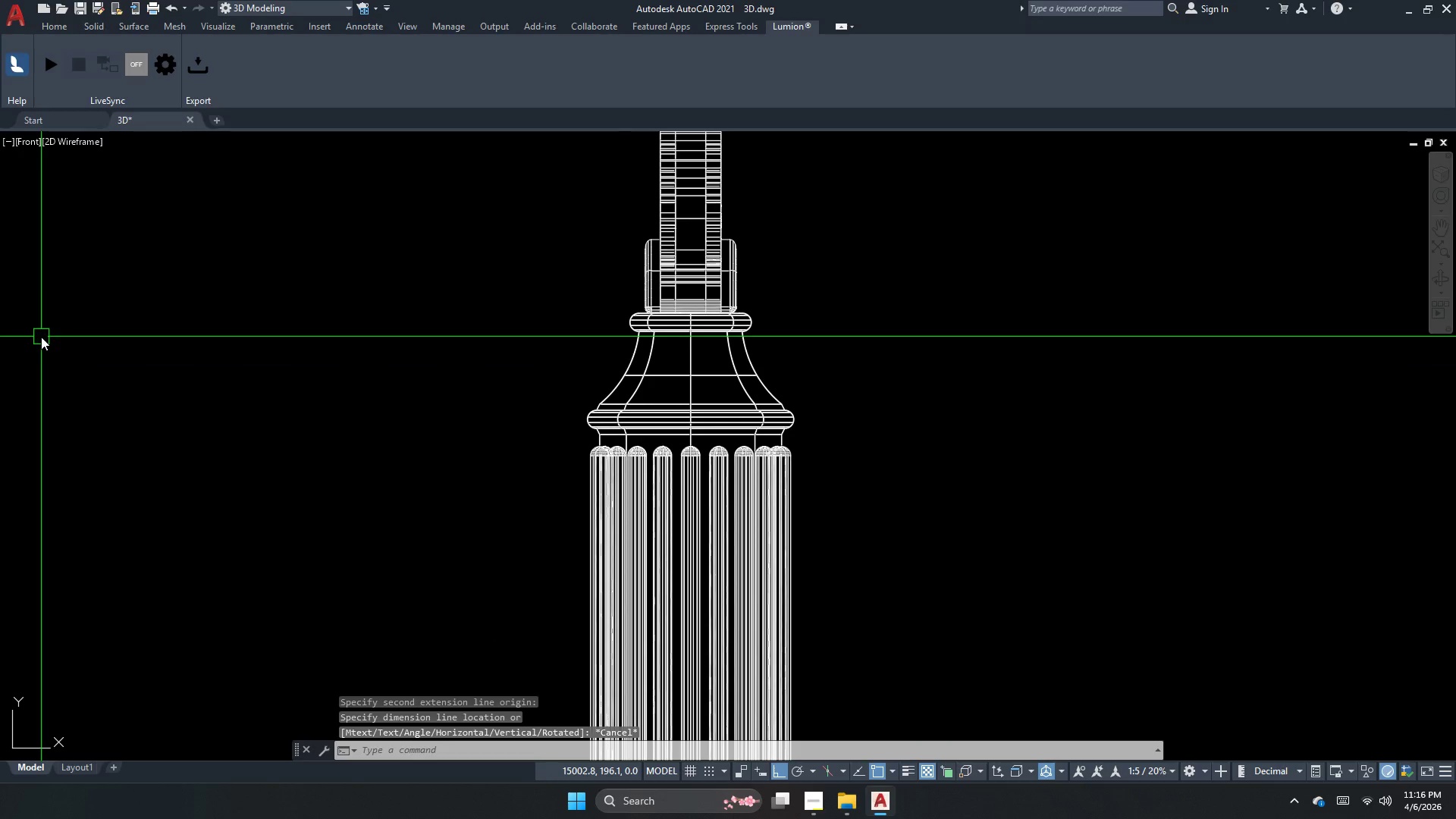 
key(Escape)
 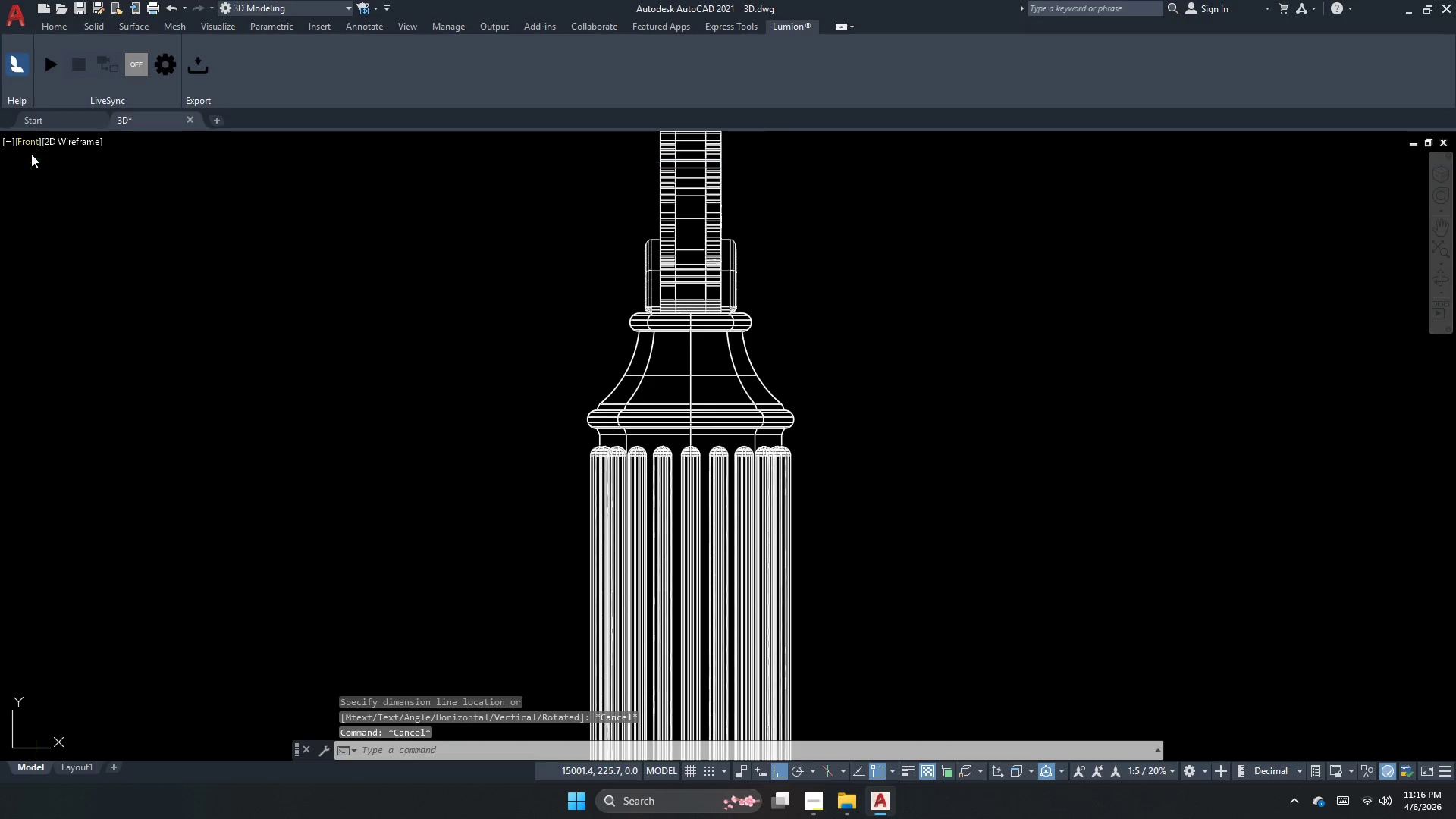 
left_click([28, 149])
 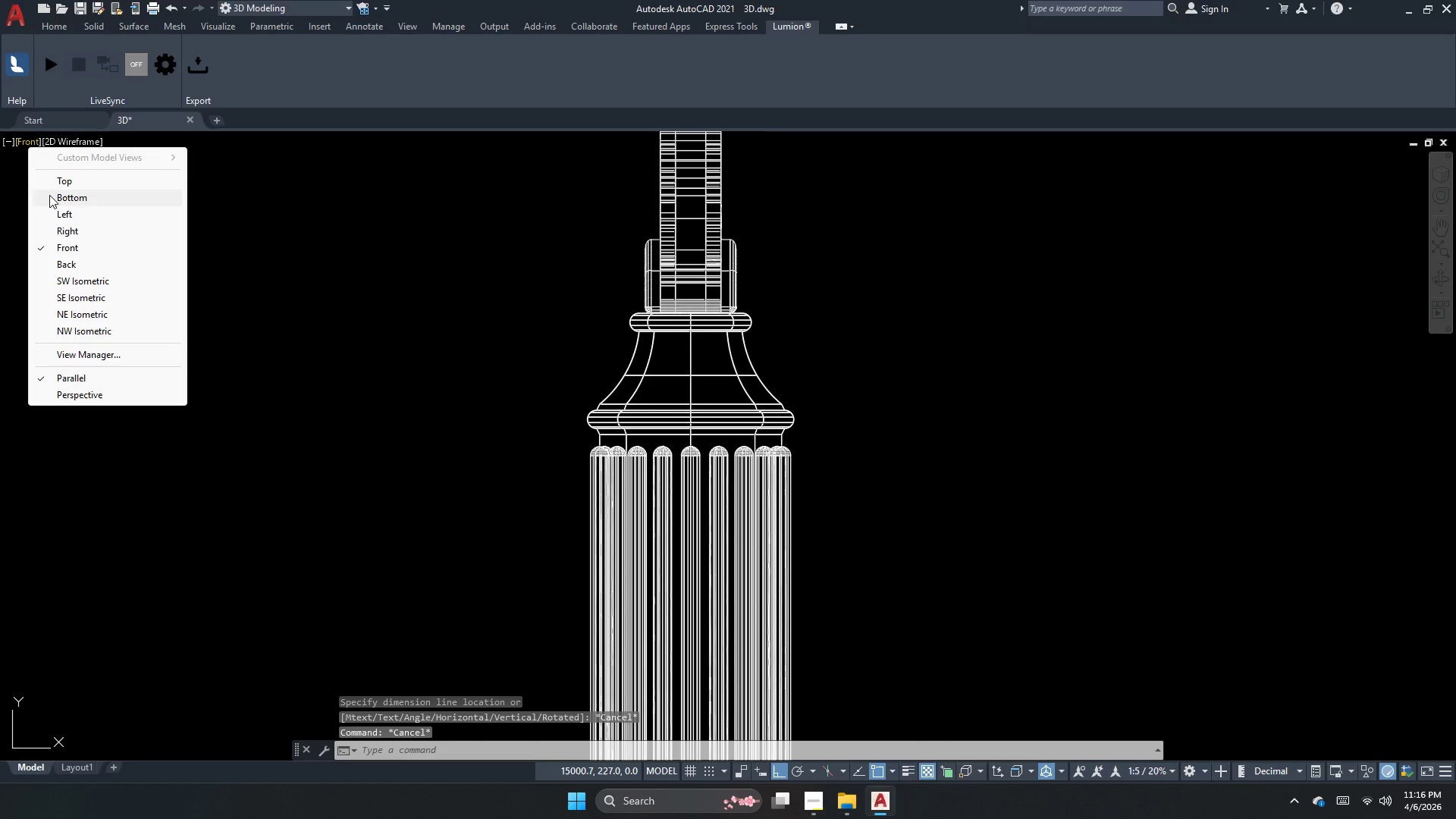 
left_click([64, 185])
 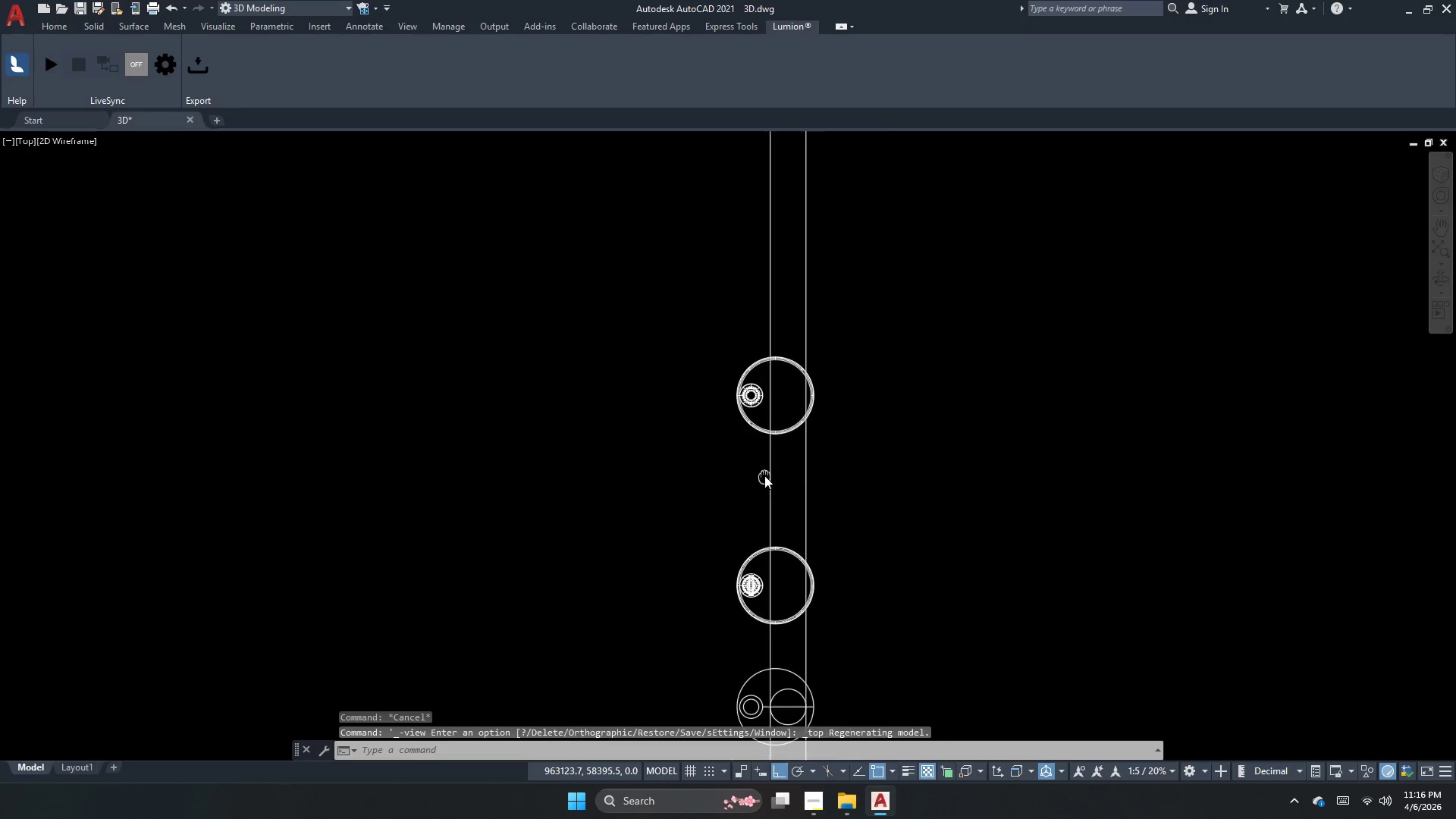 
left_click_drag(start_coordinate=[714, 323], to_coordinate=[744, 338])
 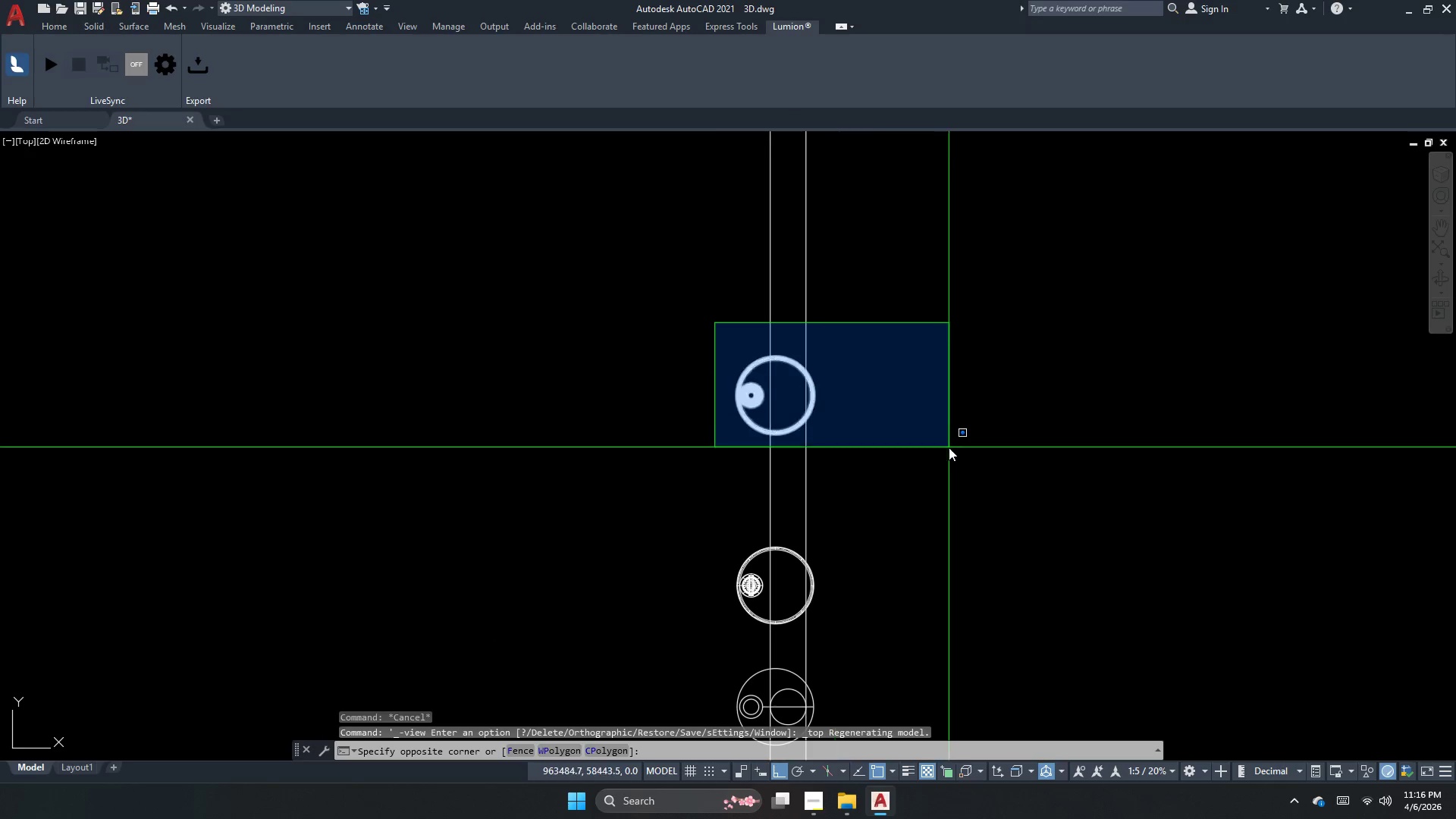 
left_click_drag(start_coordinate=[949, 447], to_coordinate=[949, 453])
 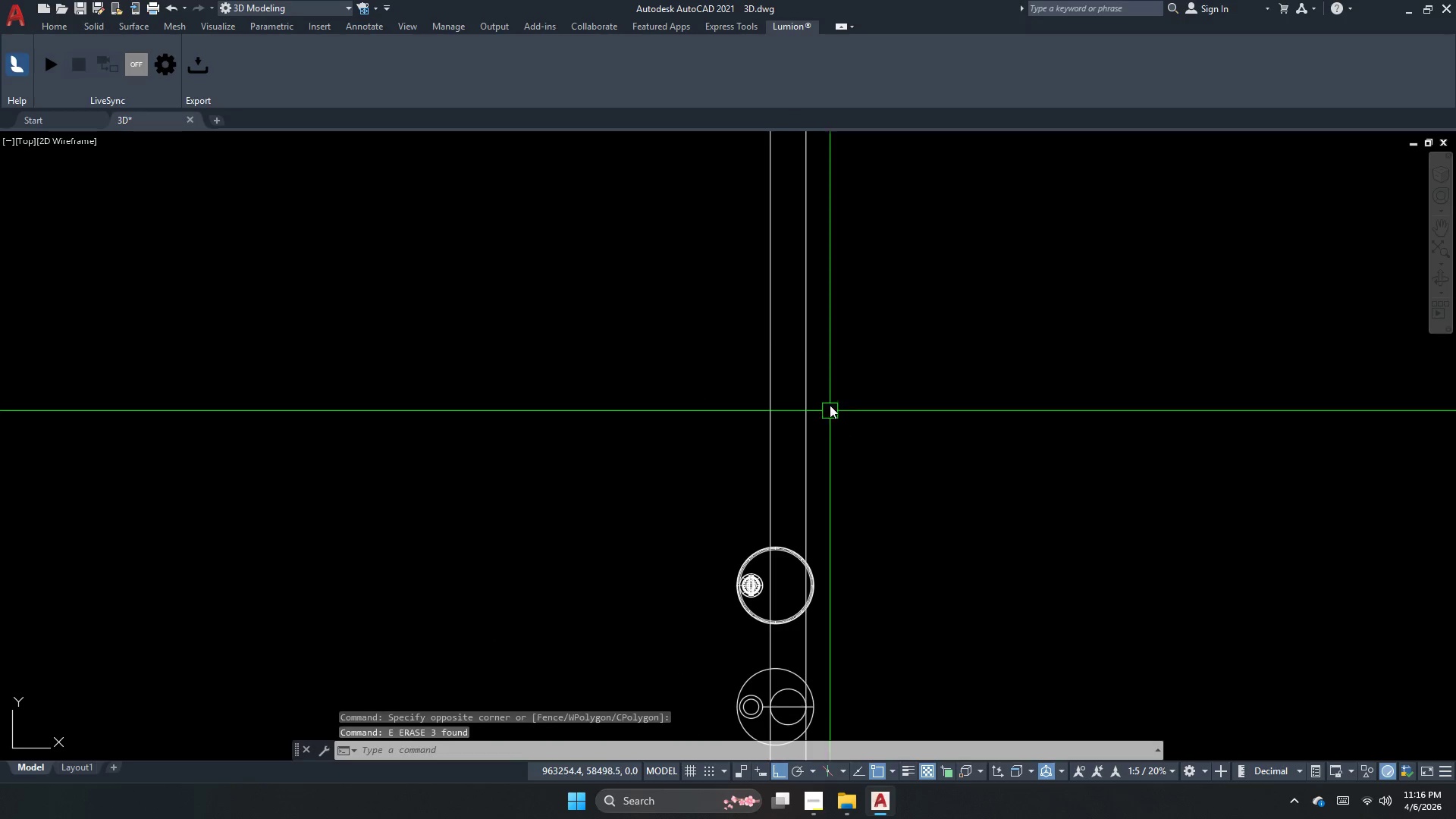 
key(E)
 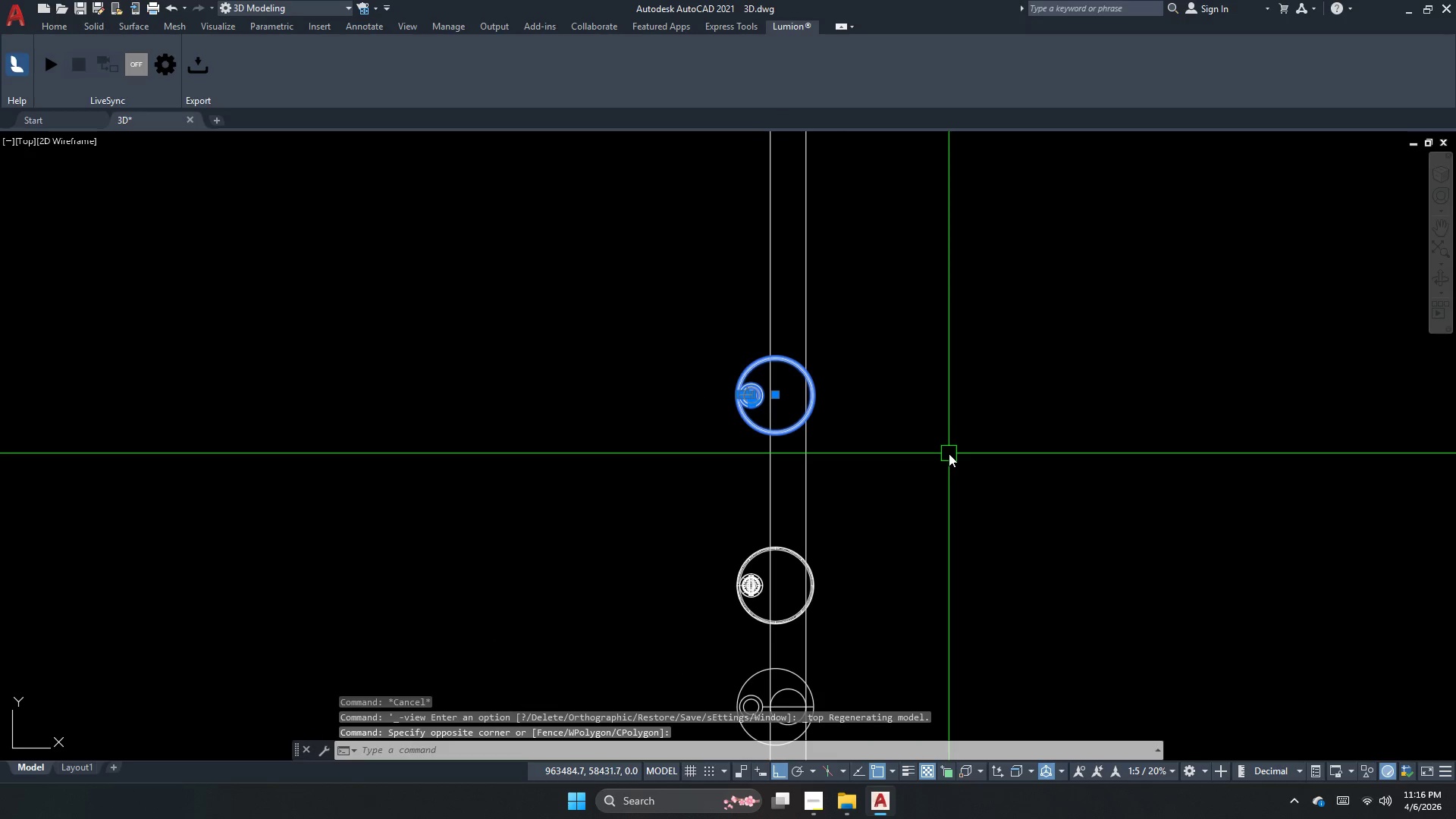 
key(Space)
 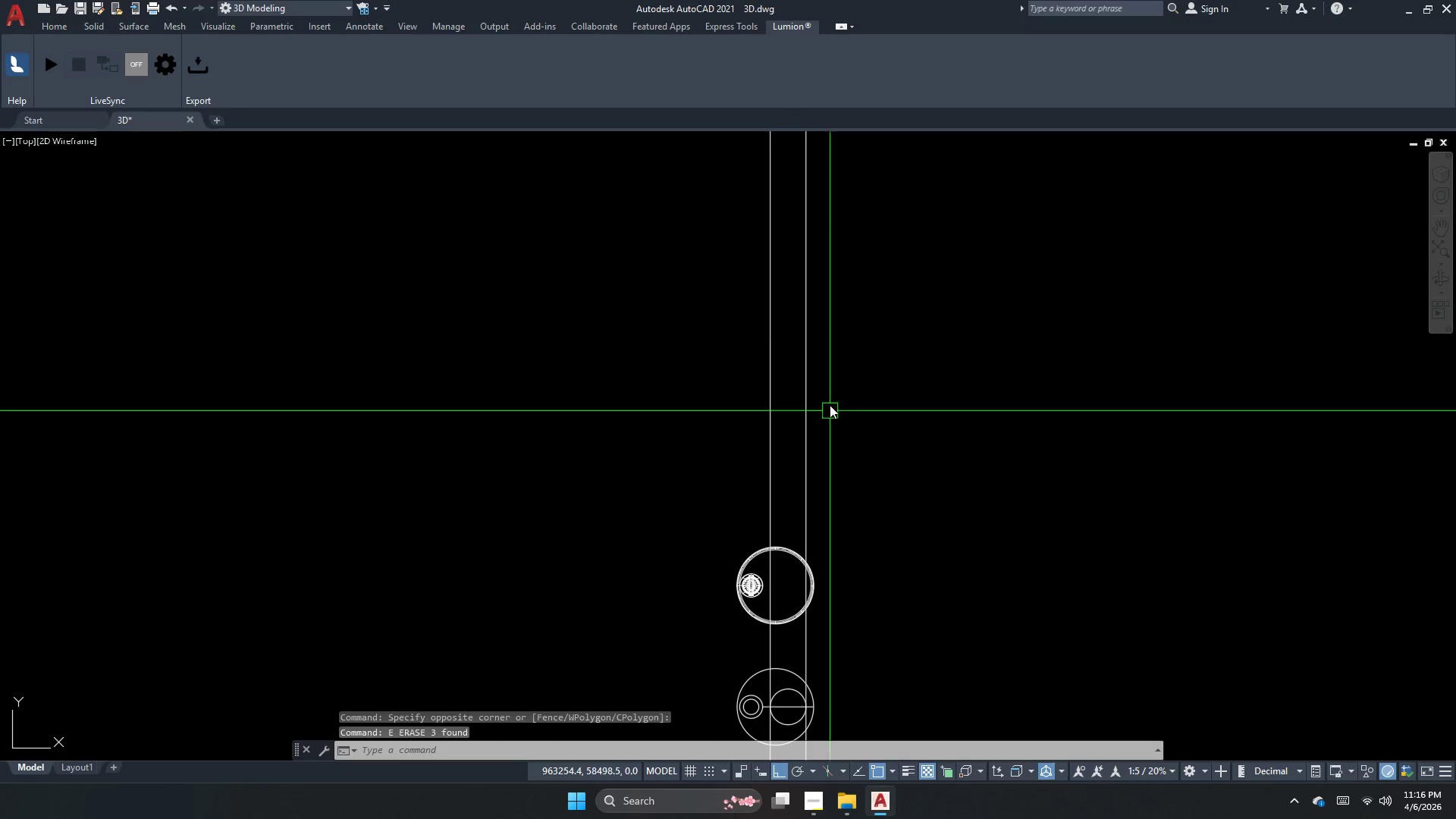 
scroll: coordinate [776, 337], scroll_direction: down, amount: 2.0
 